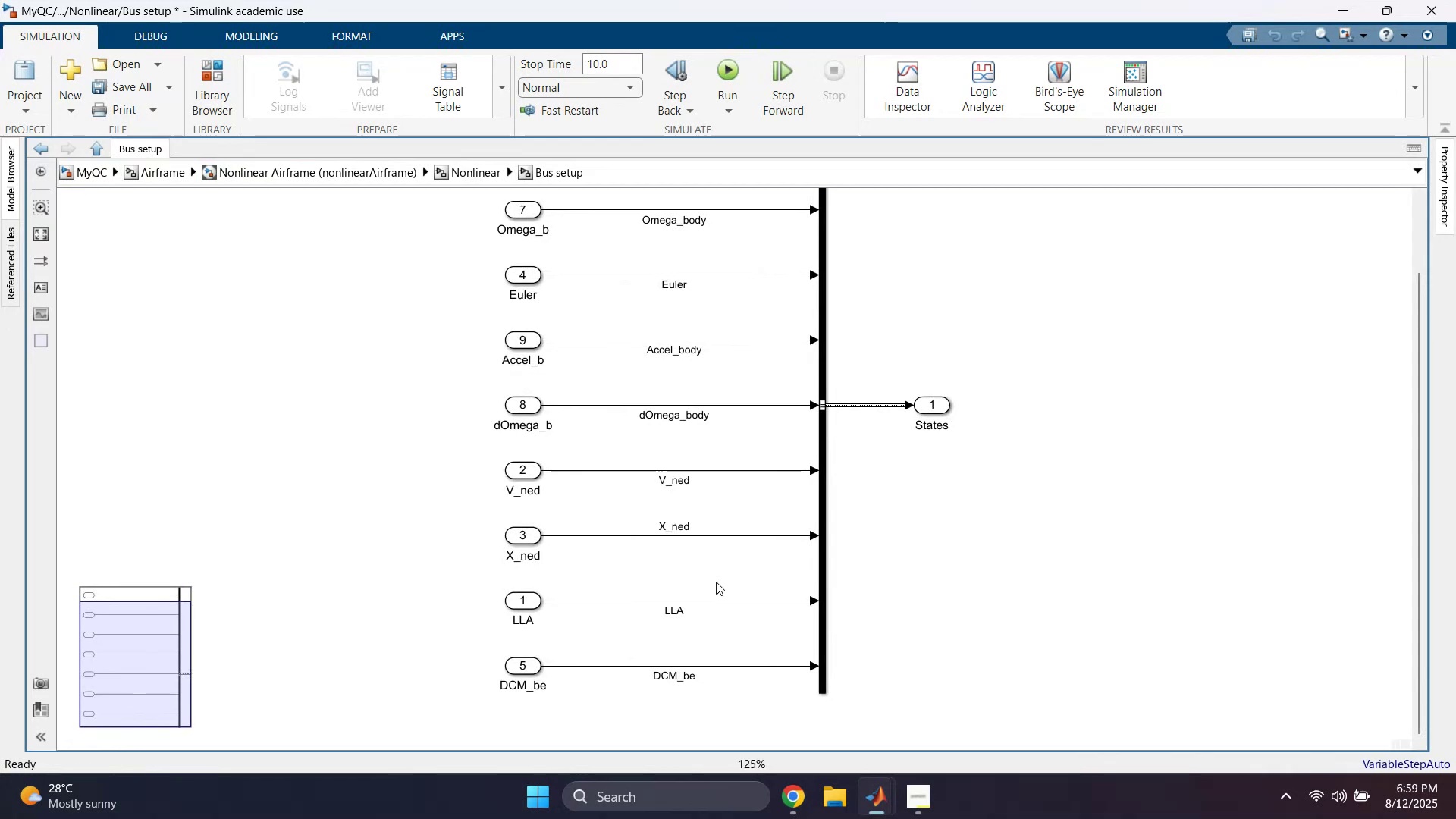 
left_click_drag(start_coordinate=[647, 574], to_coordinate=[693, 623])
 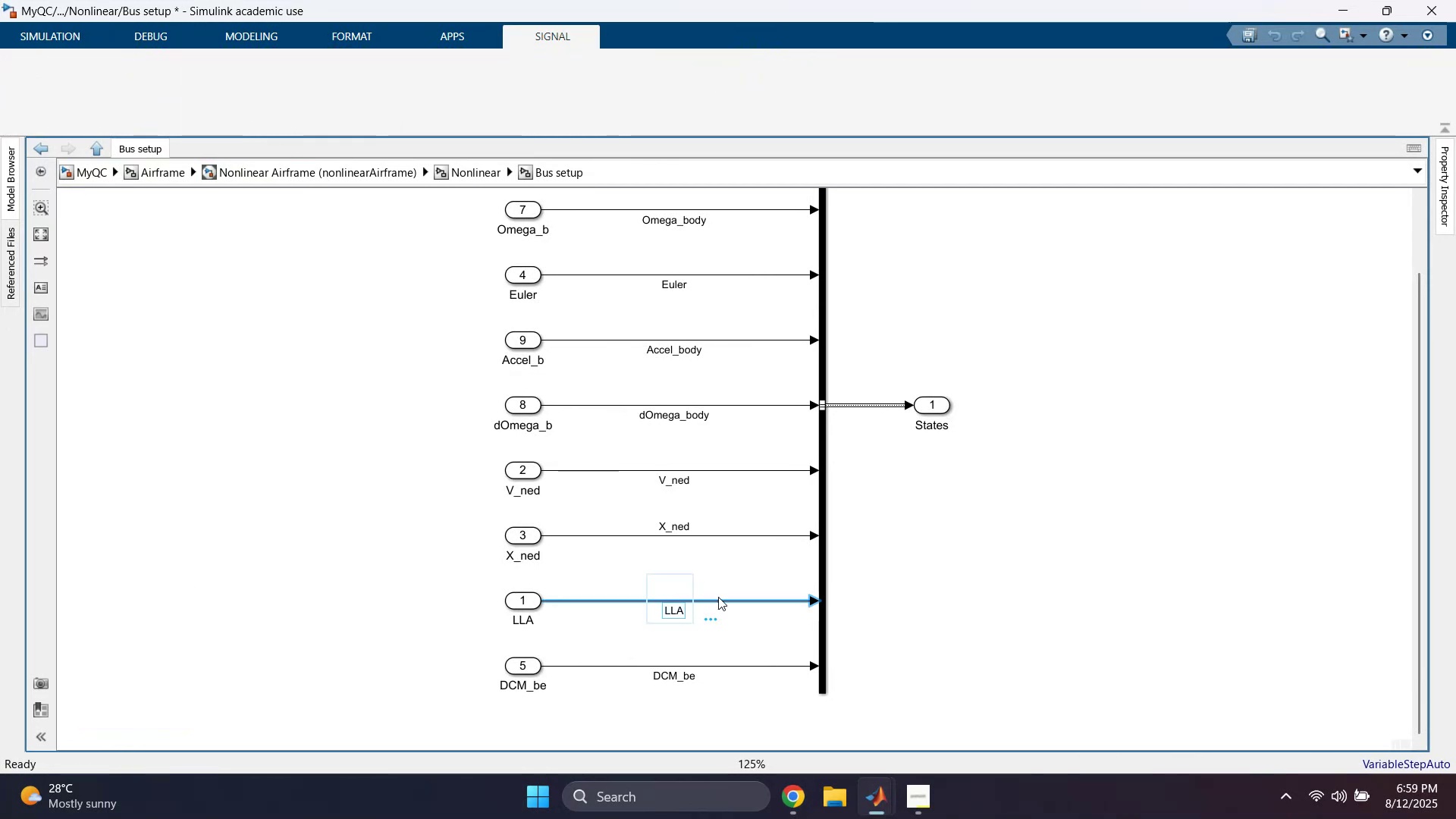 
left_click([744, 563])
 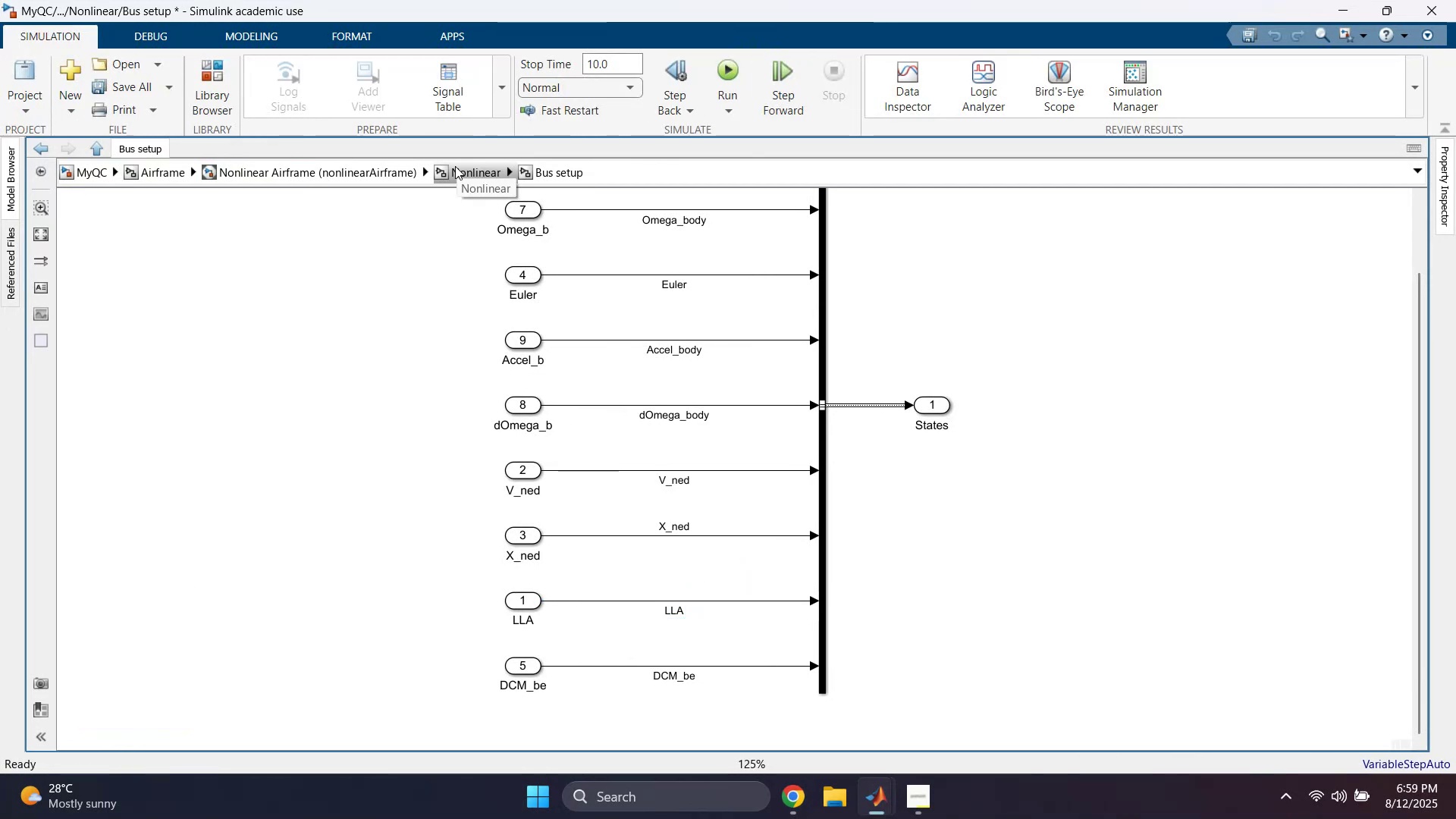 
left_click([455, 166])
 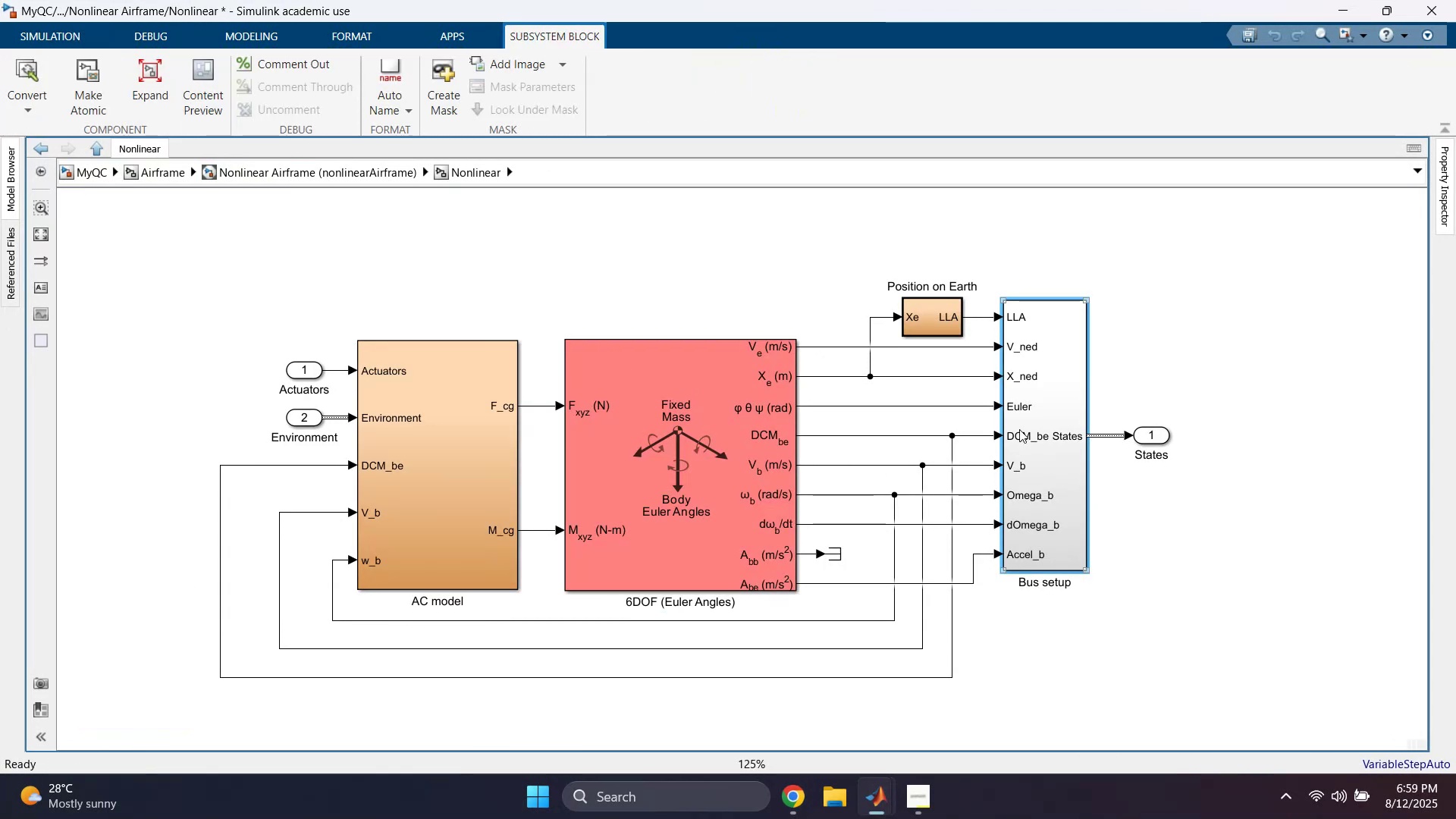 
double_click([939, 334])
 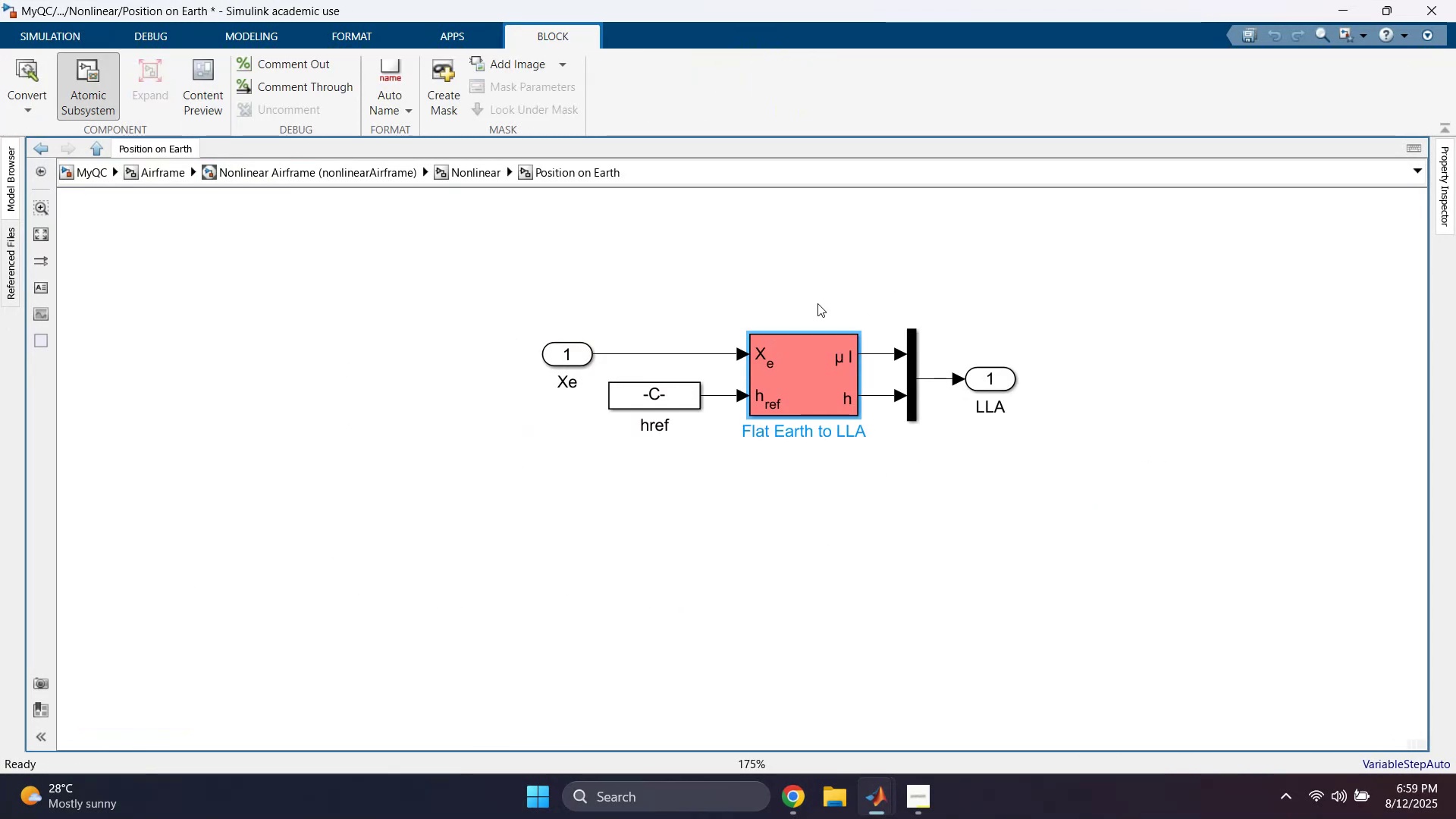 
left_click([603, 238])
 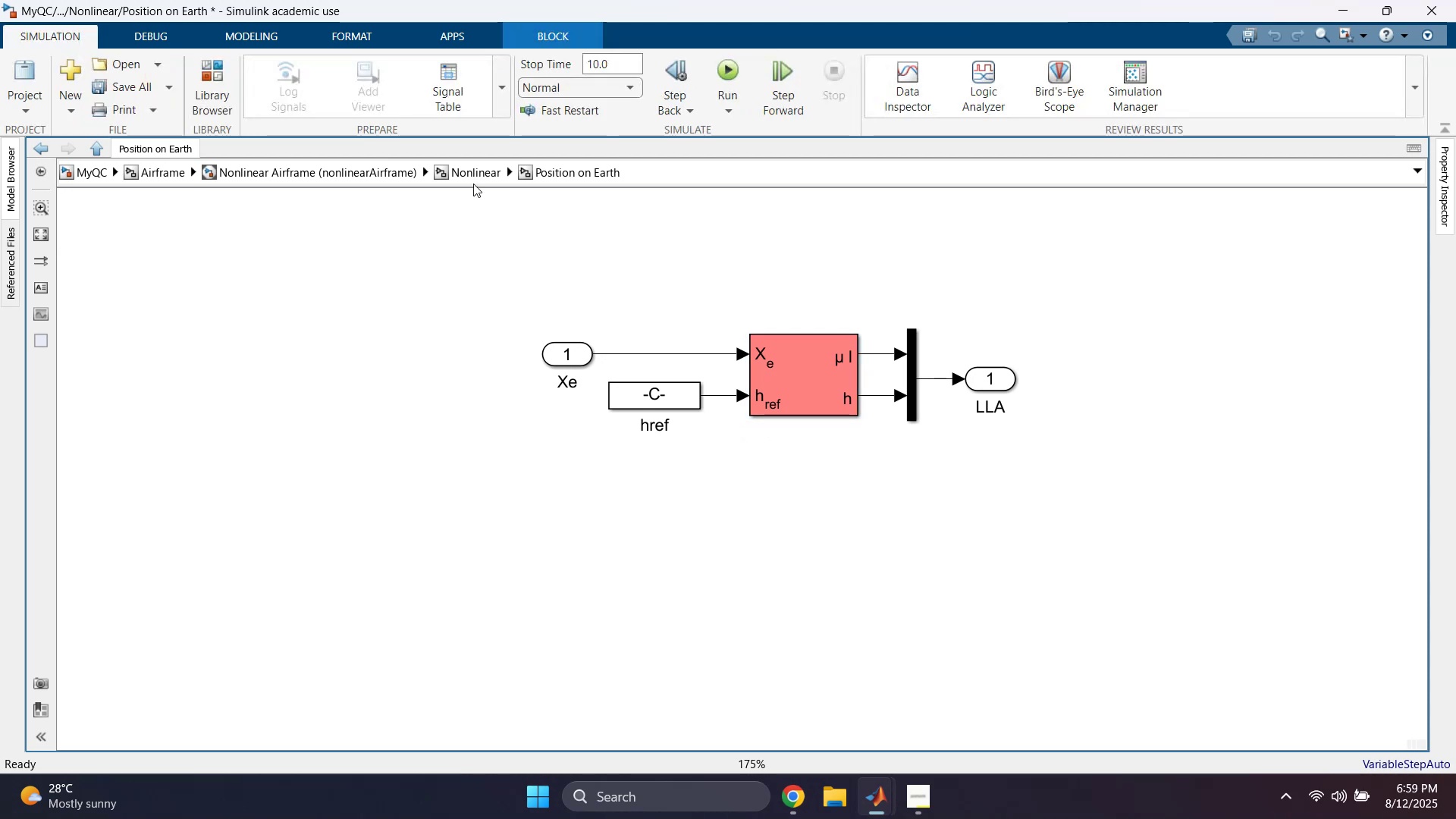 
left_click([471, 175])
 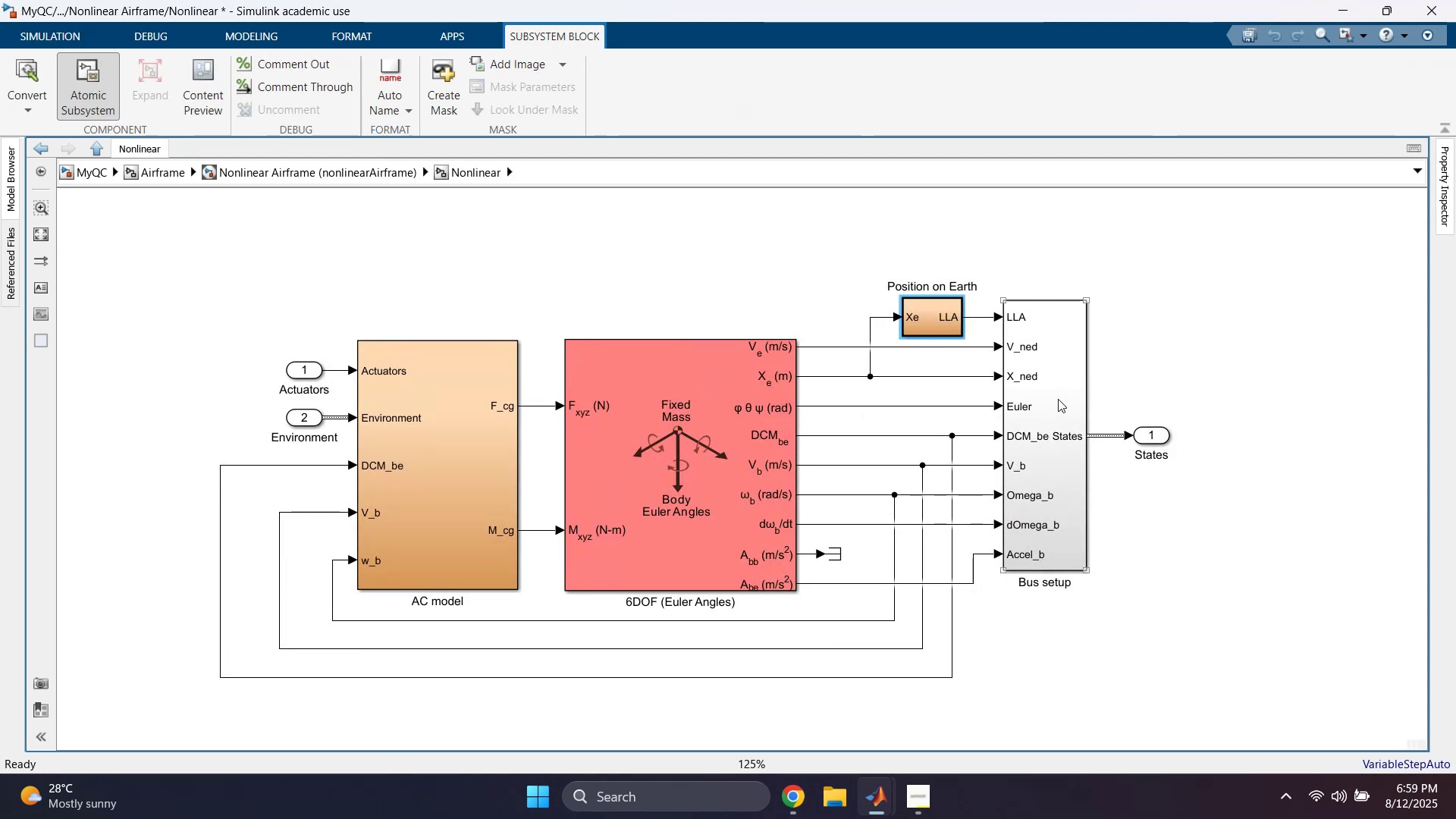 
double_click([1058, 398])
 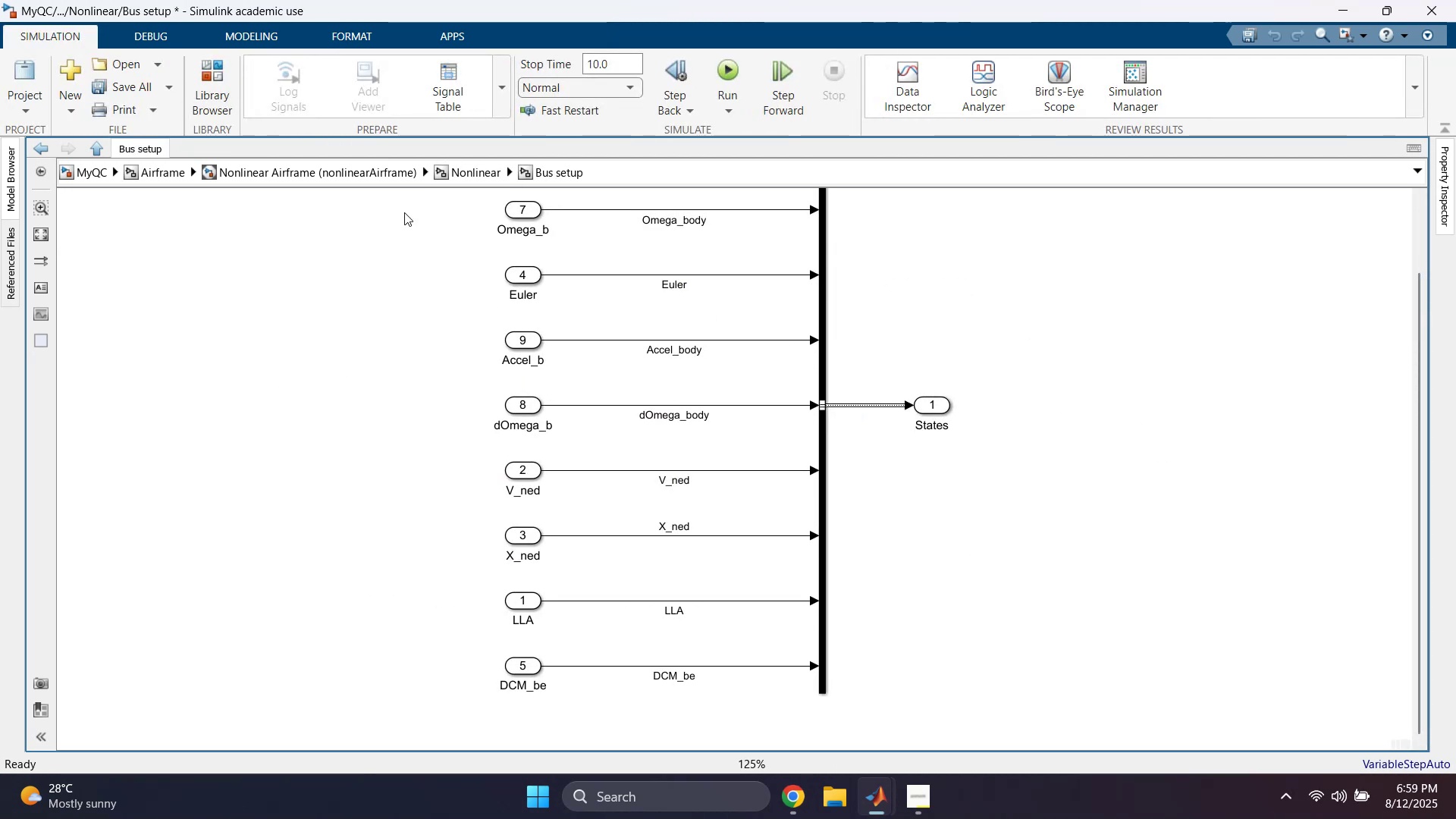 
left_click([447, 172])
 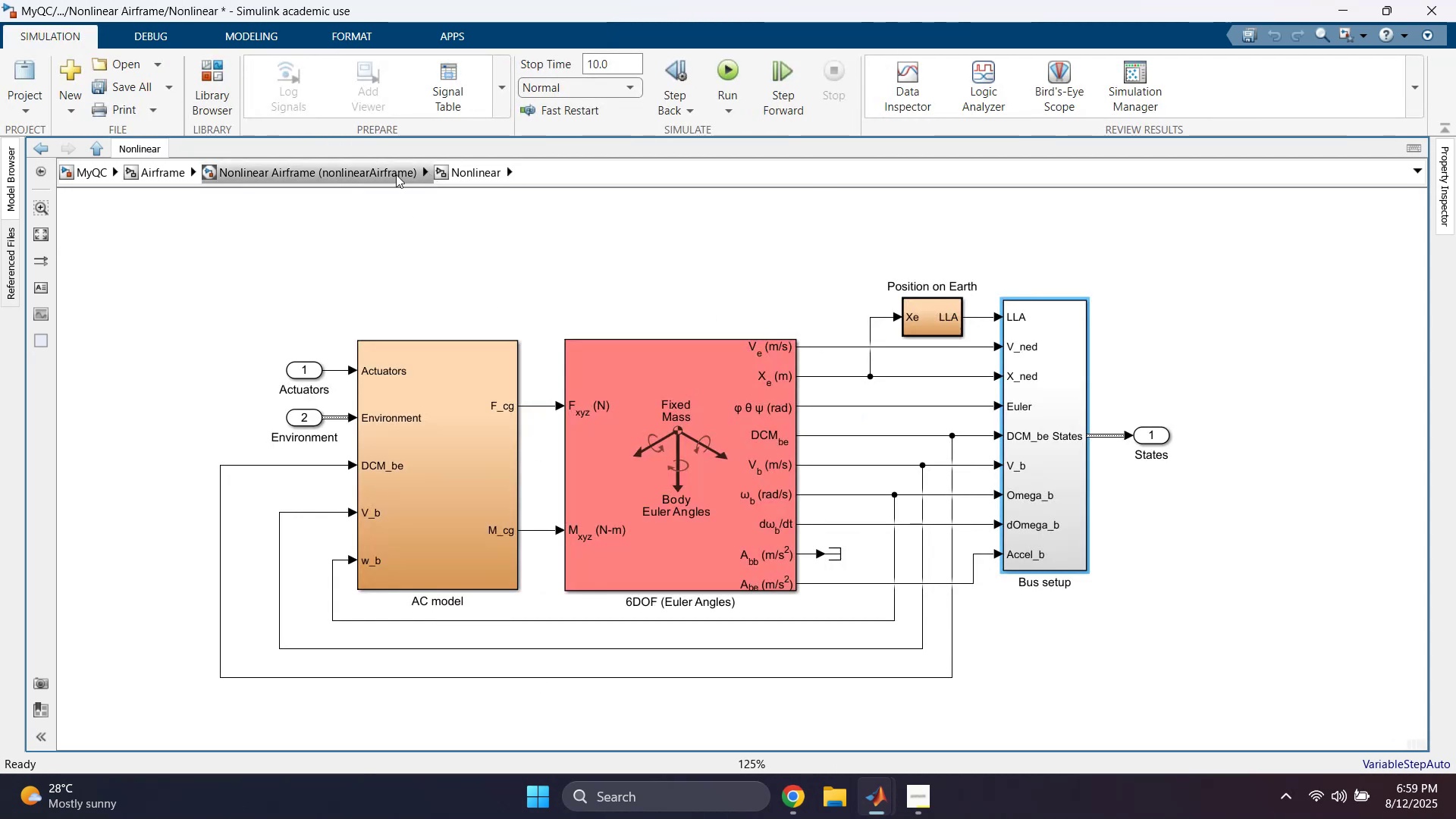 
left_click([373, 174])
 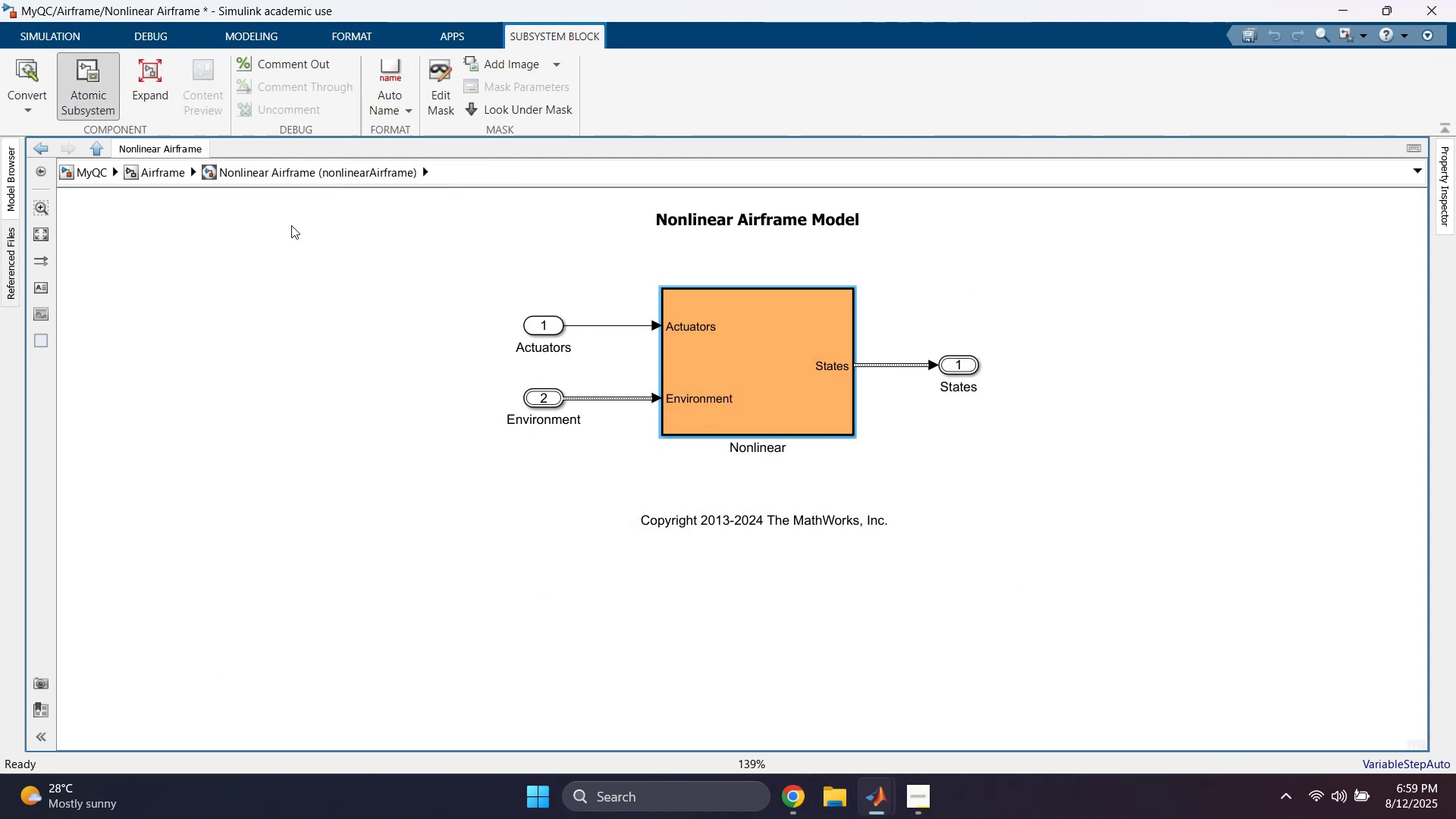 
left_click([165, 179])
 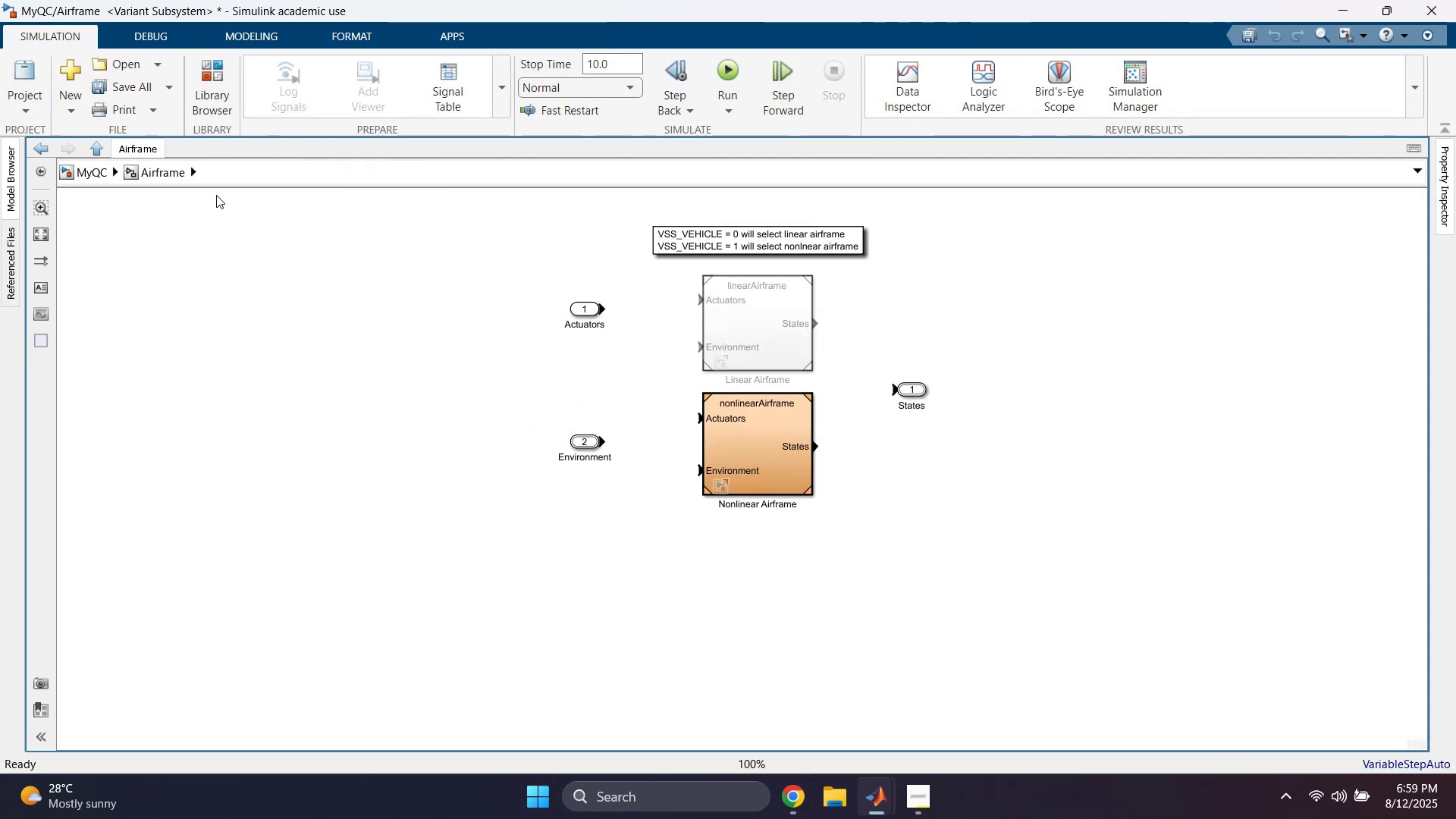 
left_click([104, 169])
 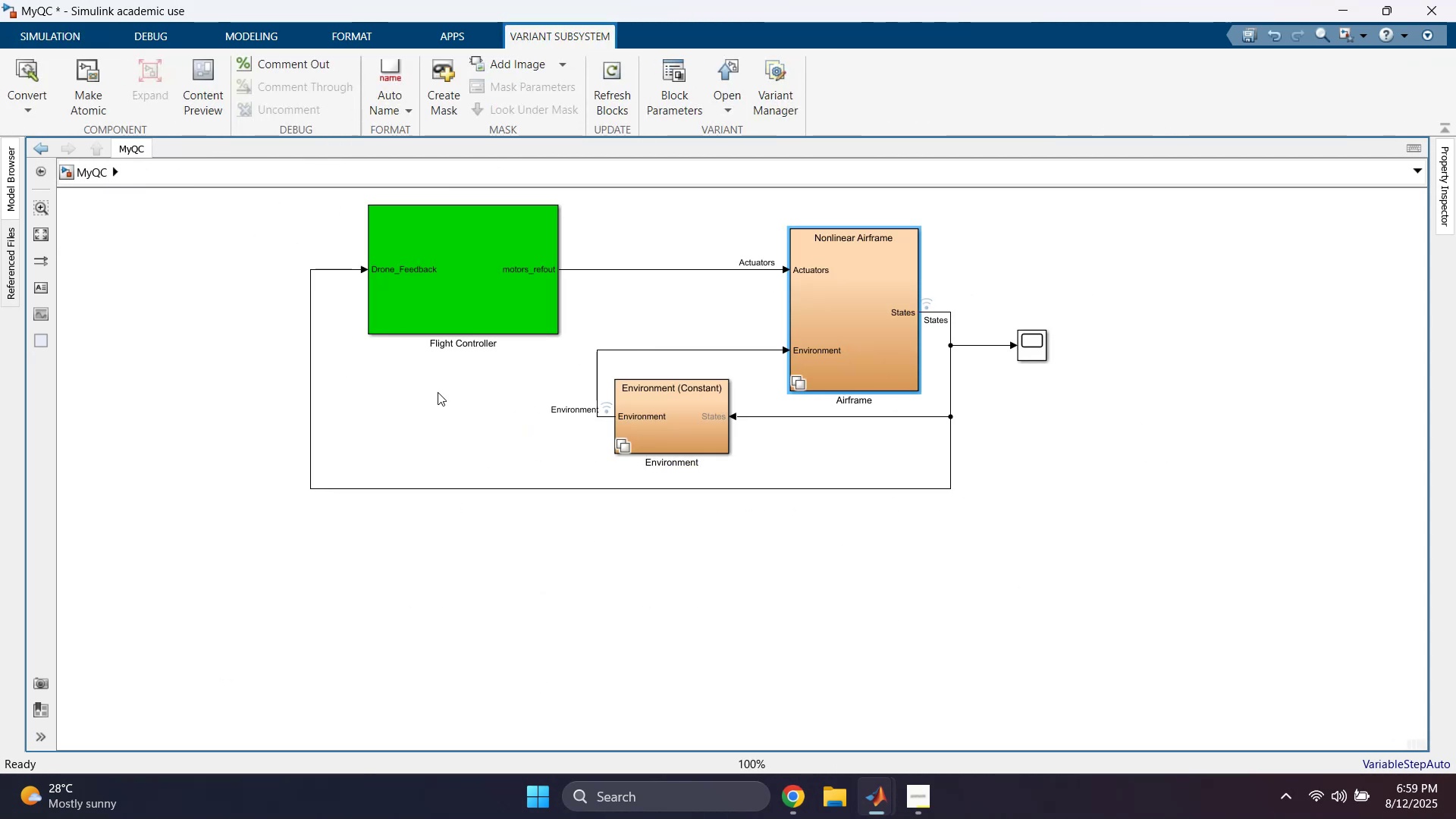 
double_click([471, 304])
 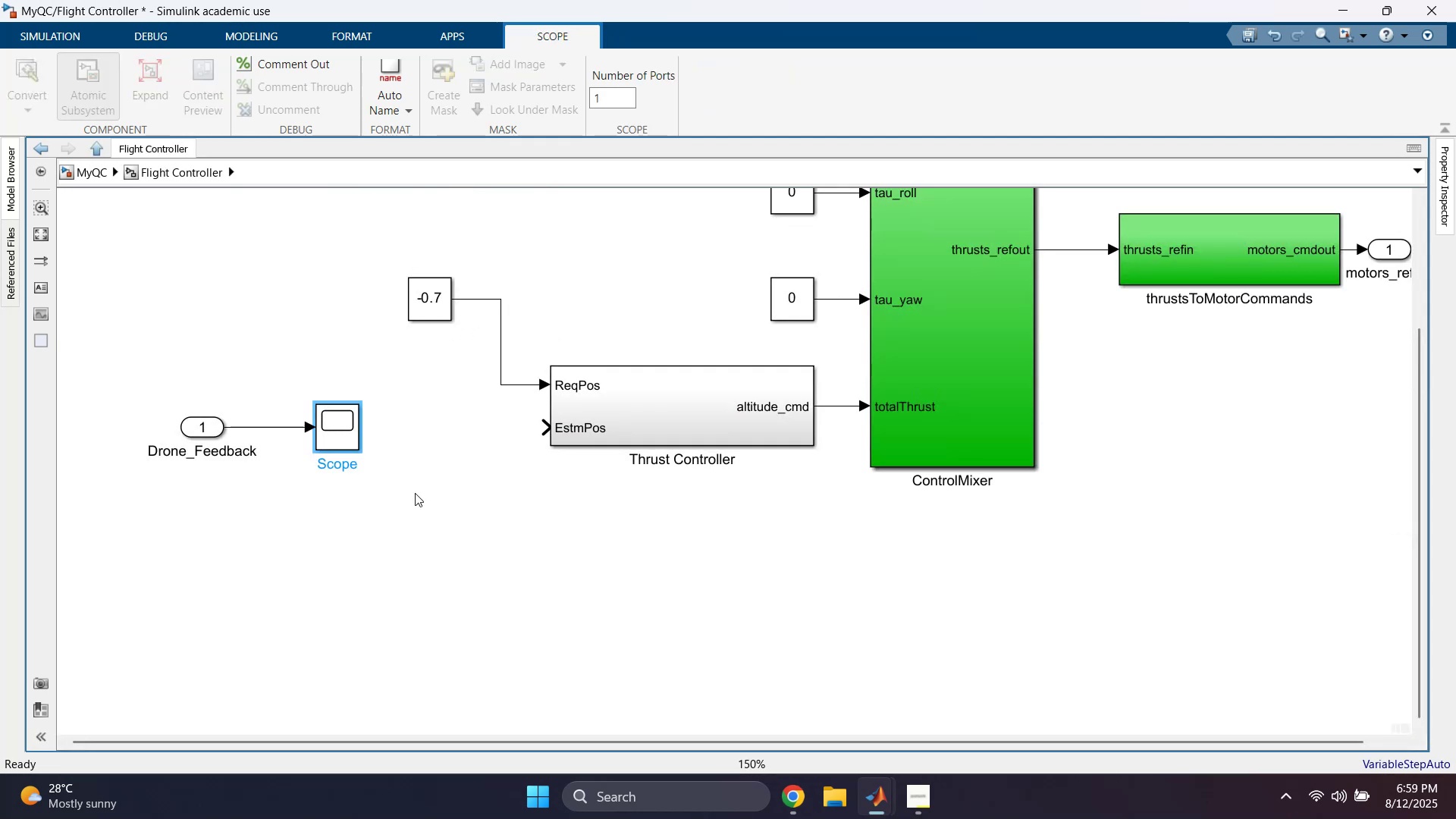 
left_click([413, 494])
 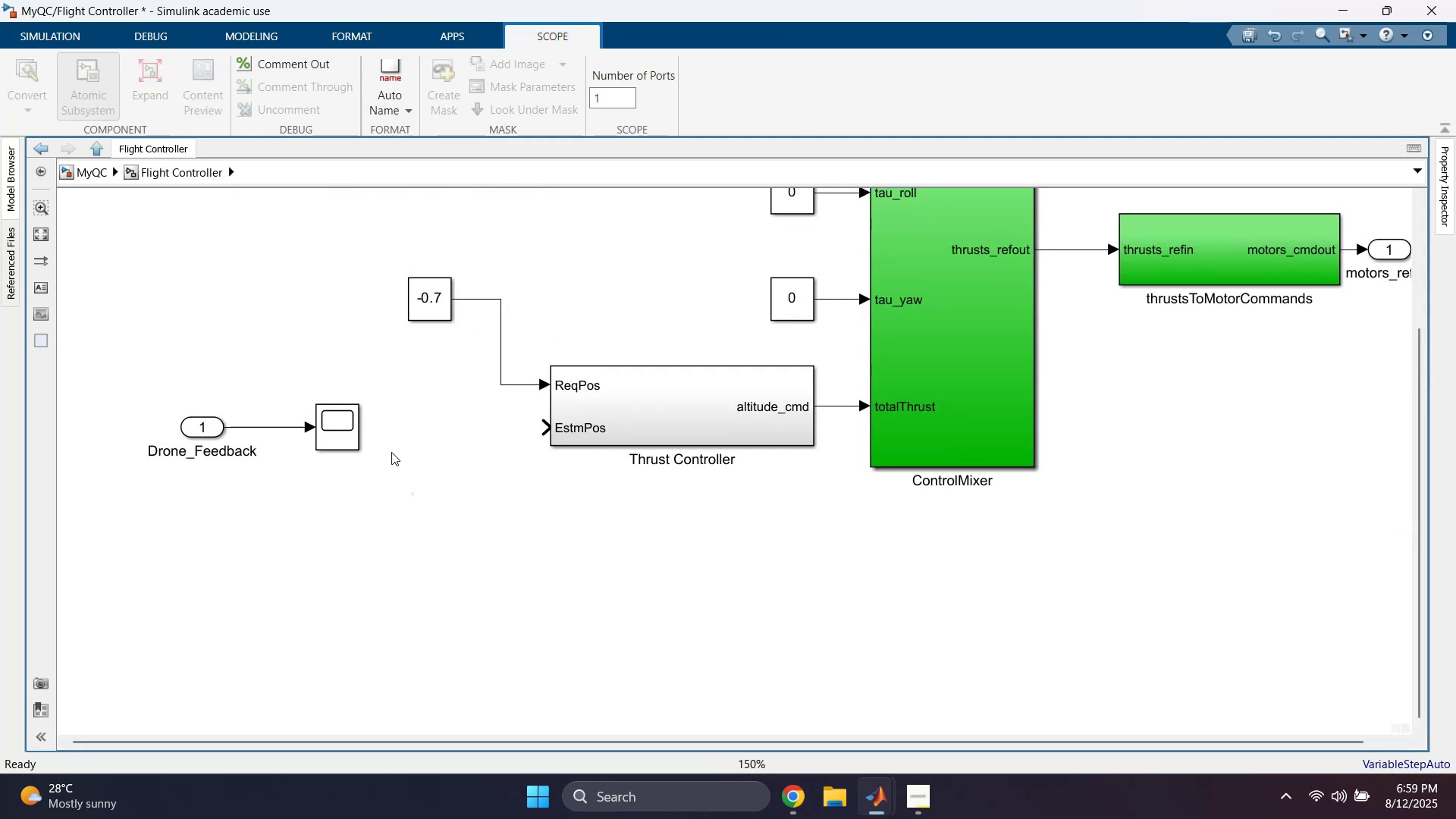 
left_click_drag(start_coordinate=[397, 408], to_coordinate=[348, 475])
 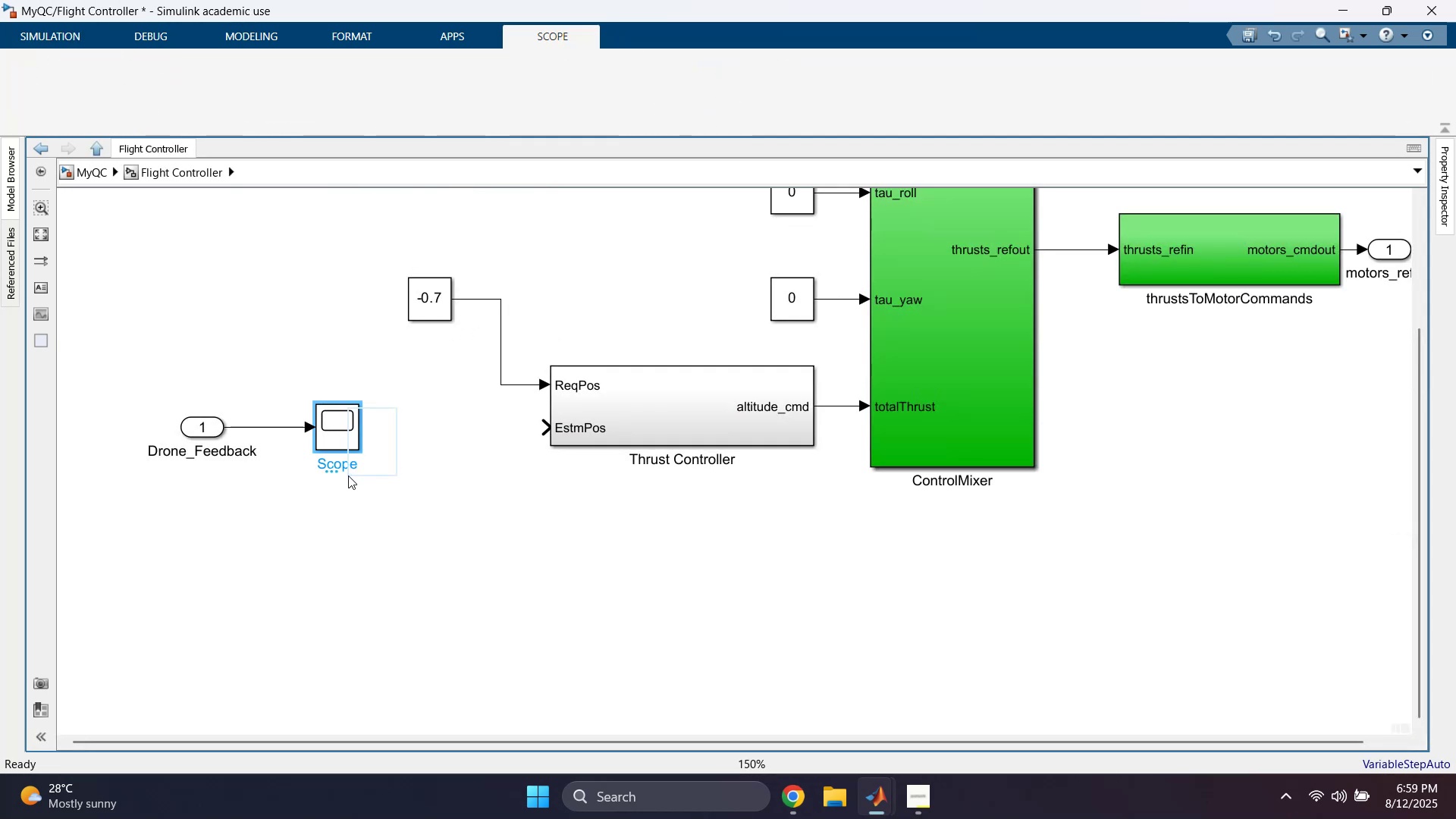 
key(Delete)
 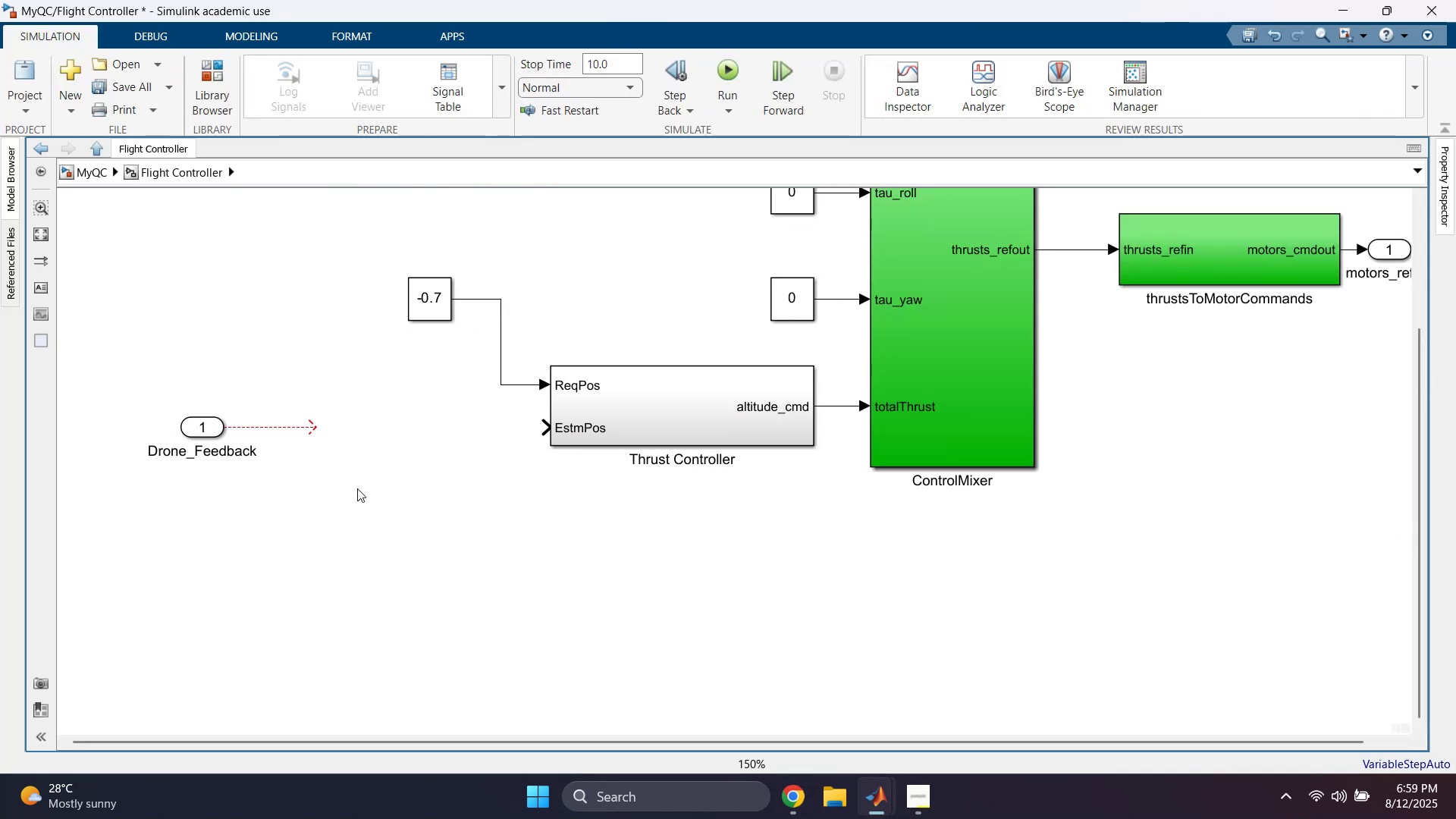 
double_click([388, 524])
 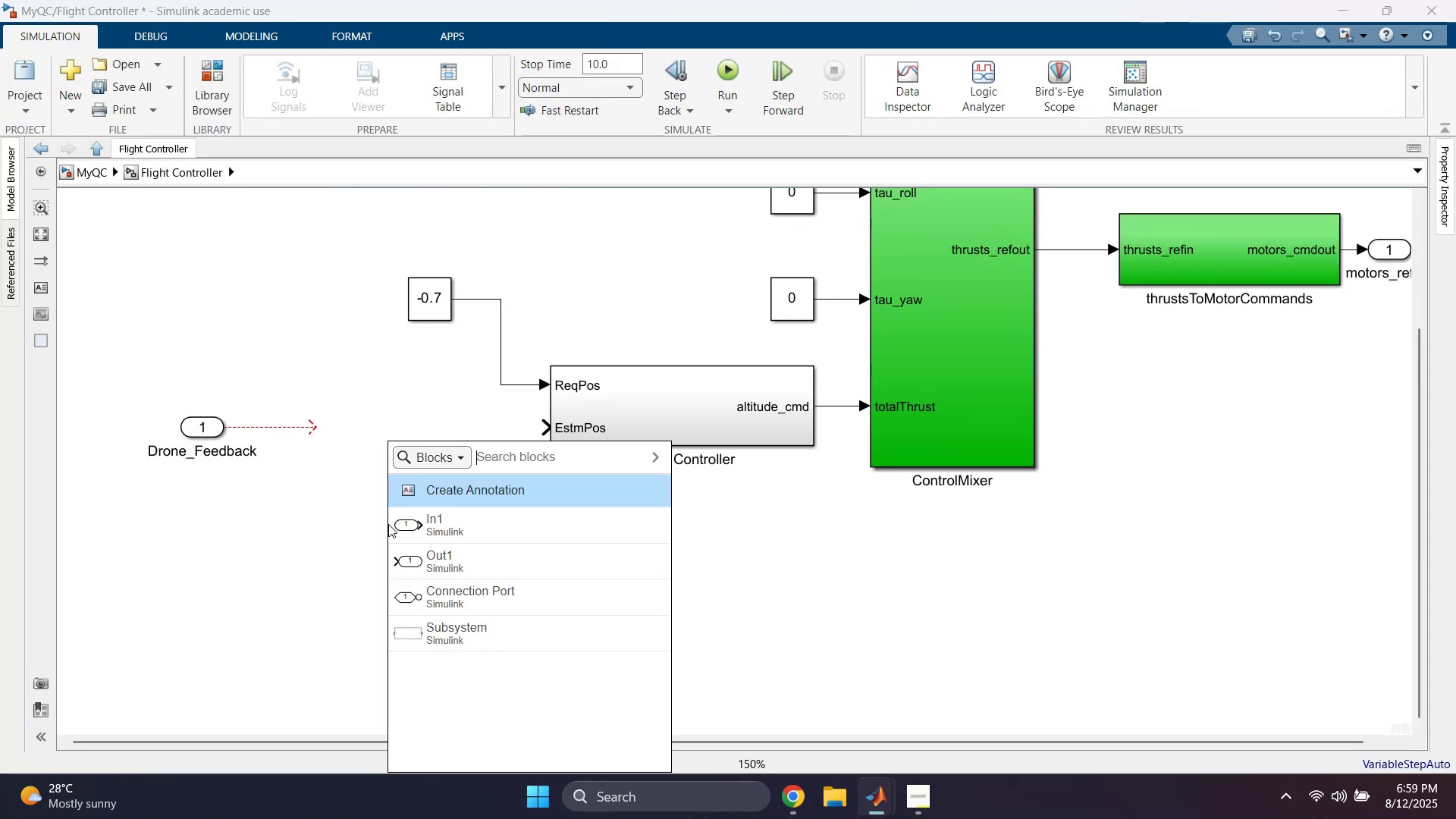 
type(bus se)
 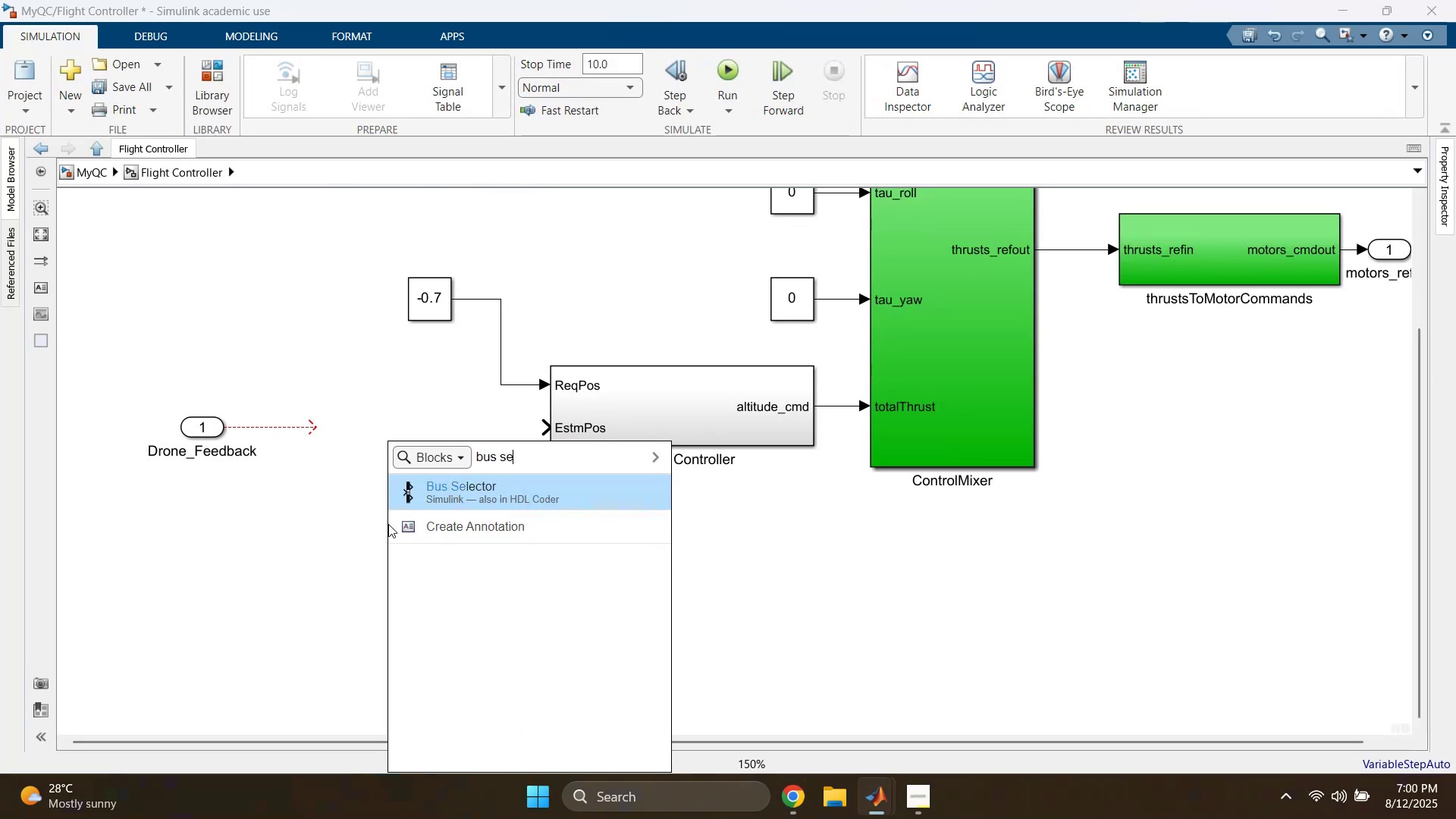 
key(Enter)
 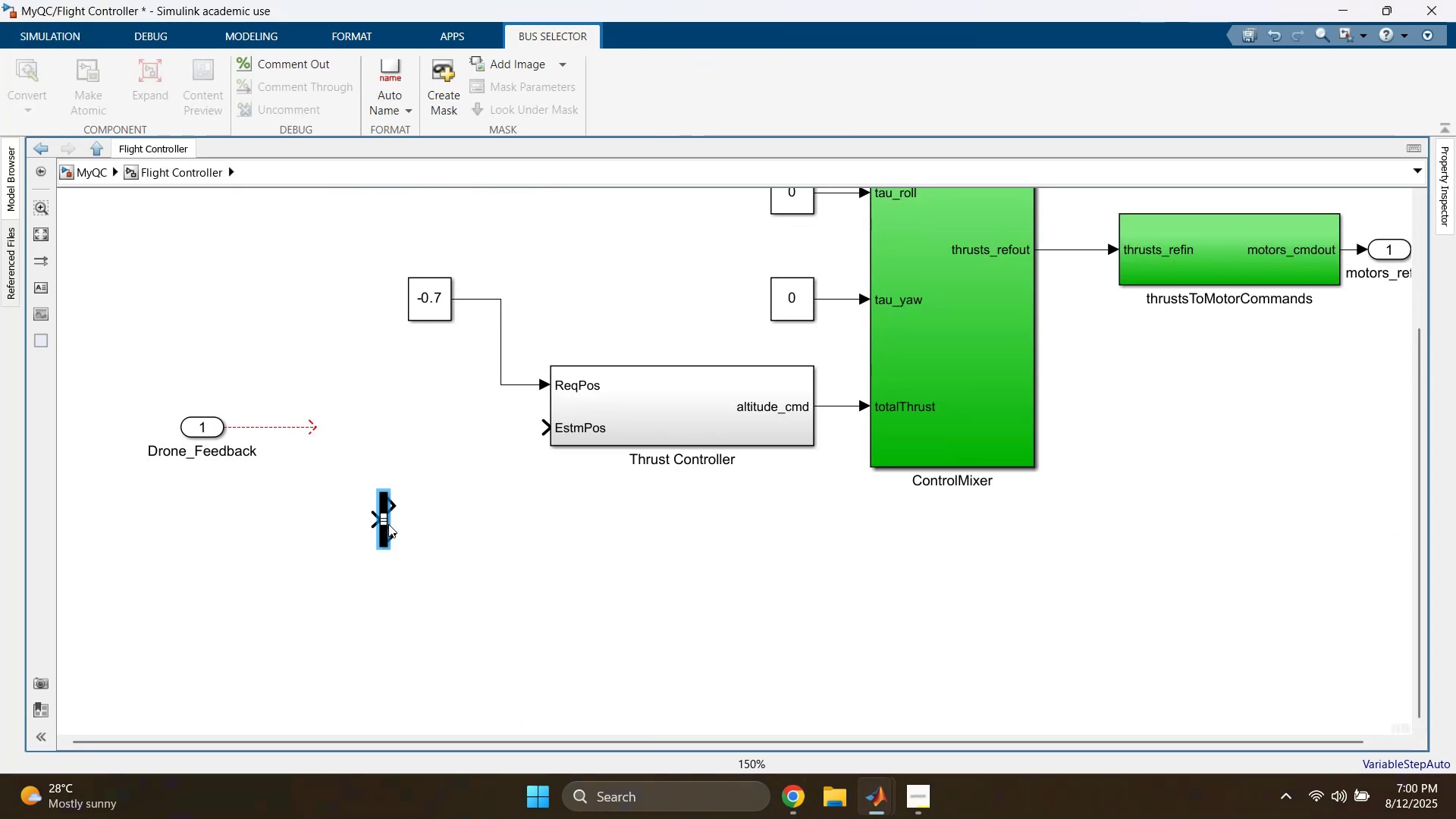 
left_click_drag(start_coordinate=[388, 524], to_coordinate=[346, 448])
 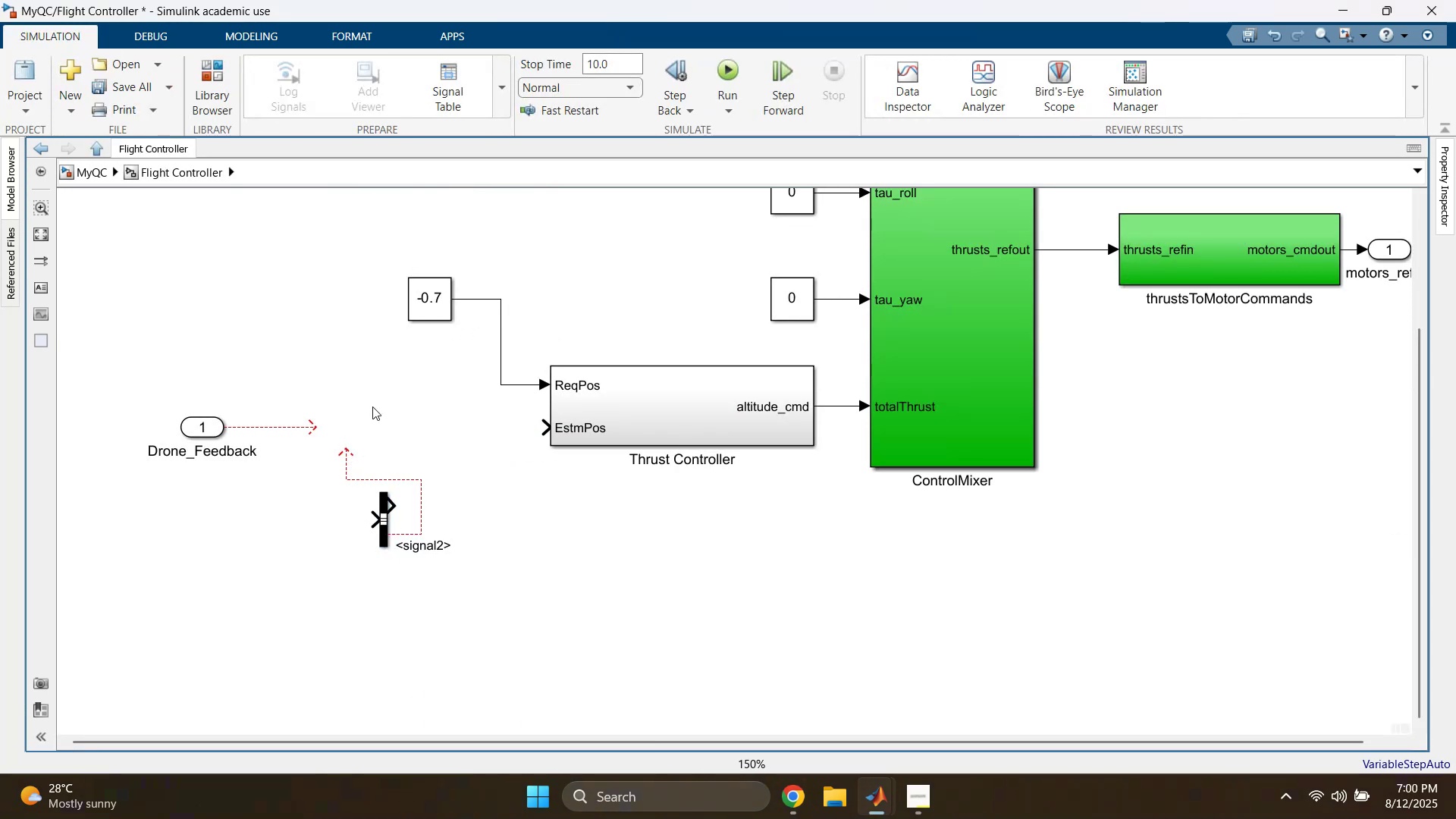 
left_click_drag(start_coordinate=[413, 428], to_coordinate=[367, 550])
 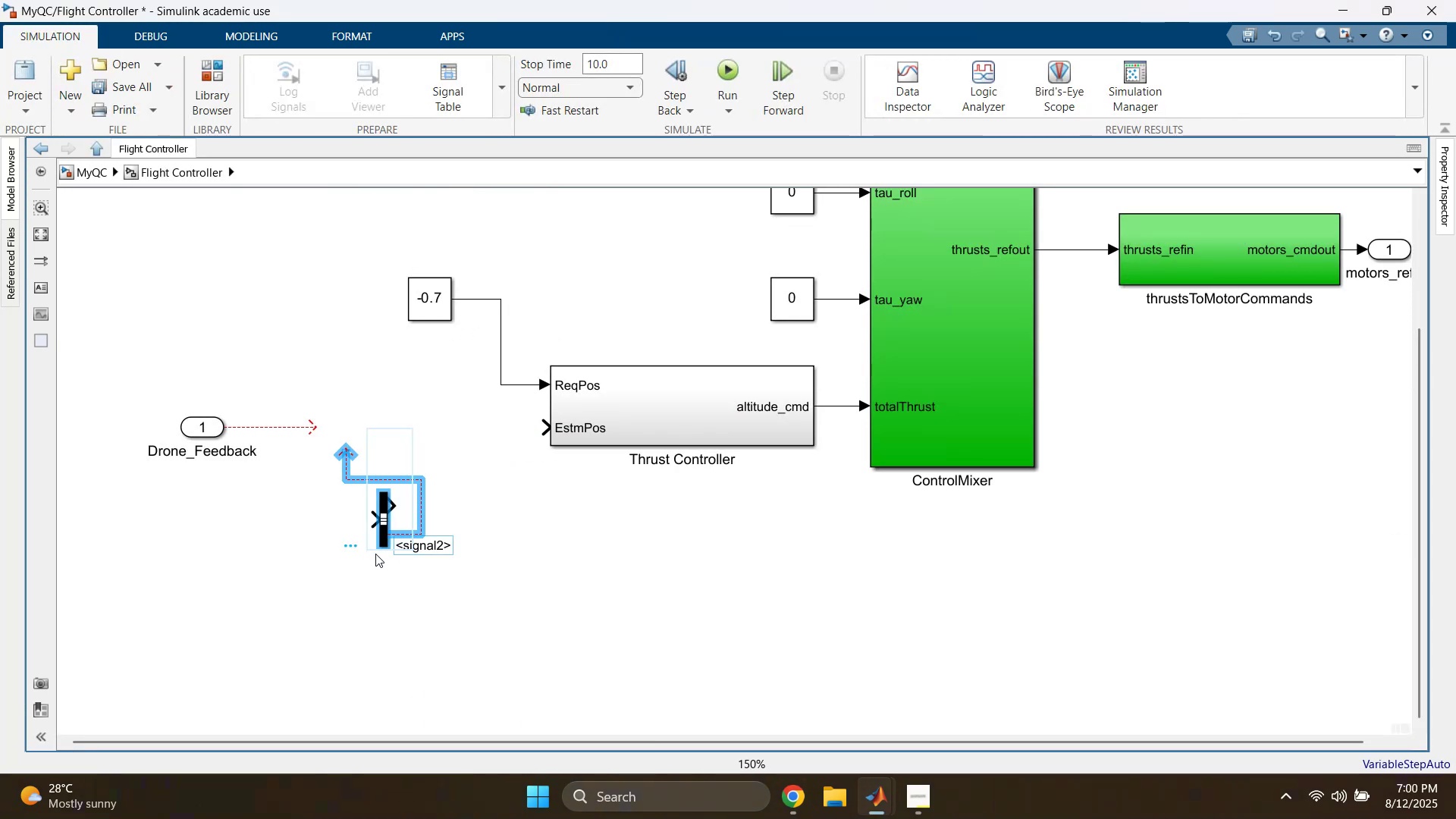 
key(Delete)
 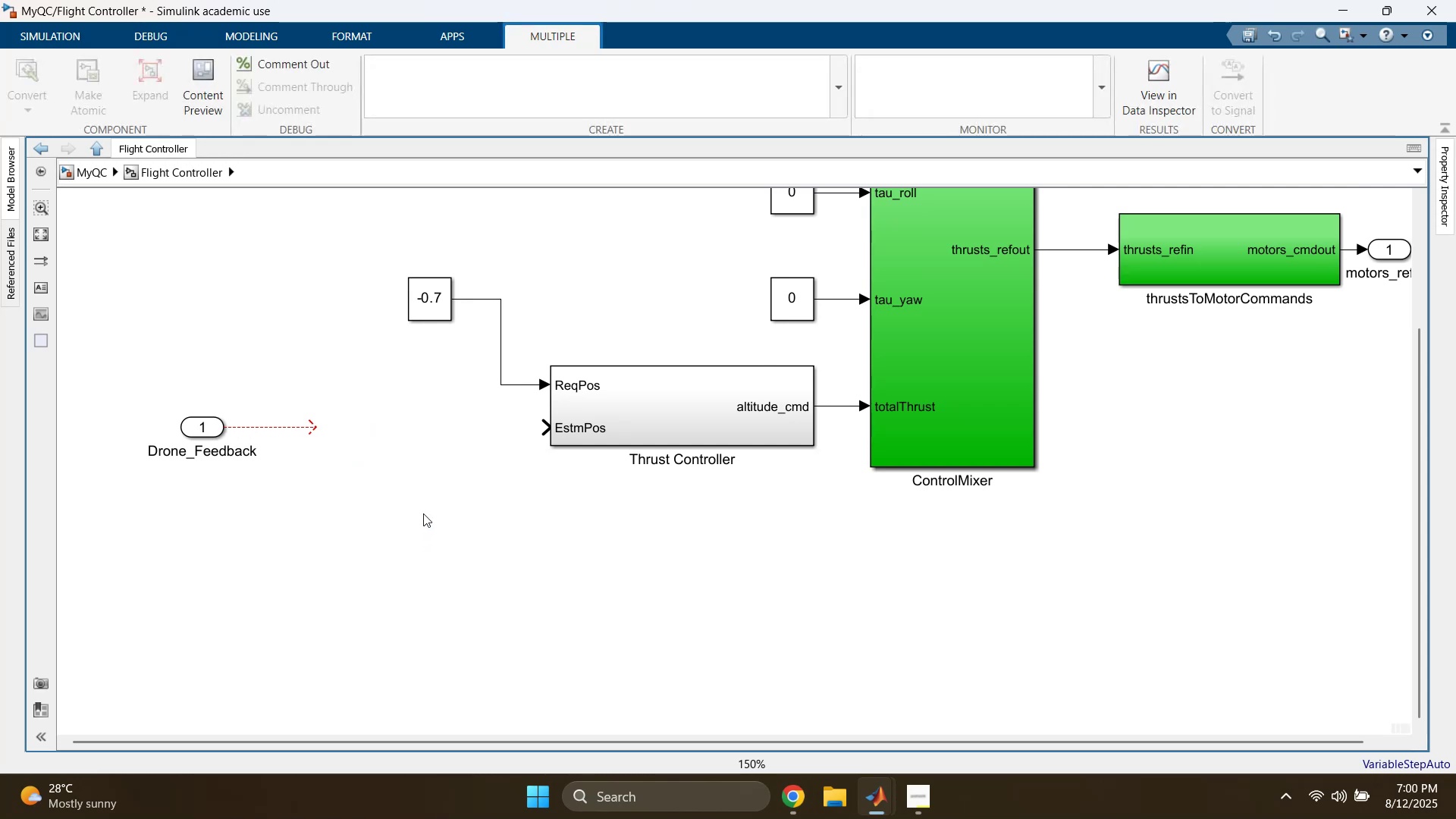 
double_click([423, 507])
 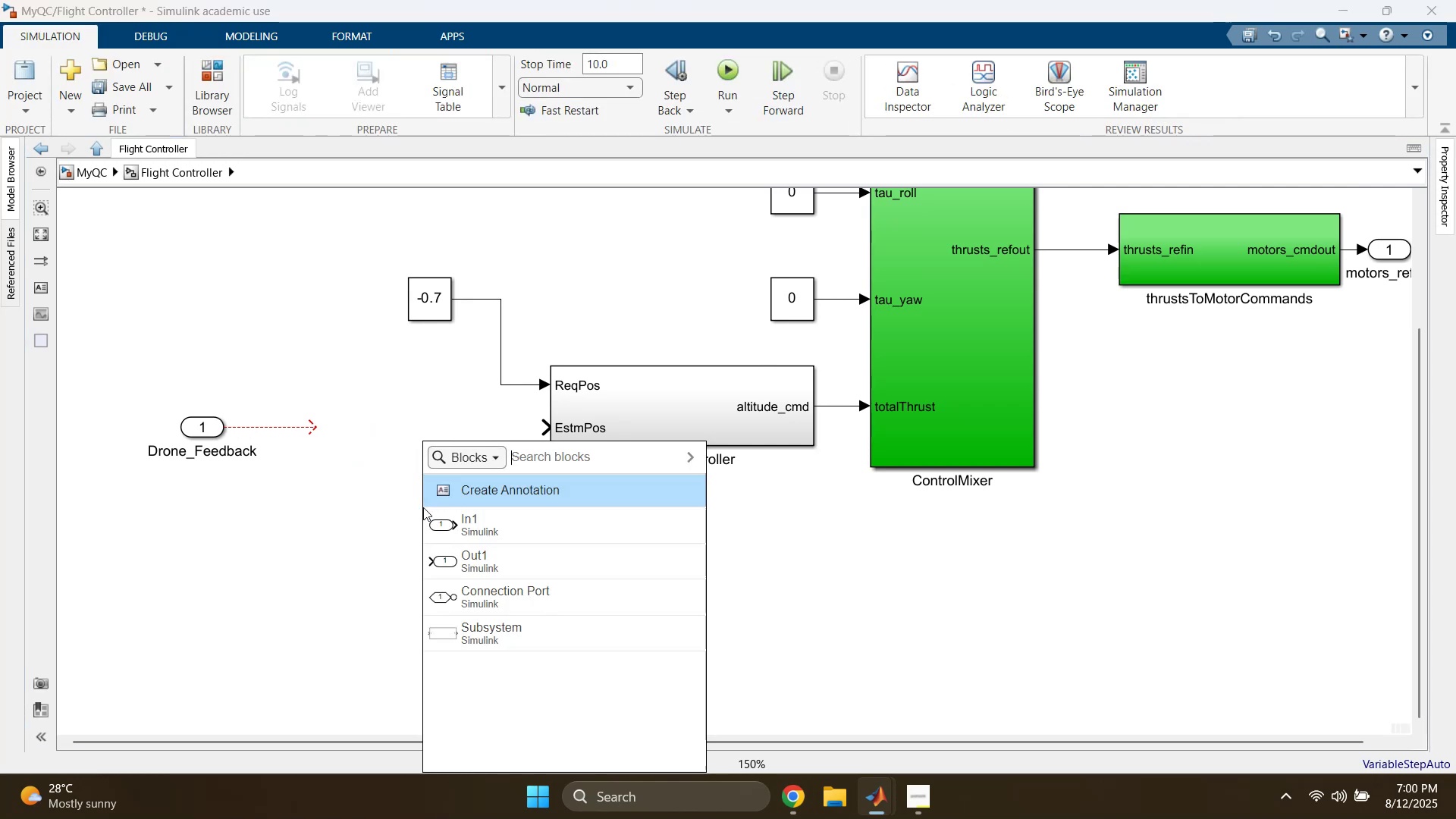 
type(bus se)
 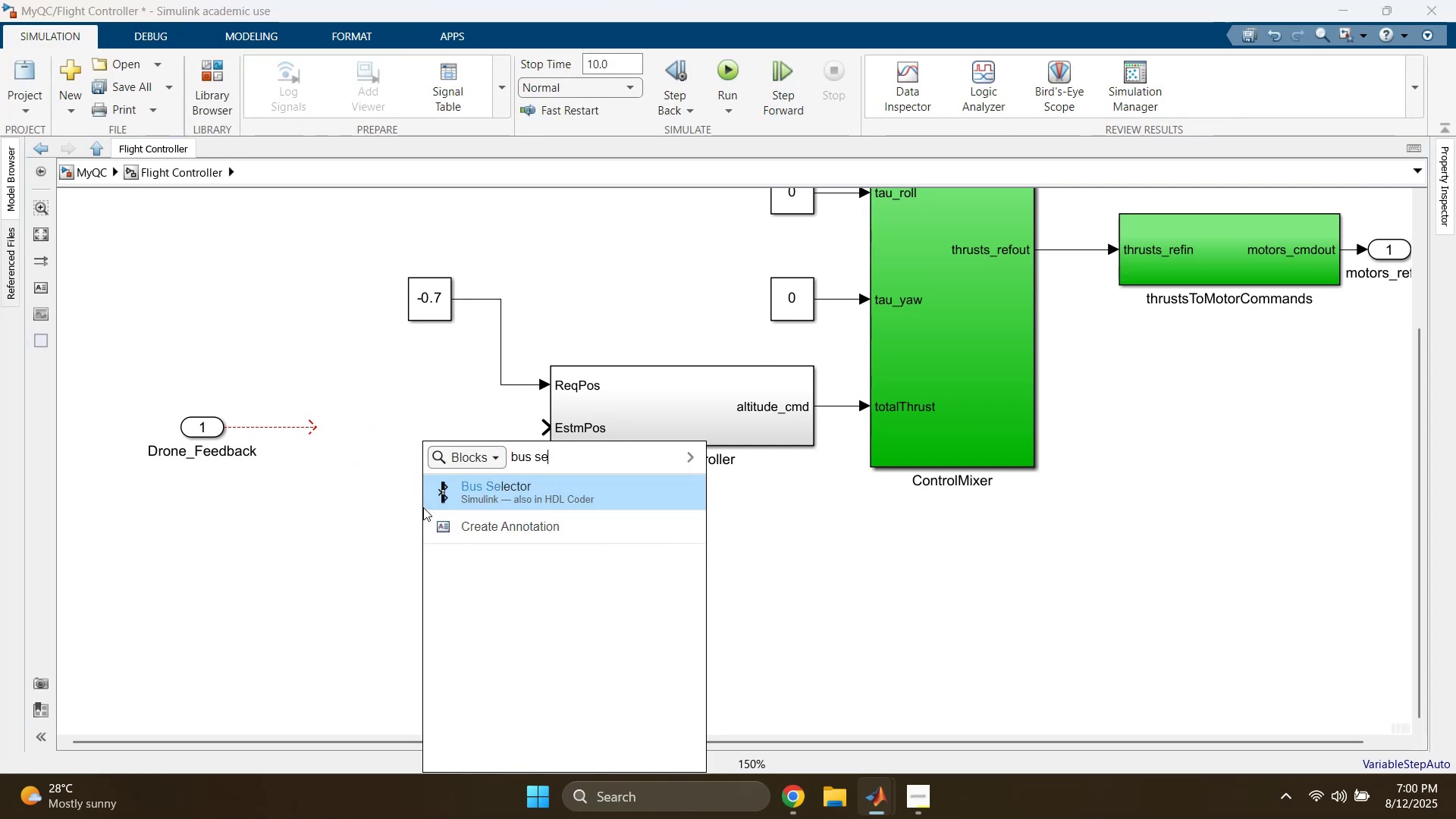 
key(Enter)
 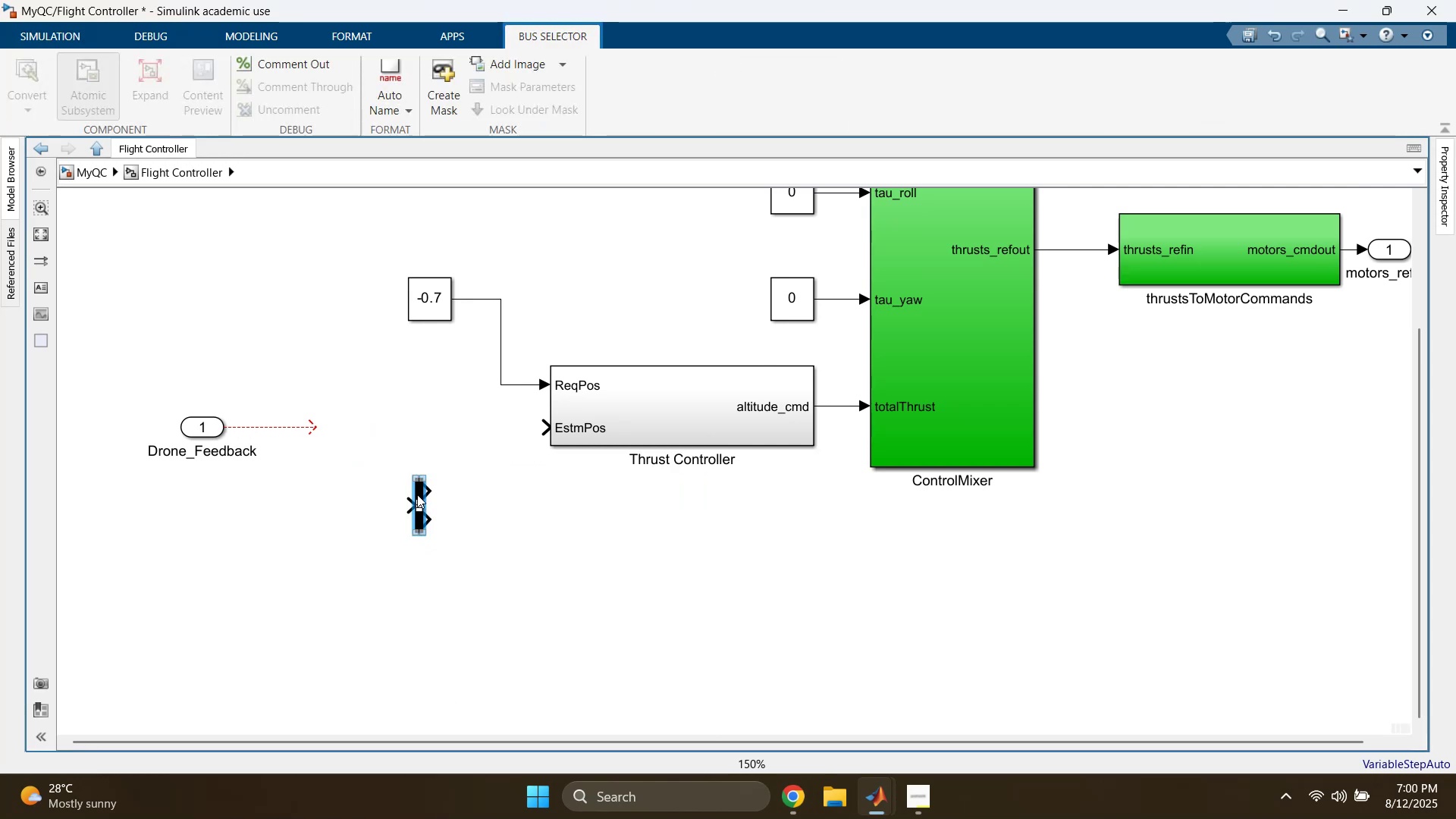 
left_click_drag(start_coordinate=[420, 496], to_coordinate=[403, 465])
 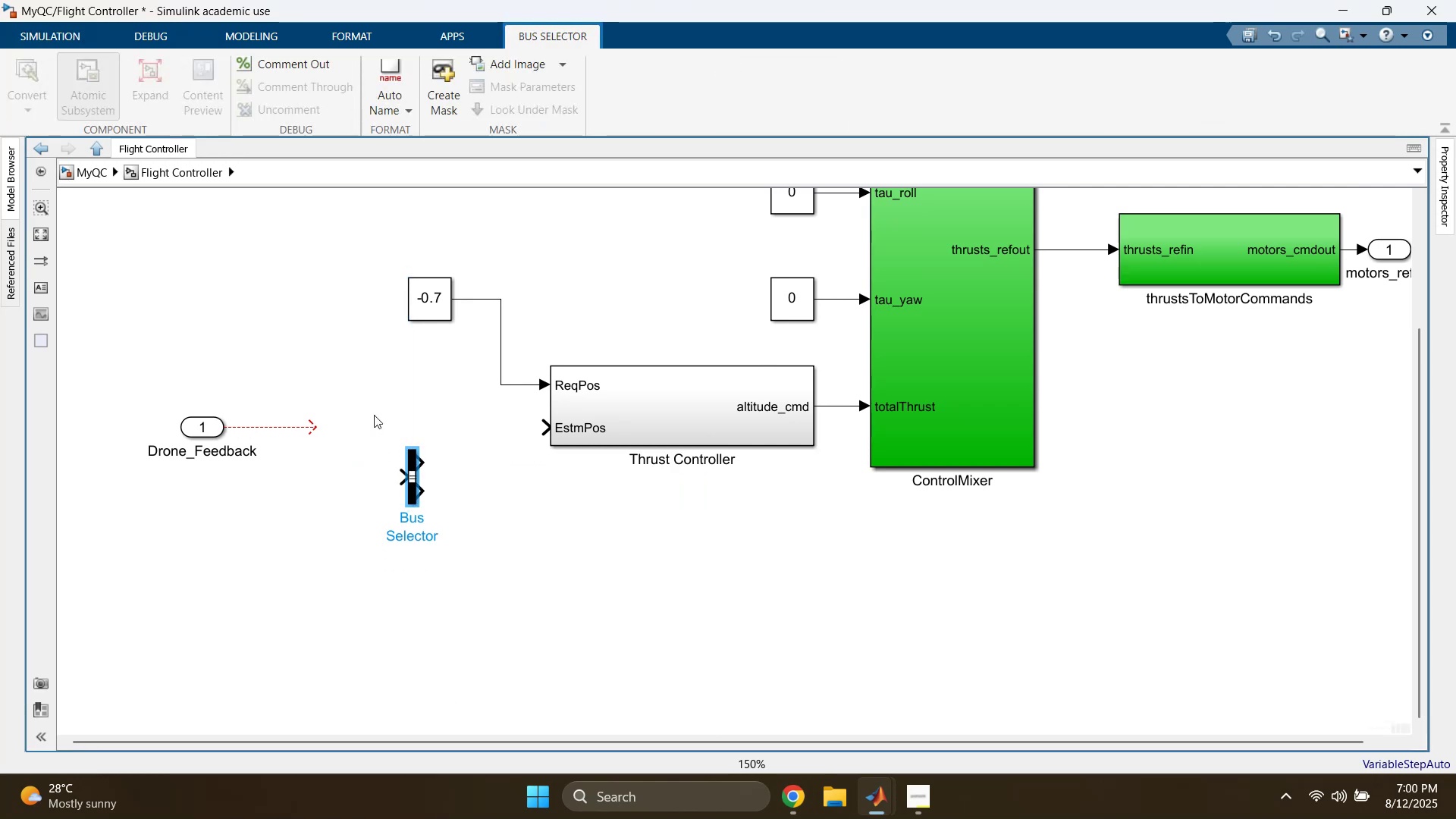 
double_click([350, 379])
 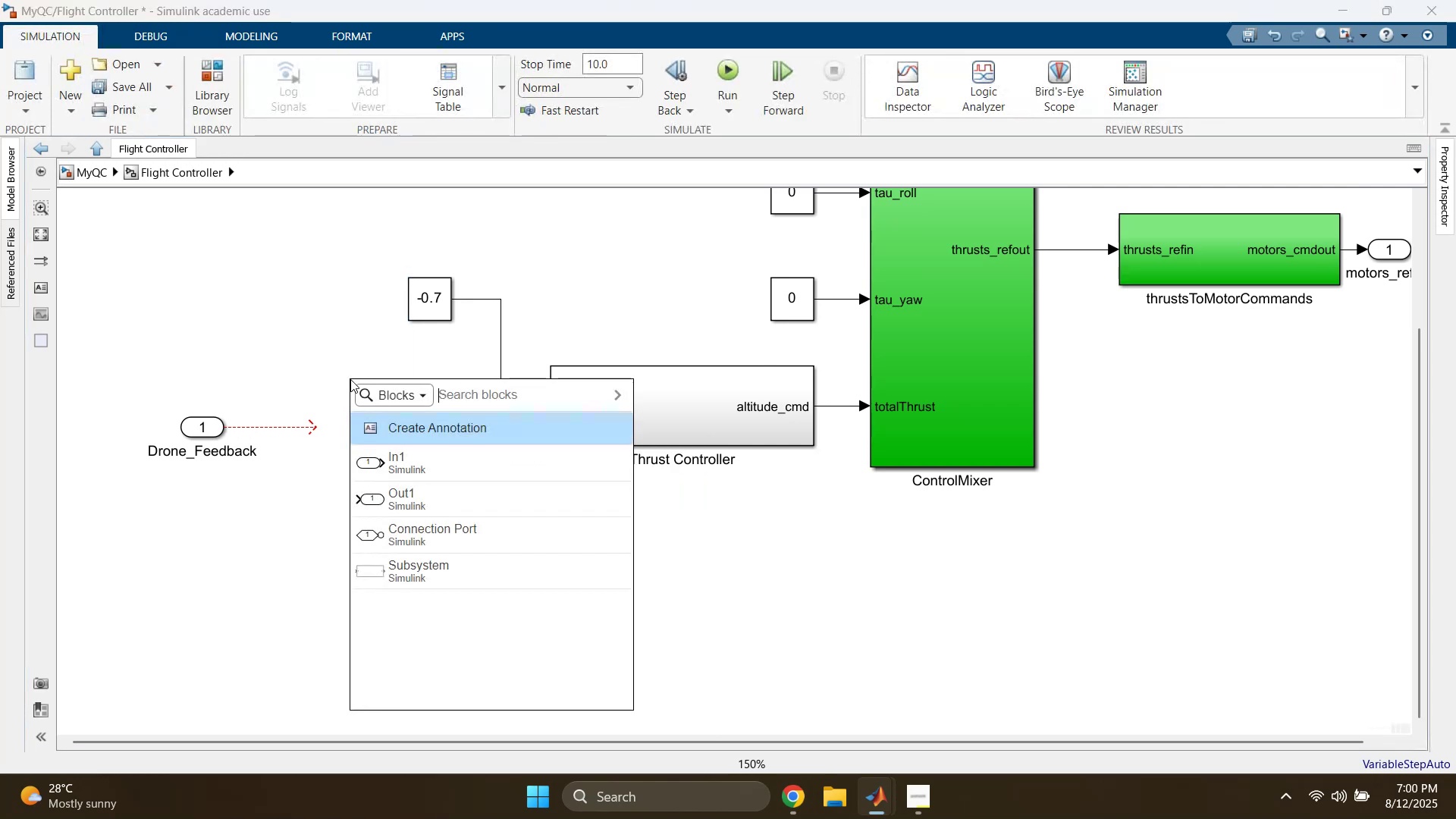 
type(selec)
 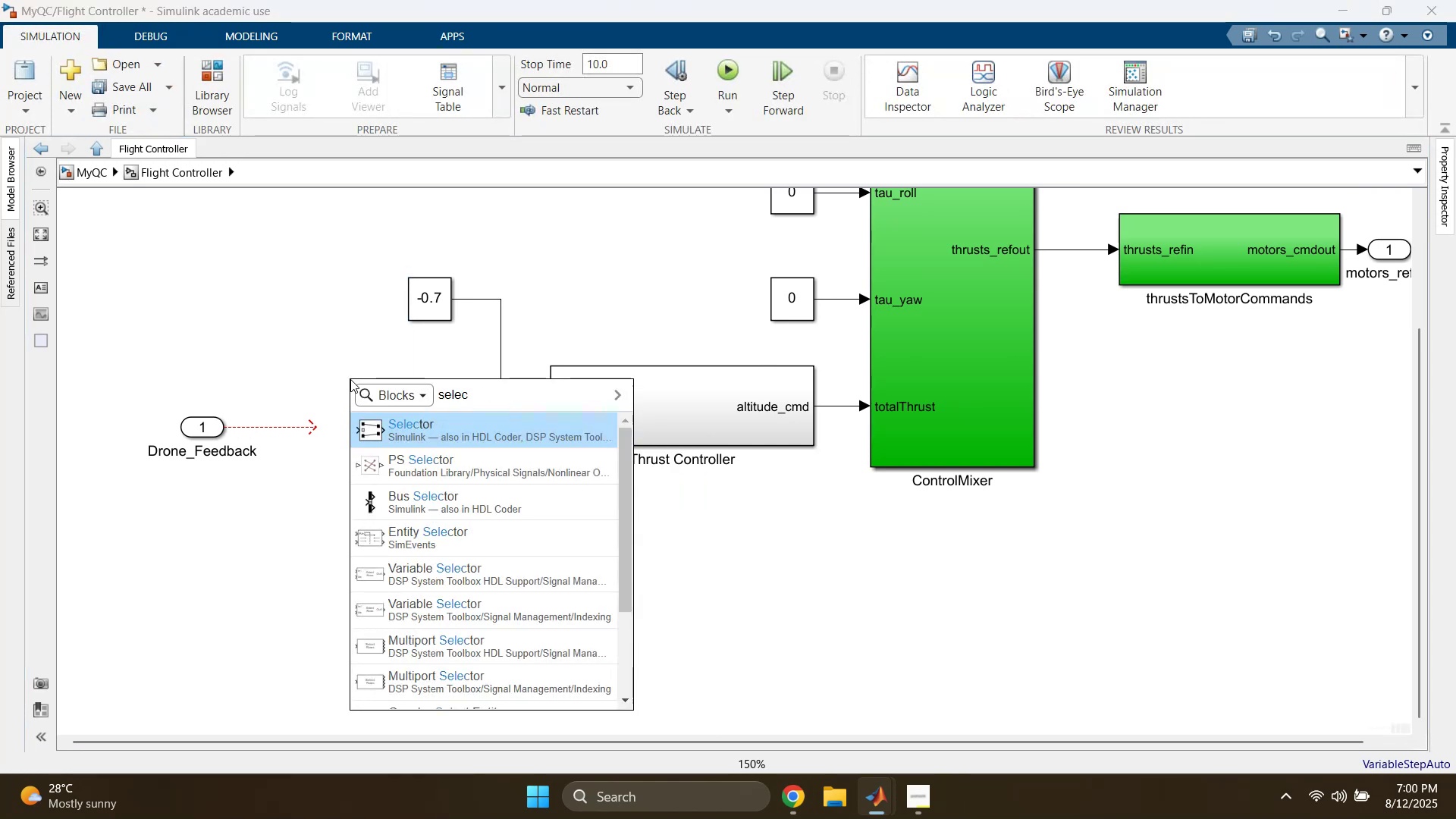 
key(Enter)
 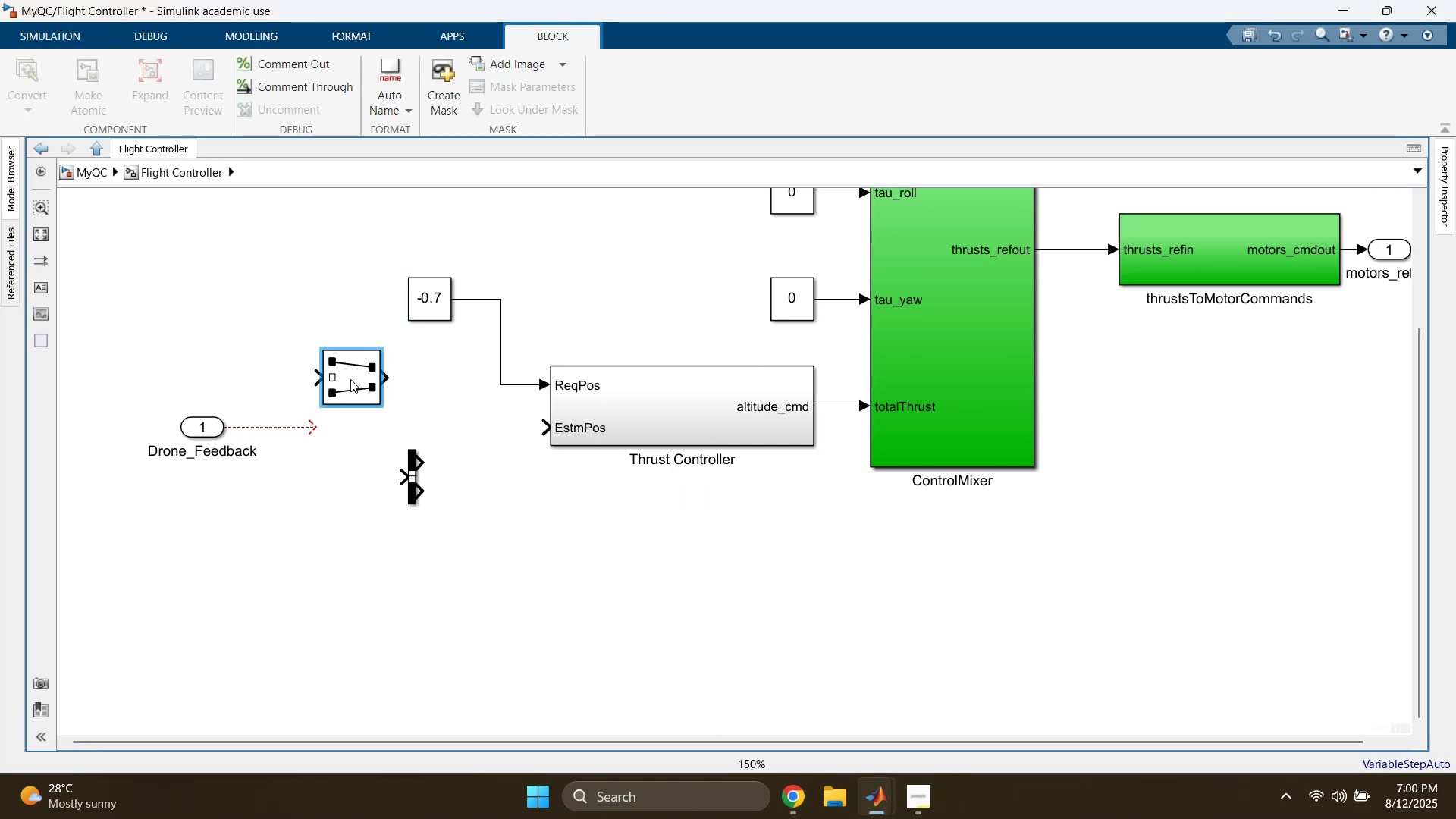 
left_click_drag(start_coordinate=[471, 439], to_coordinate=[394, 529])
 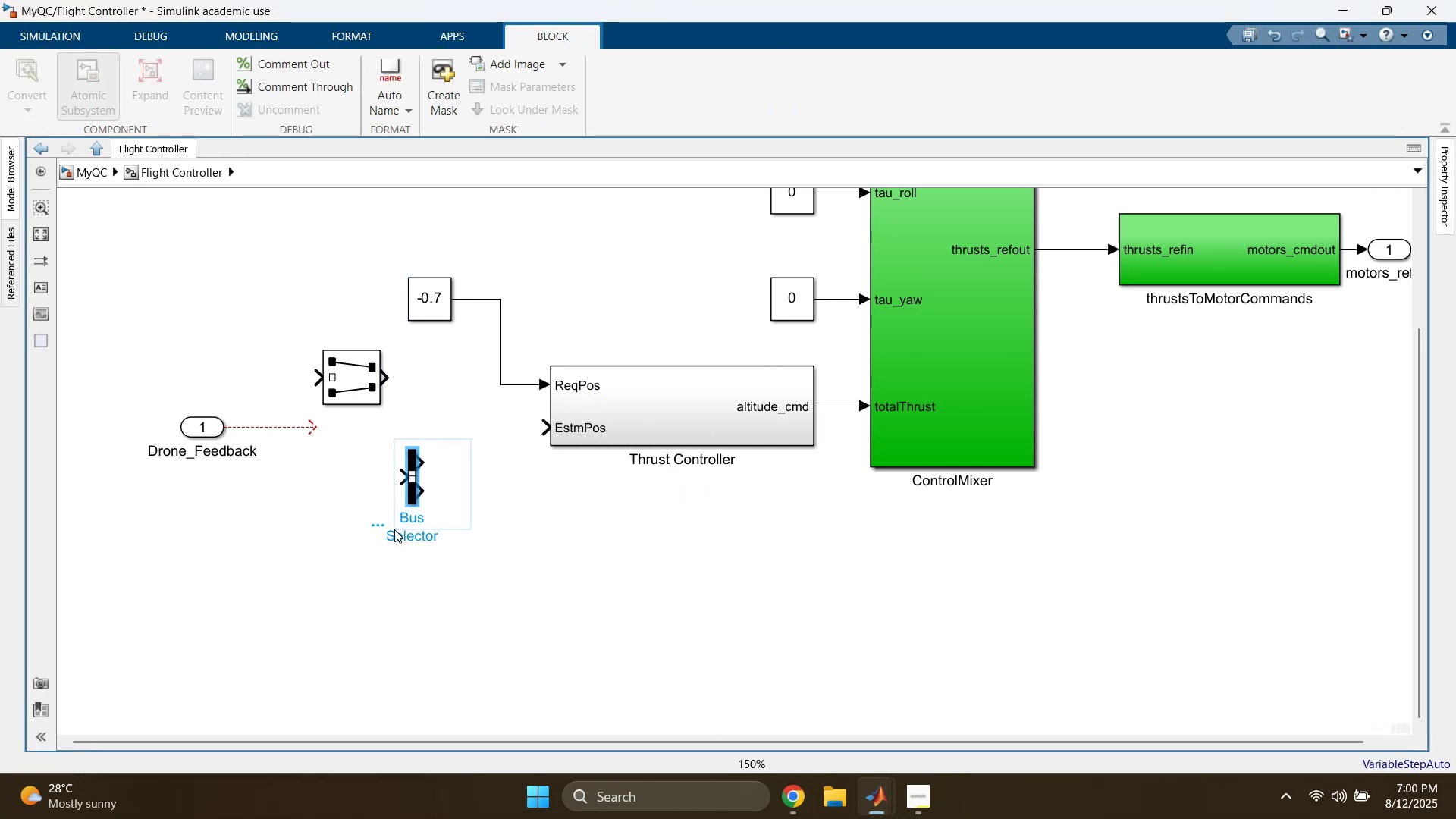 
key(Delete)
 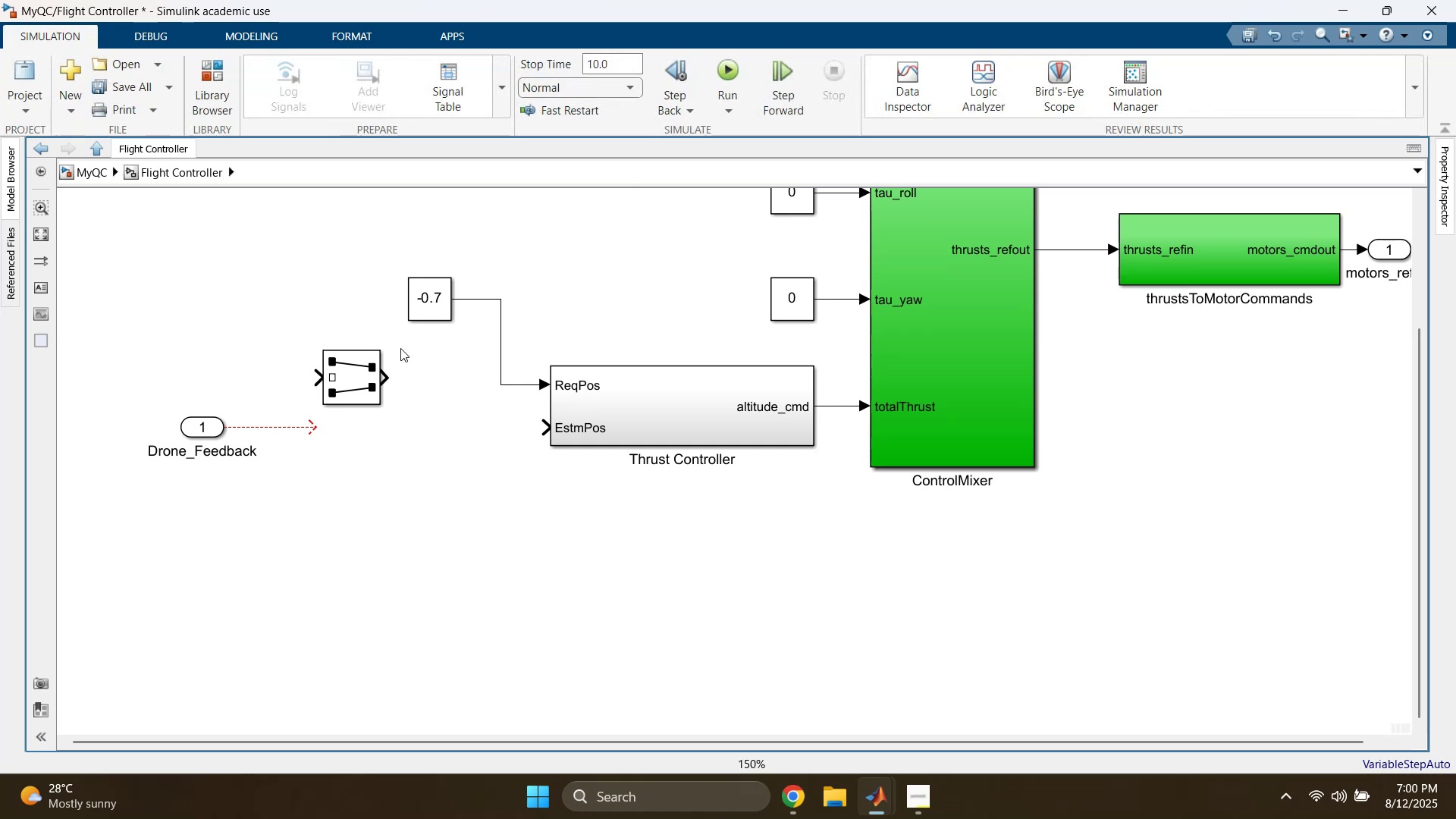 
left_click_drag(start_coordinate=[359, 372], to_coordinate=[350, 432])
 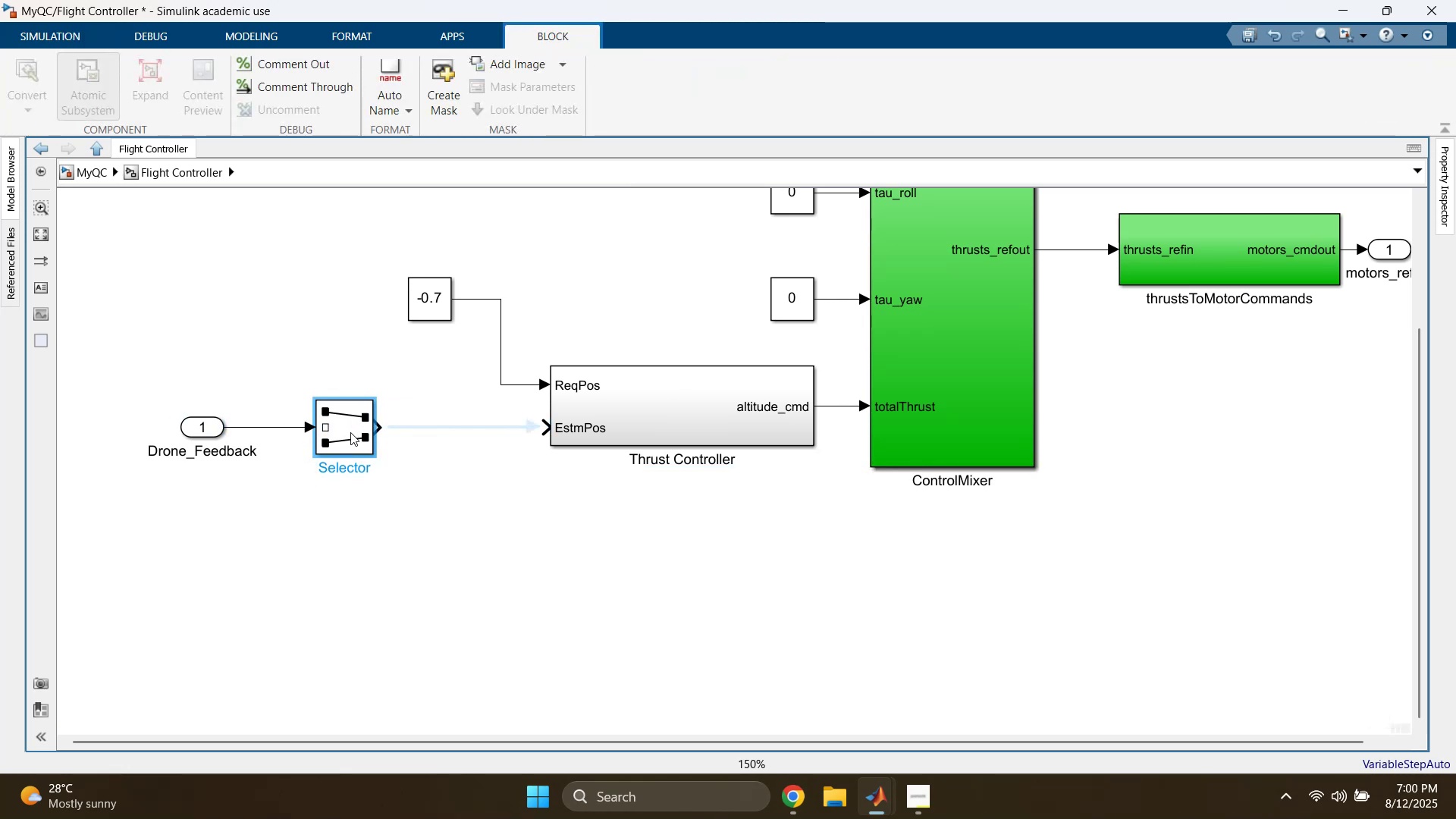 
double_click([350, 432])
 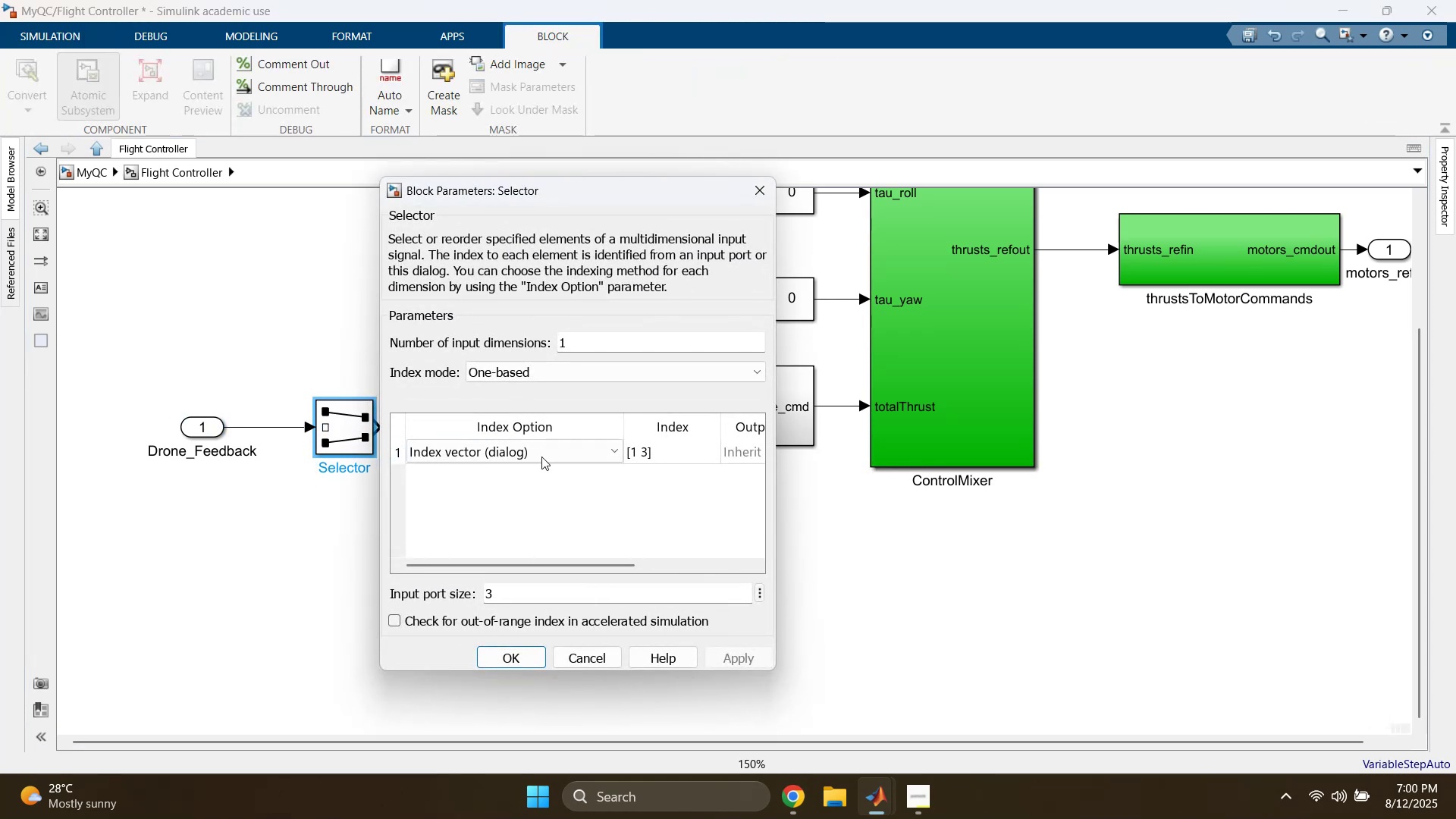 
mouse_move([607, 477])
 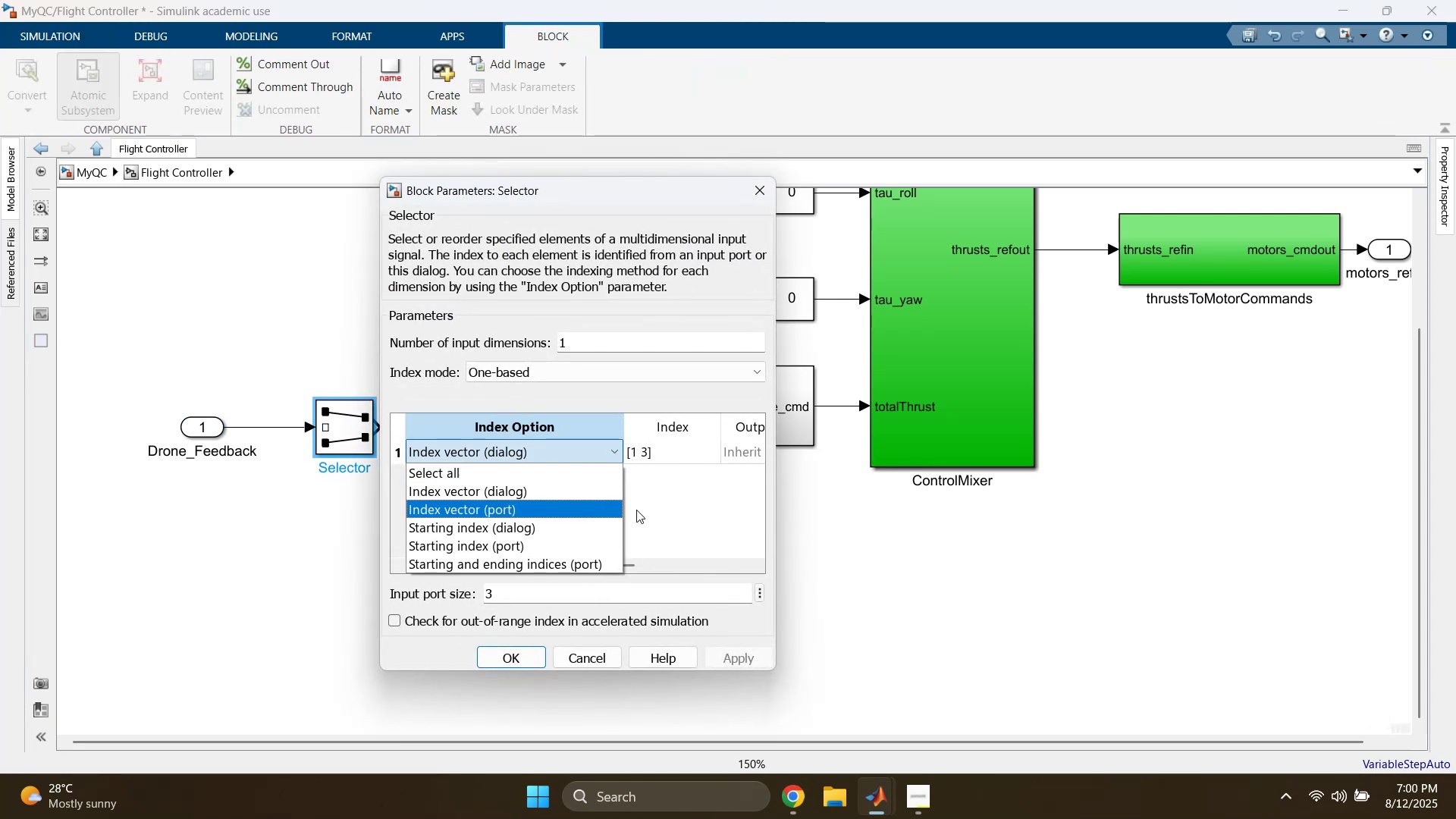 
left_click([694, 513])
 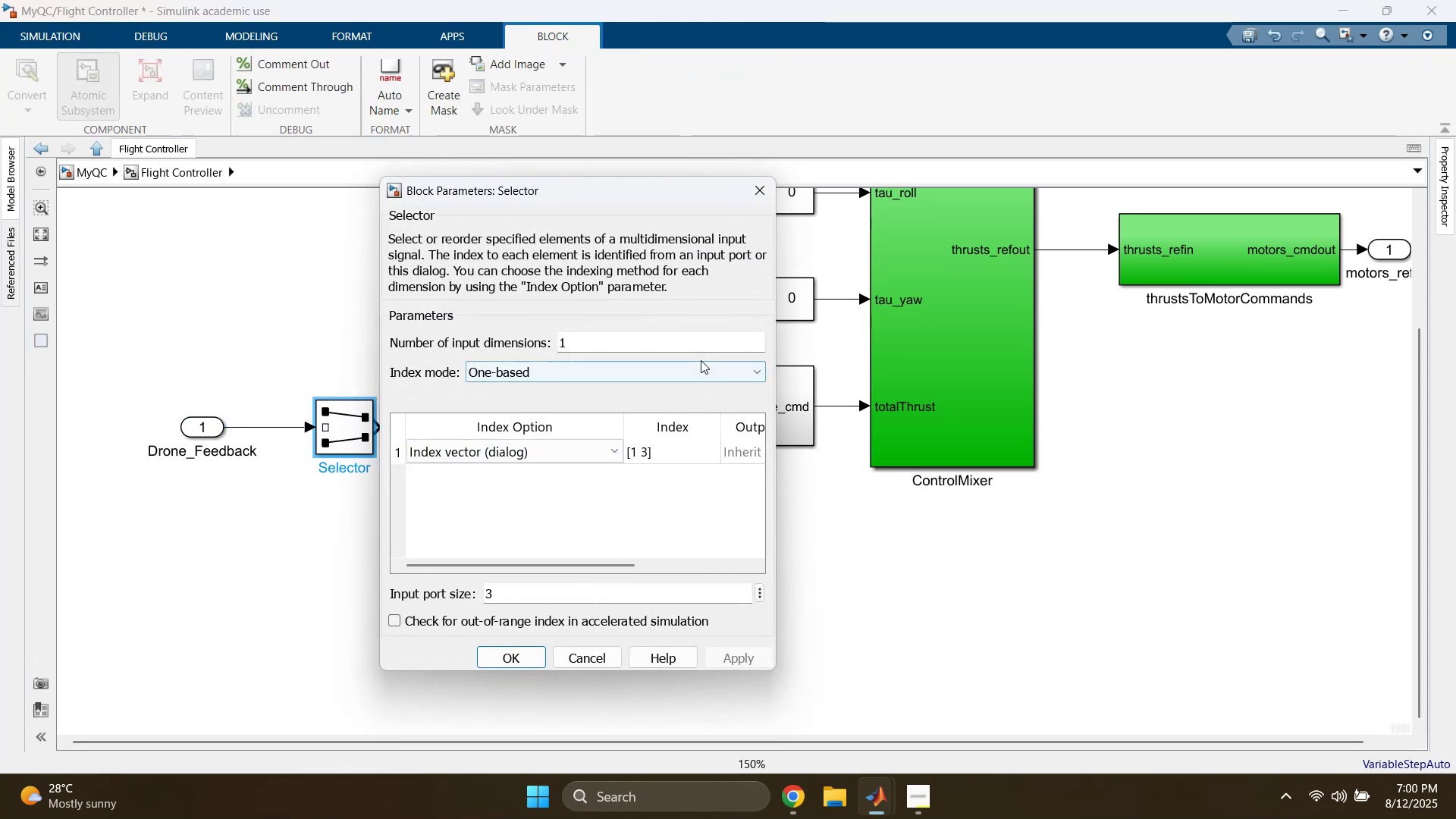 
double_click([699, 366])
 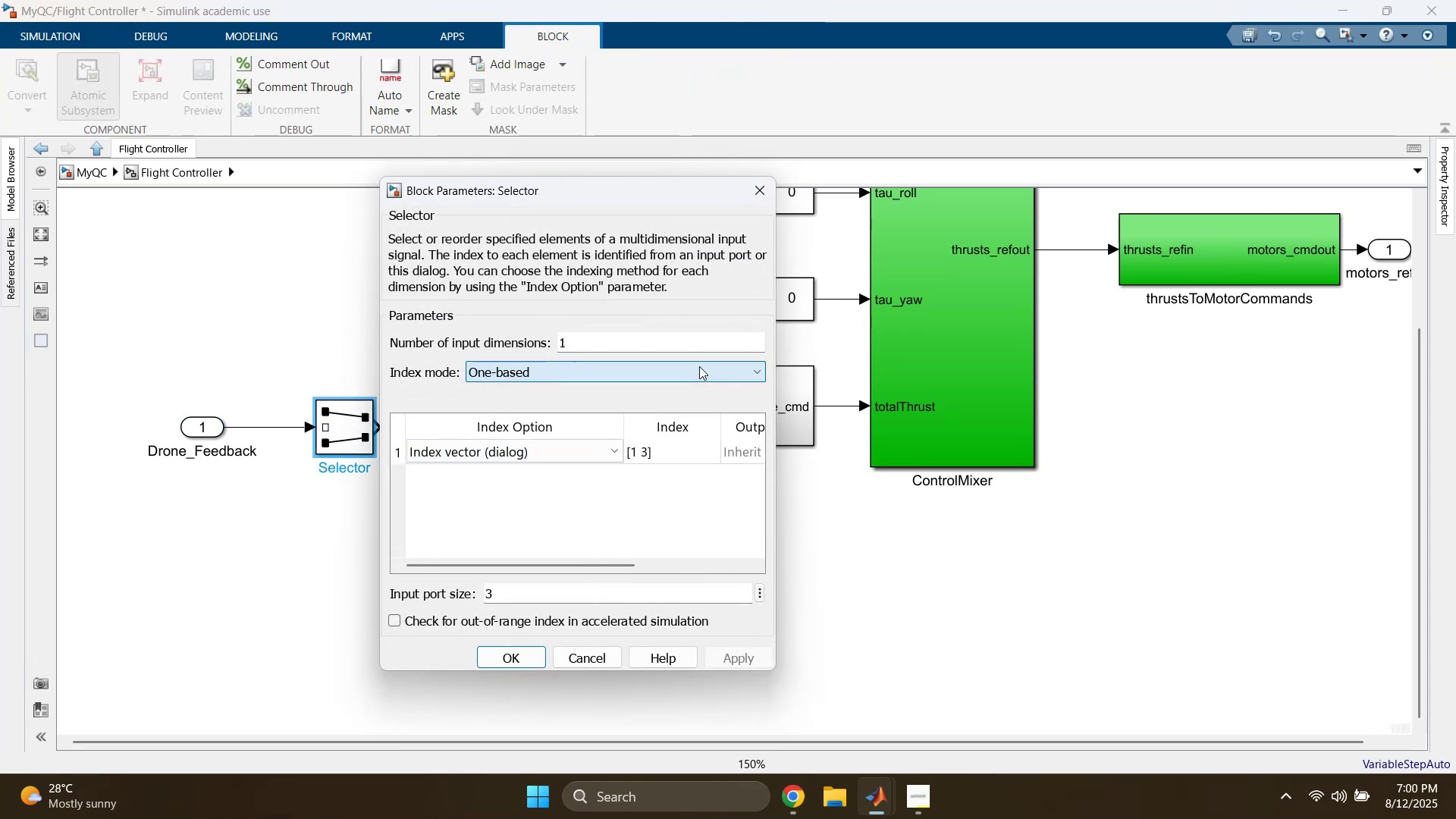 
double_click([516, 330])
 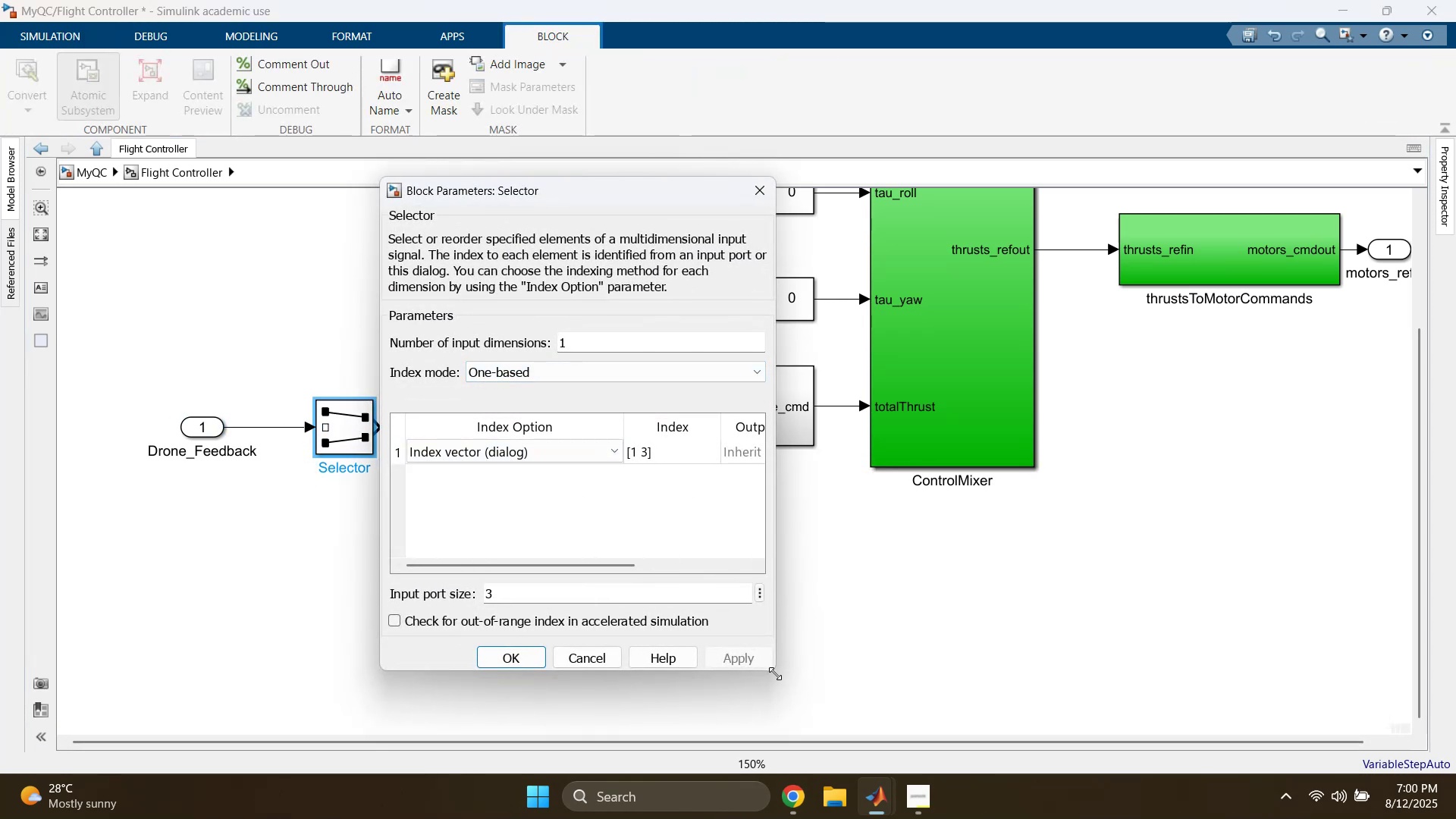 
left_click_drag(start_coordinate=[775, 674], to_coordinate=[1110, 709])
 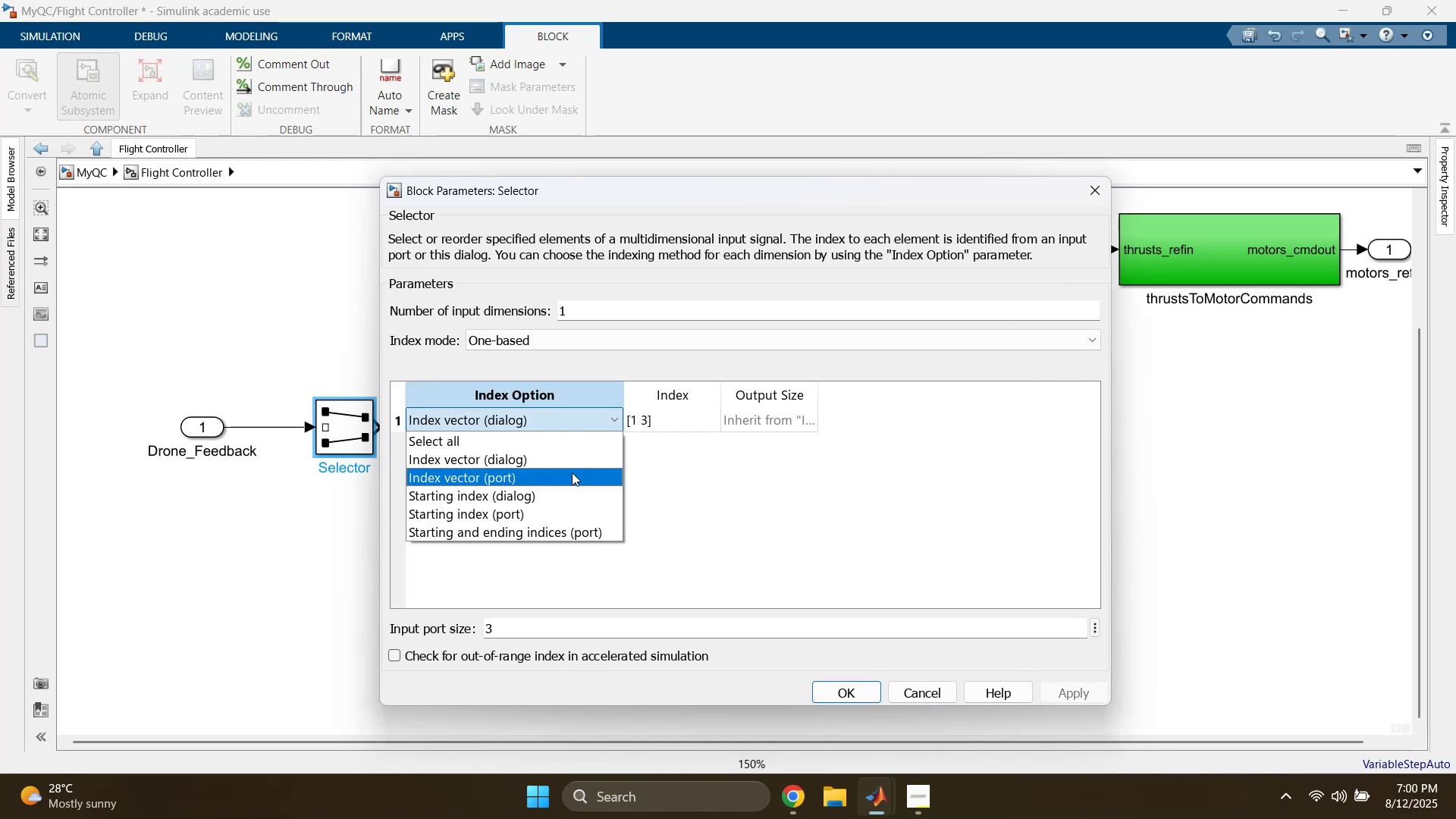 
left_click([567, 478])
 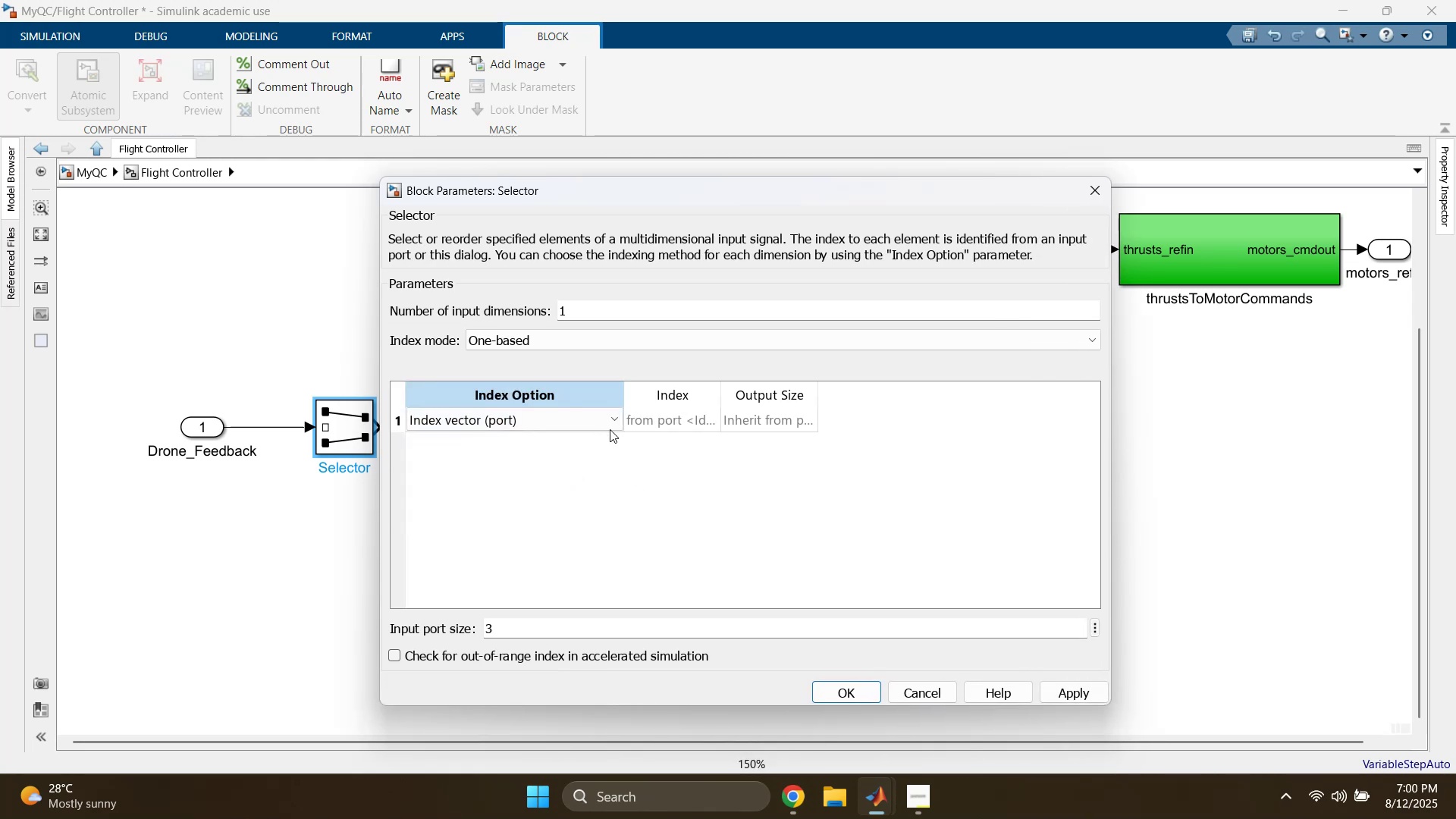 
left_click([648, 417])
 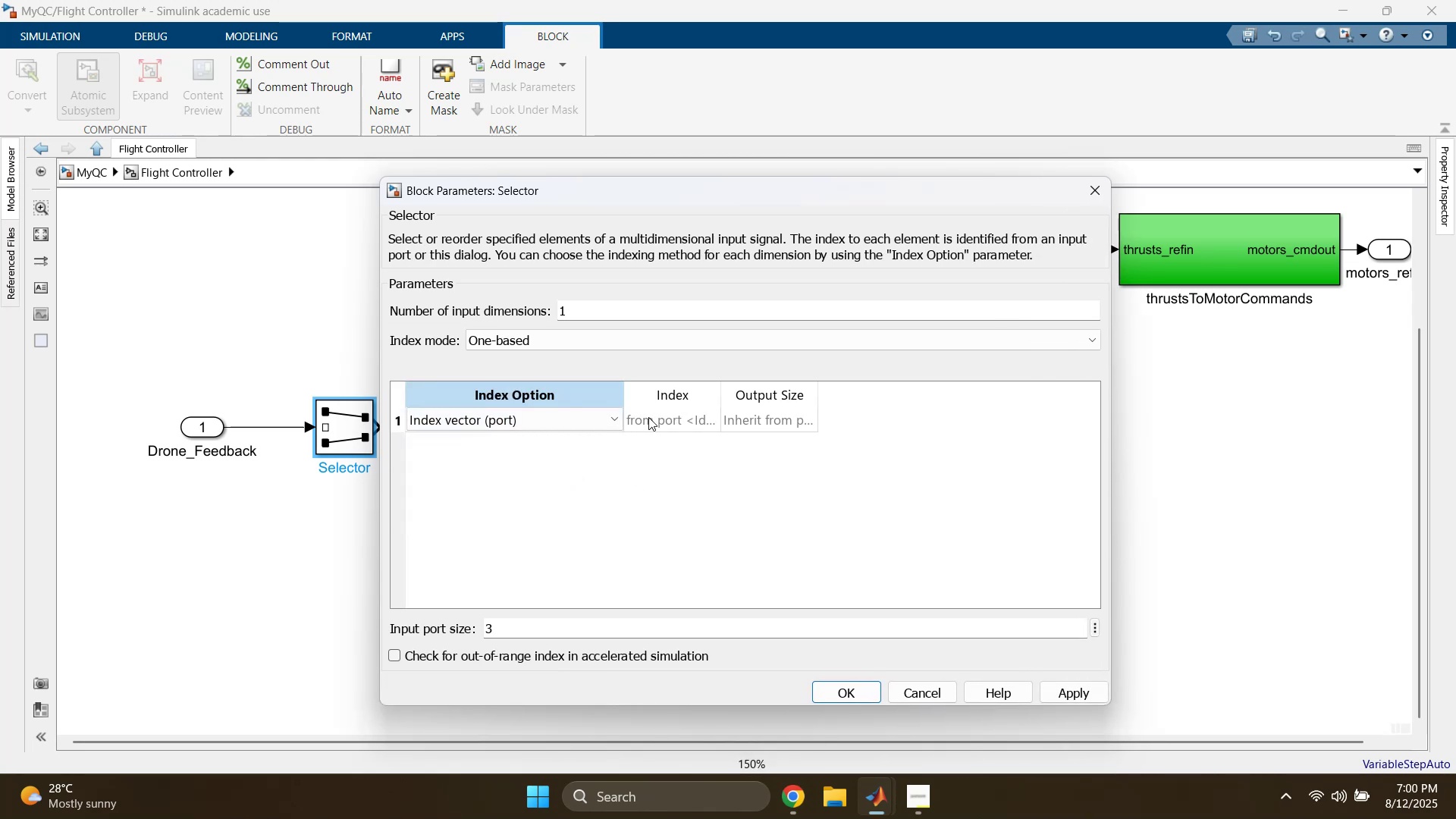 
left_click([758, 430])
 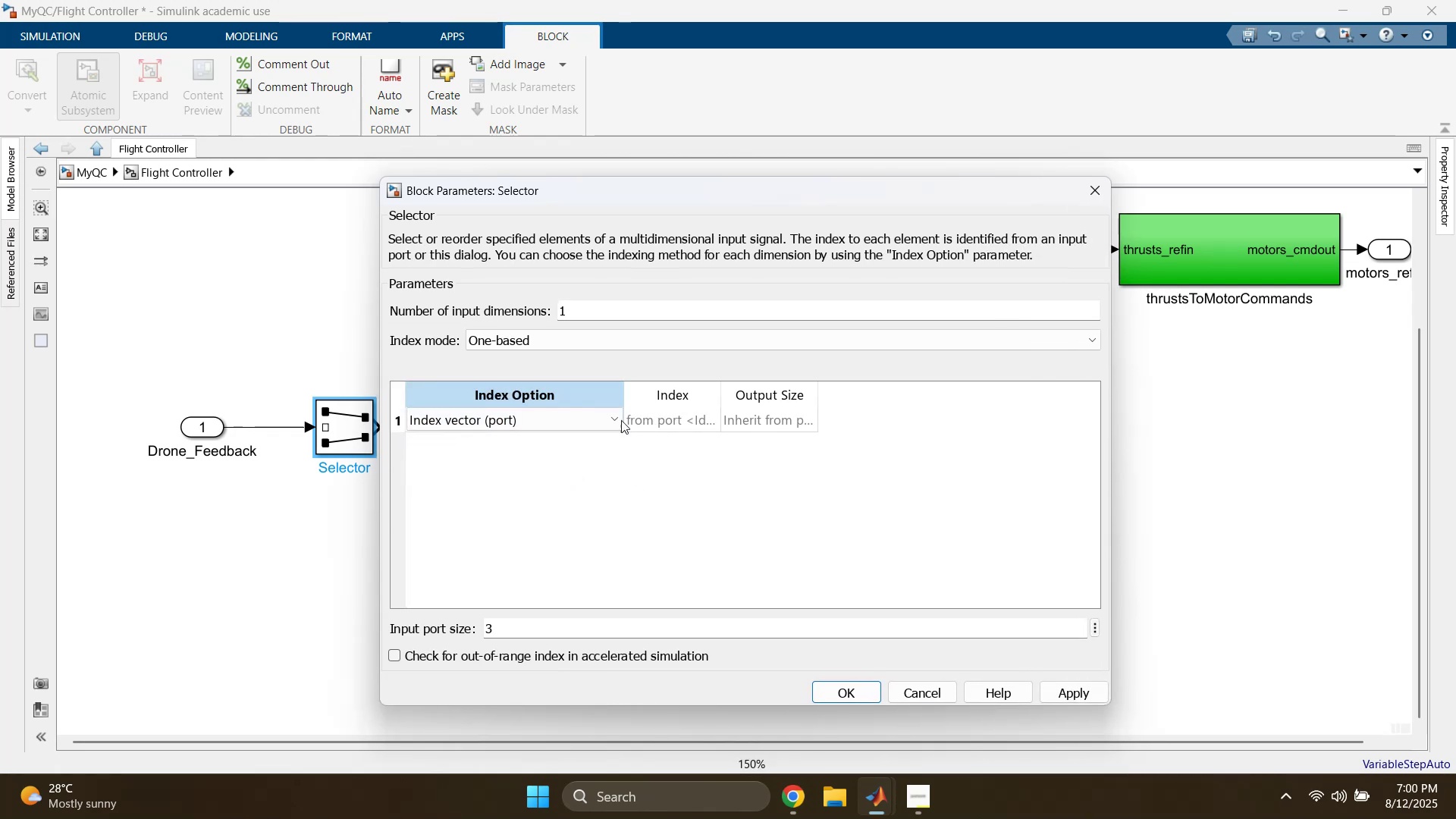 
left_click([610, 420])
 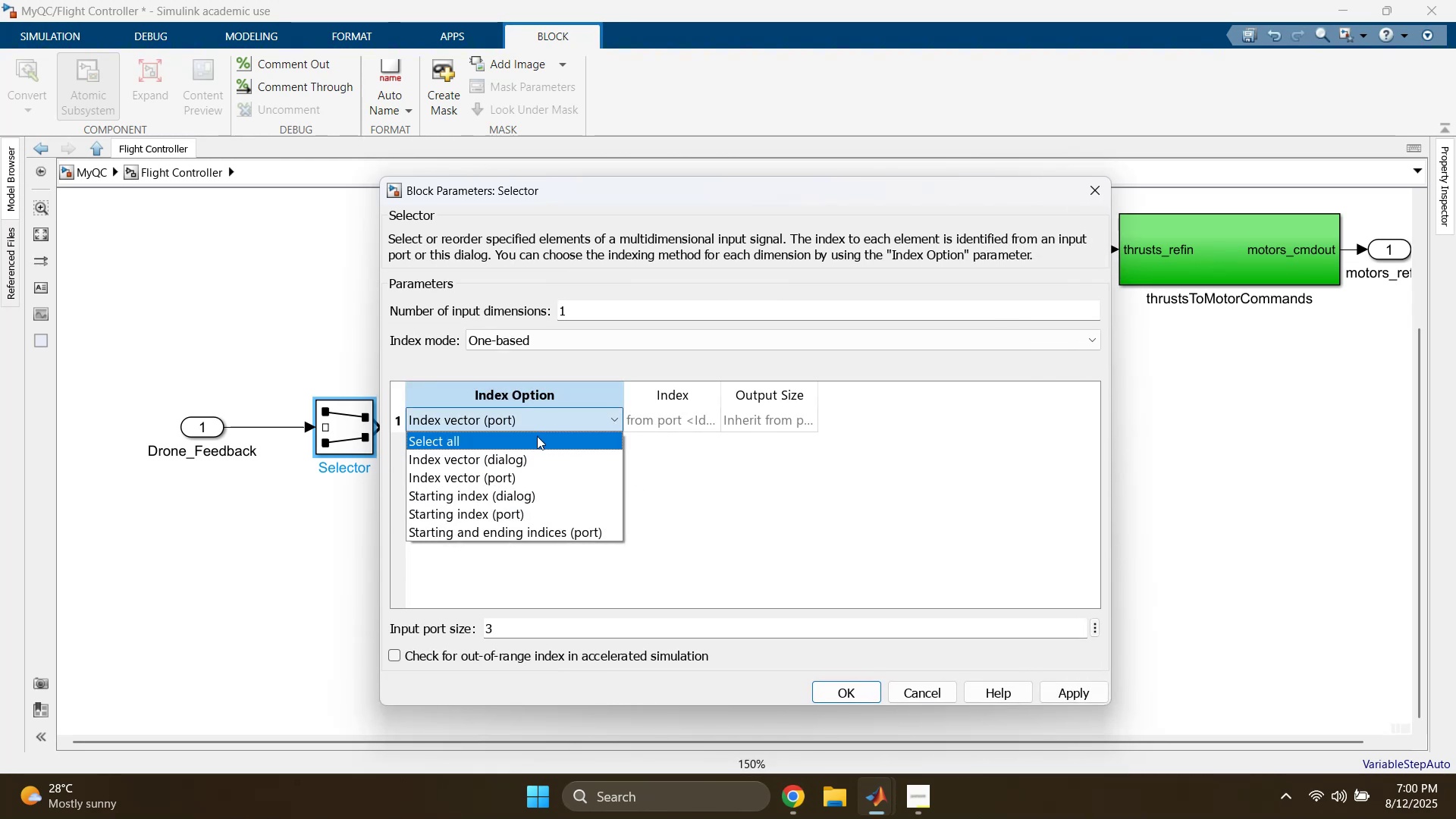 
left_click([532, 441])
 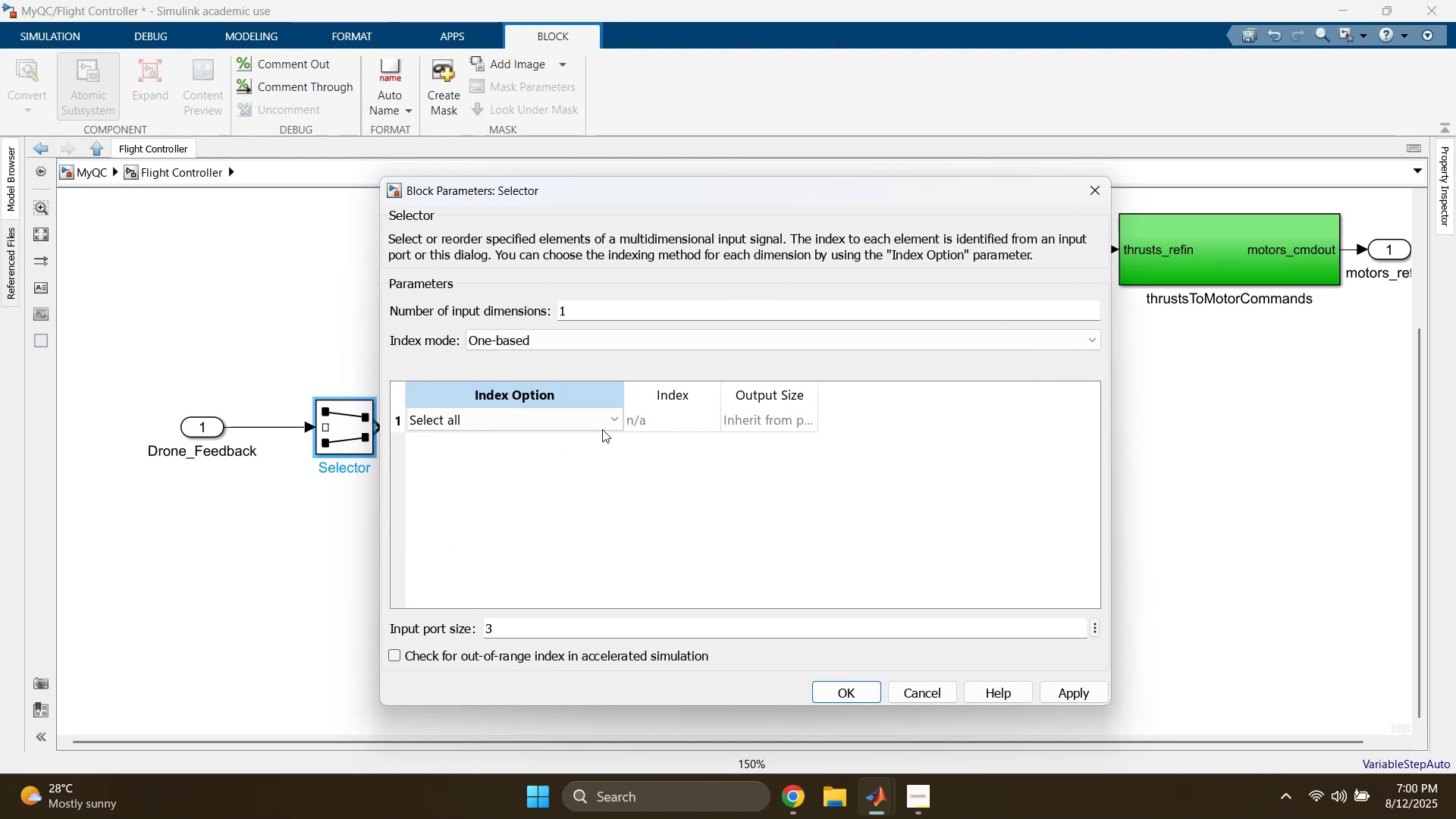 
left_click([622, 421])
 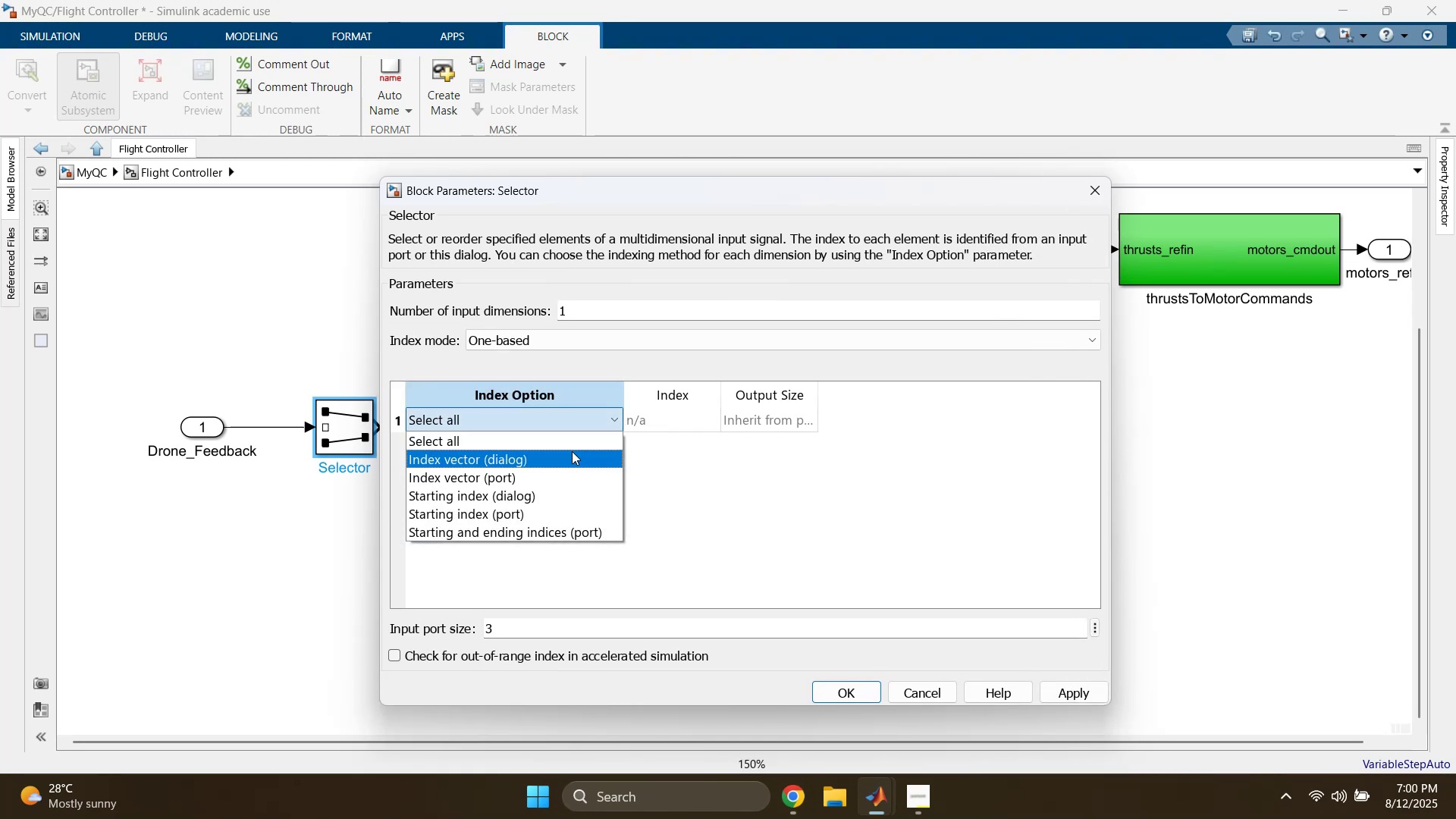 
double_click([697, 428])
 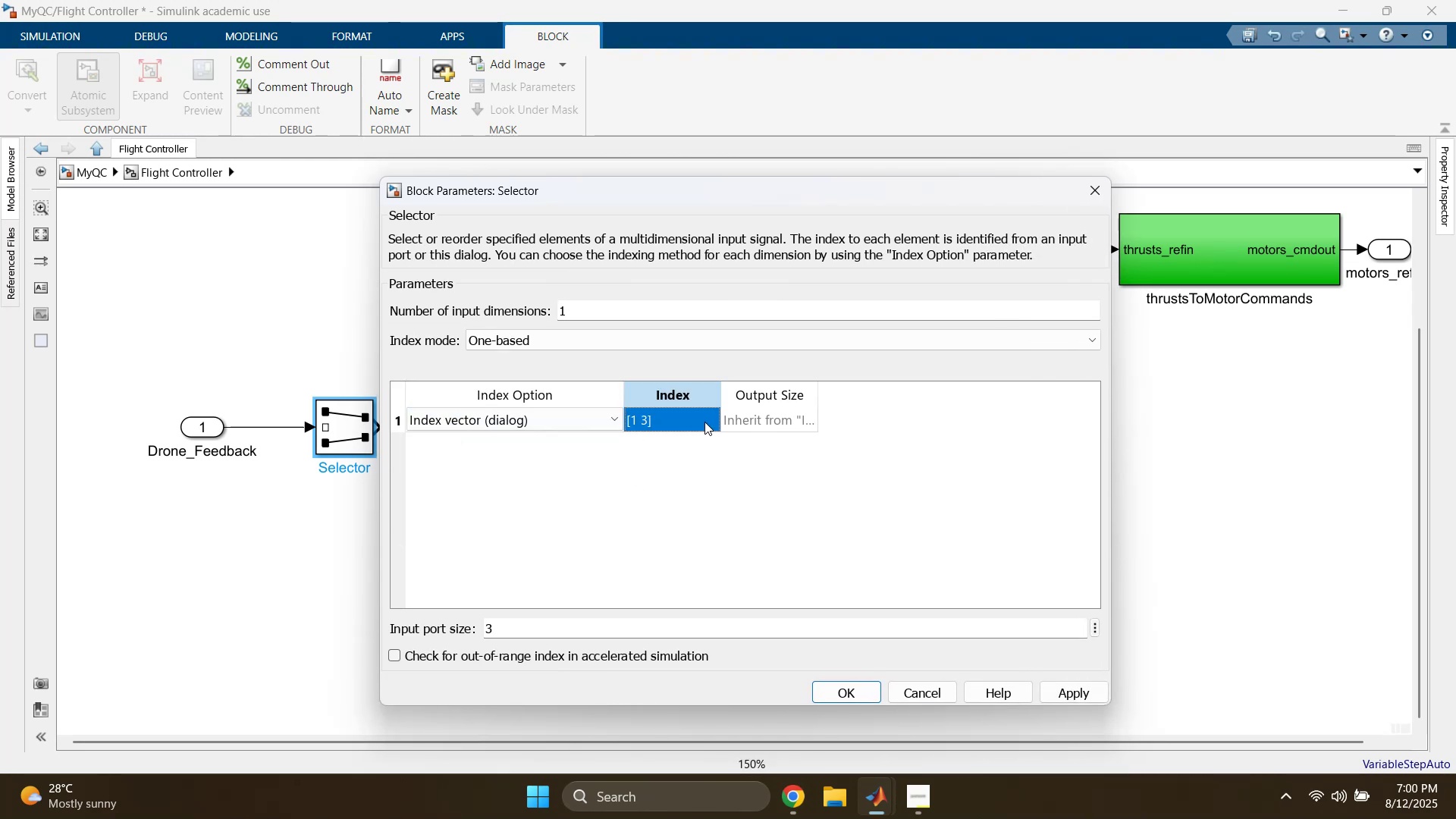 
double_click([704, 422])
 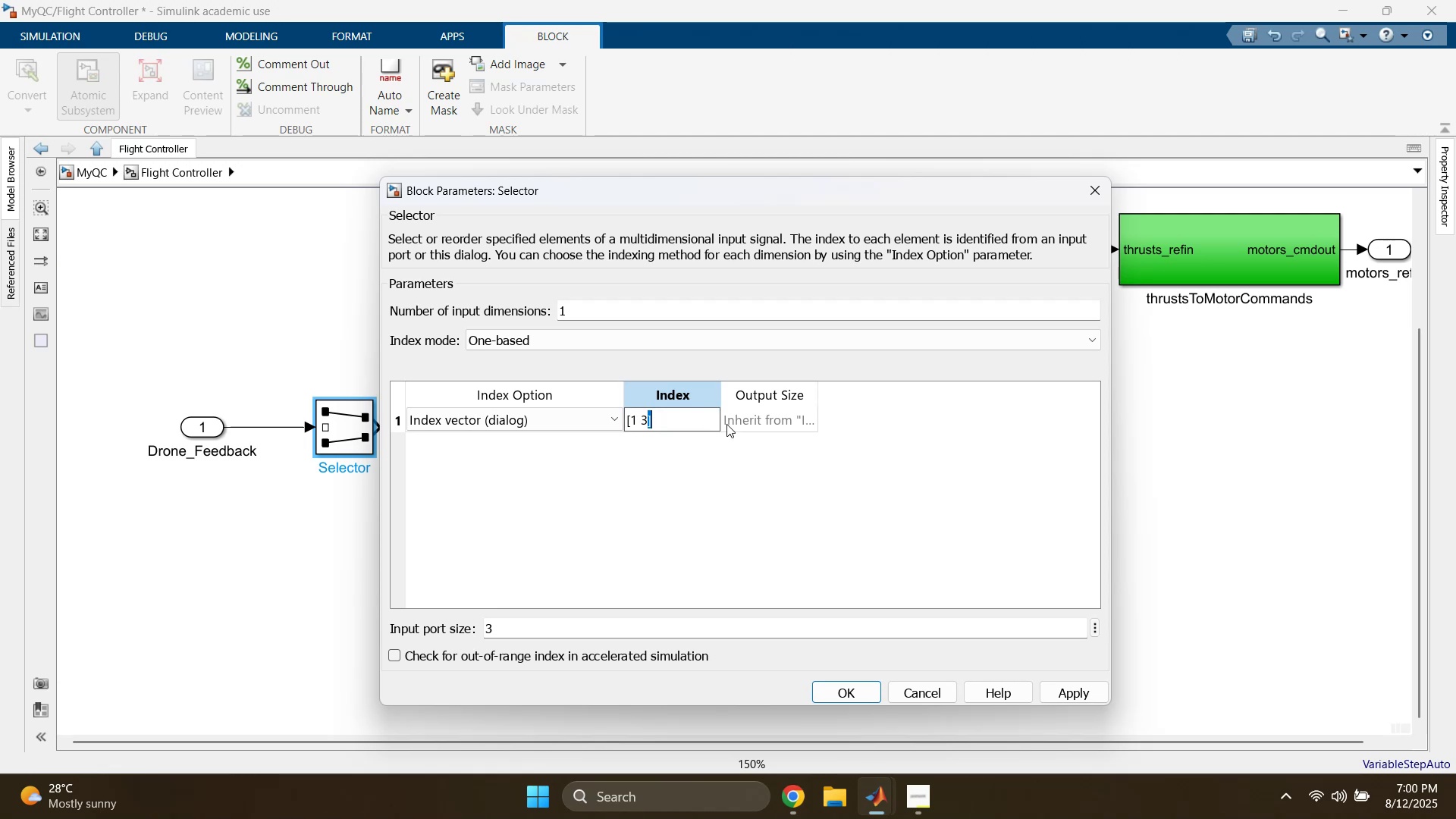 
triple_click([780, 424])
 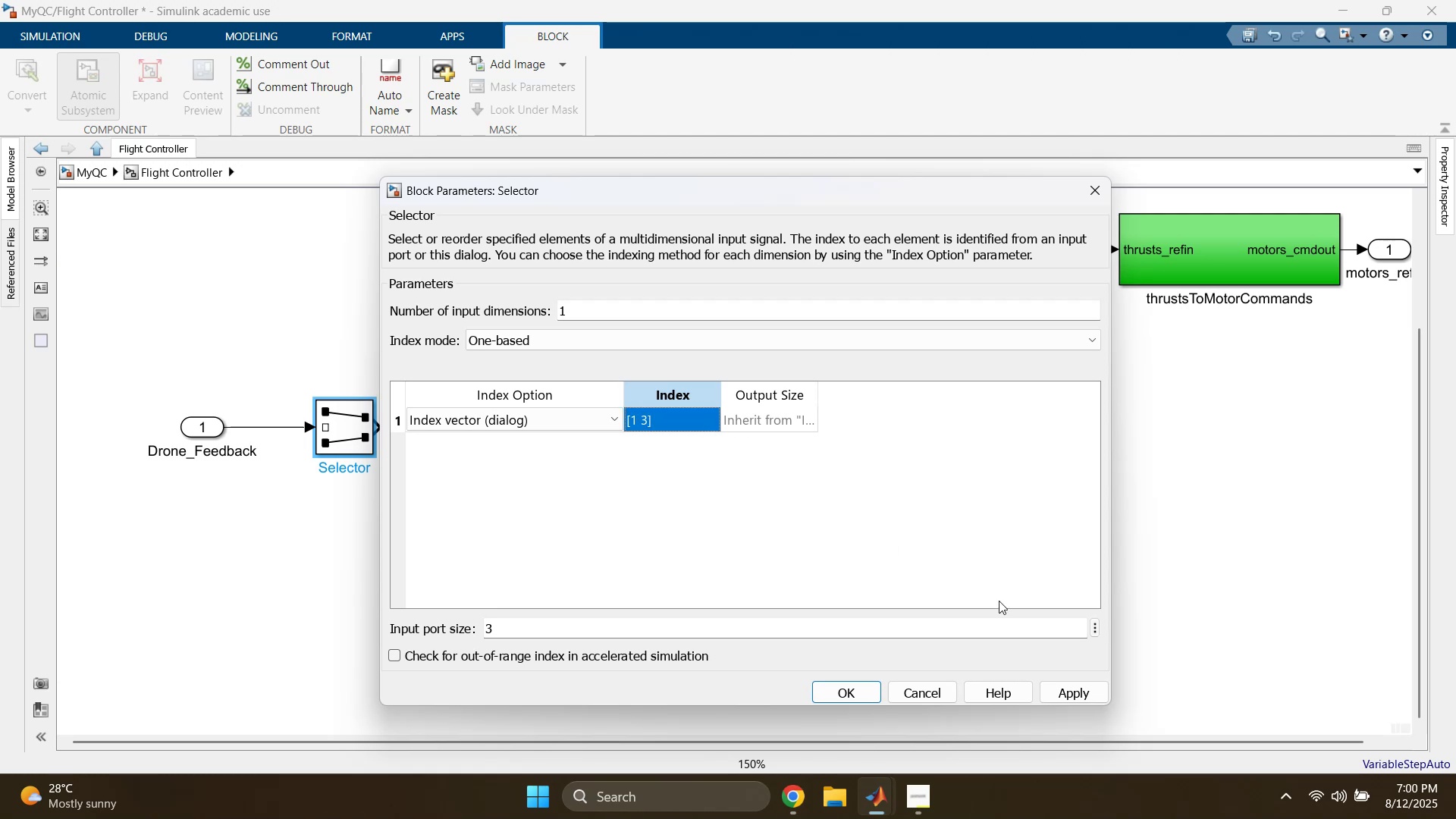 
left_click([1070, 689])
 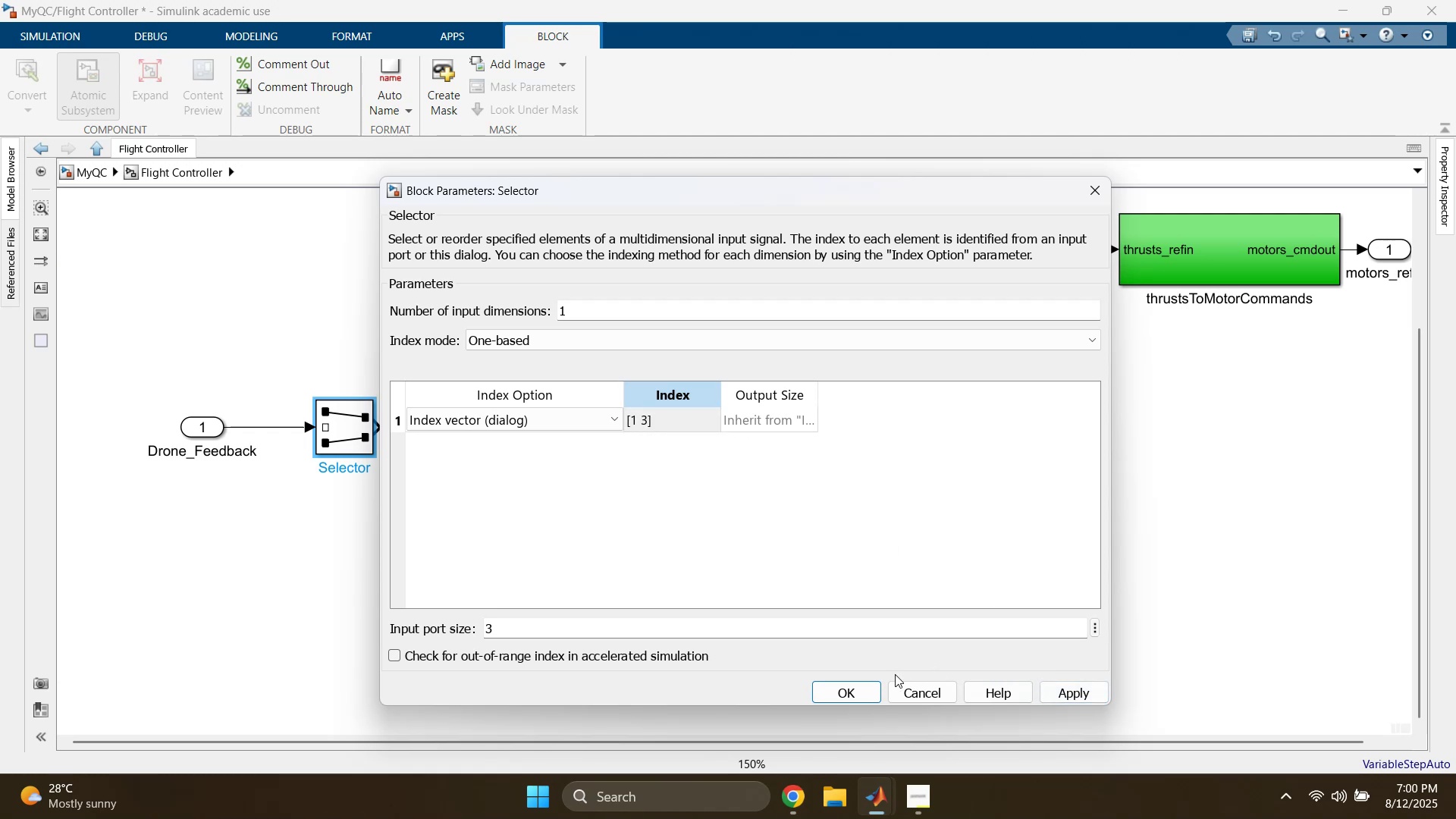 
left_click([853, 687])
 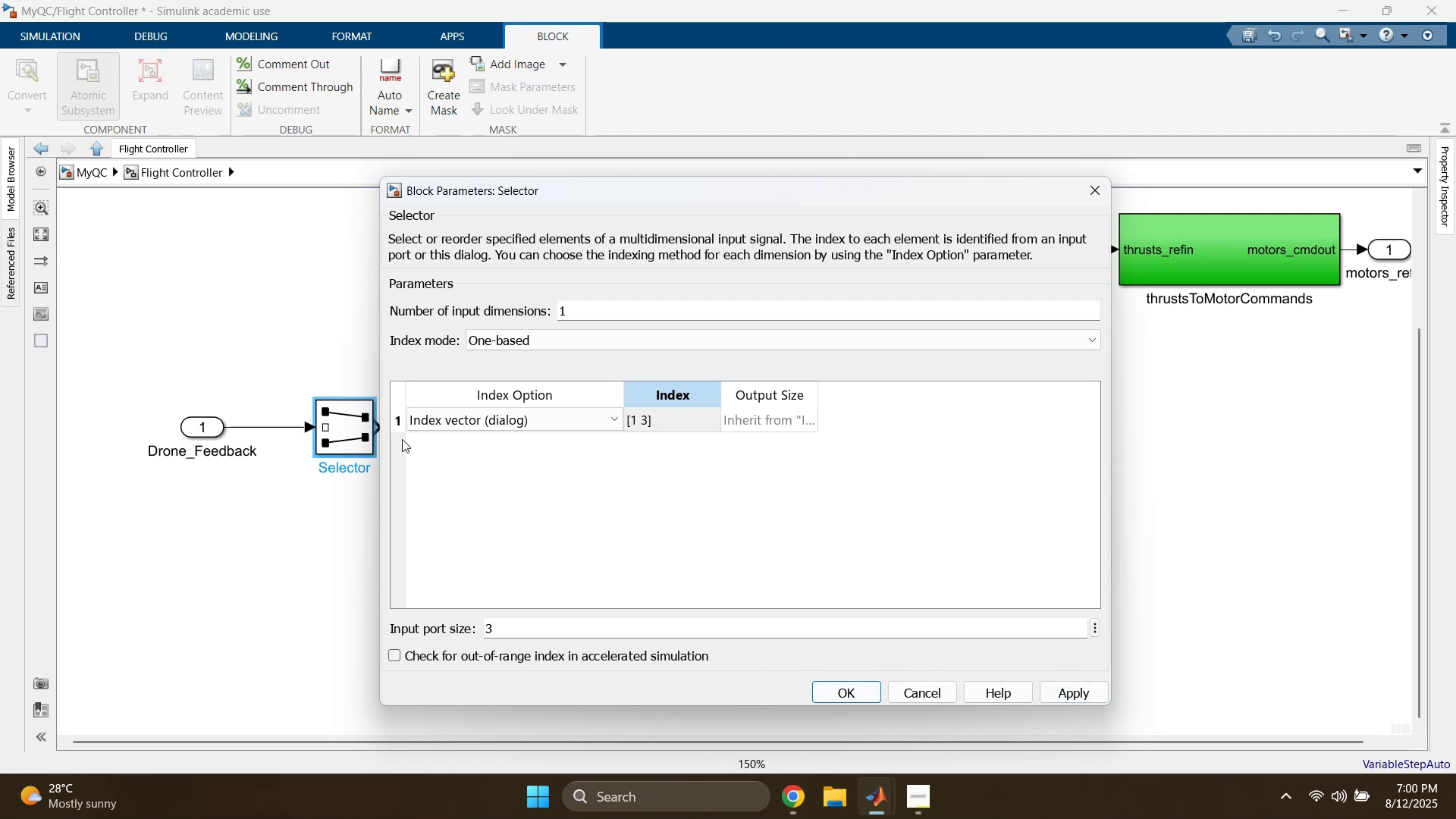 
left_click([838, 697])
 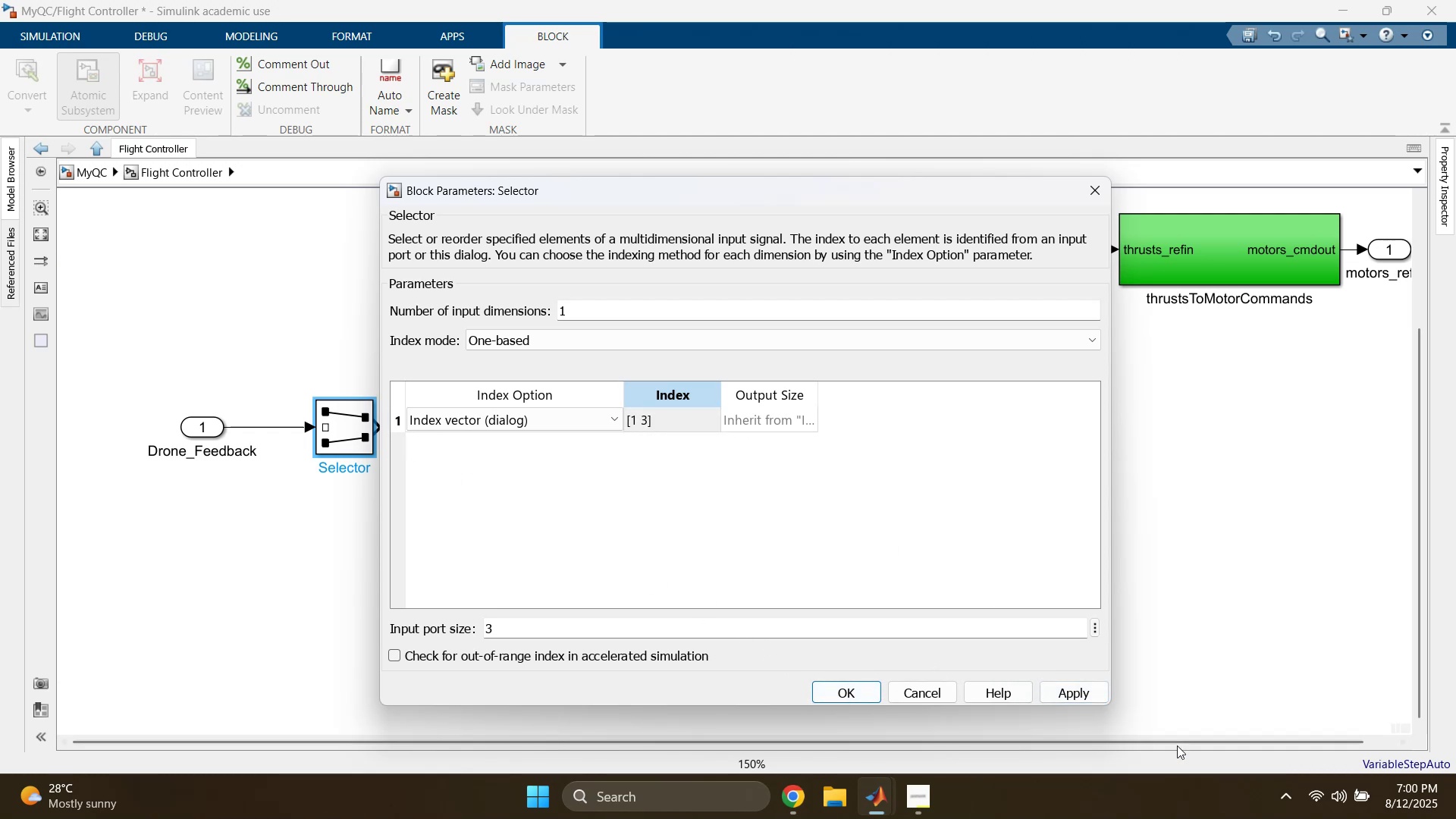 
left_click([1075, 701])
 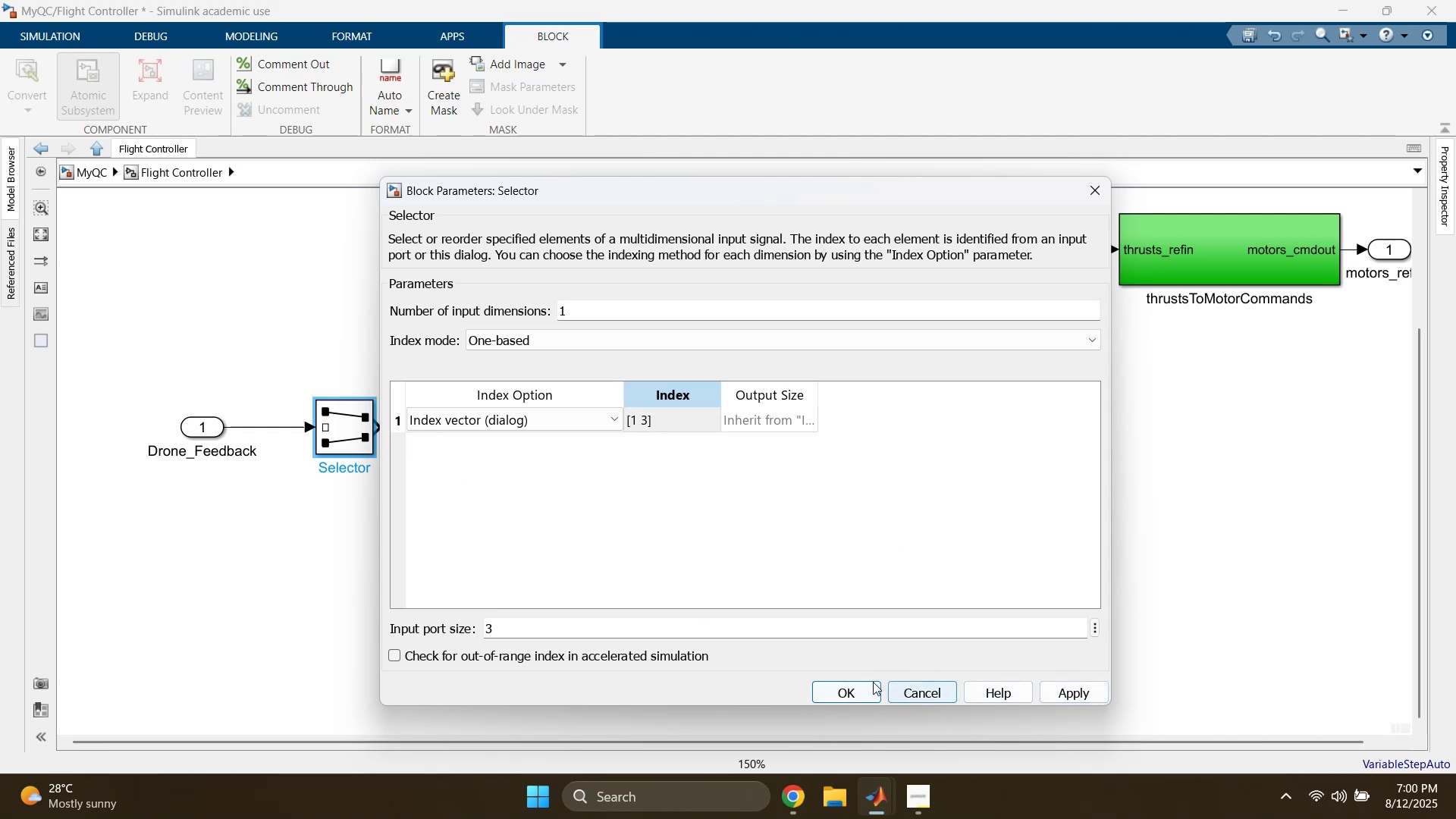 
double_click([861, 689])
 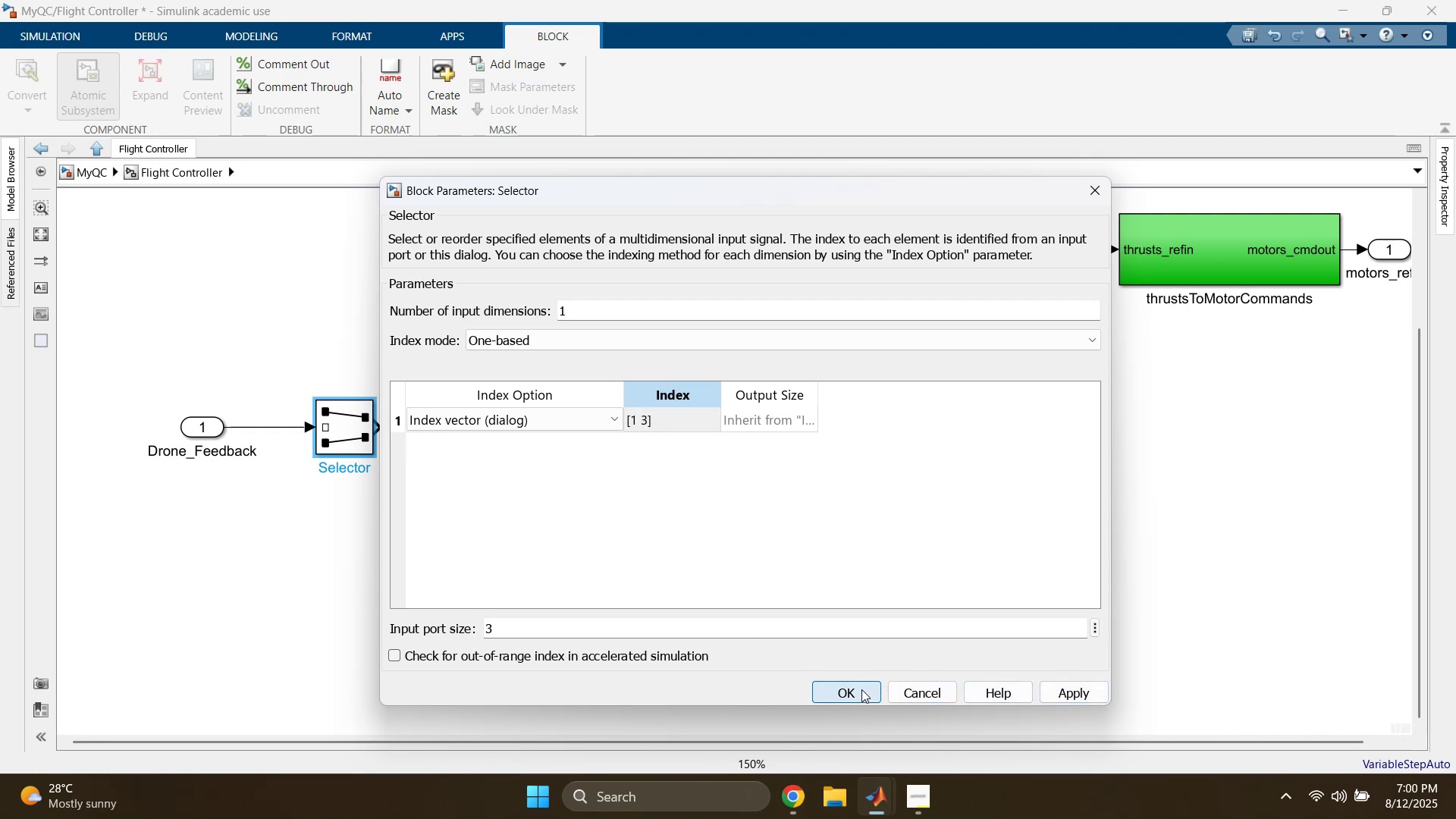 
triple_click([861, 689])
 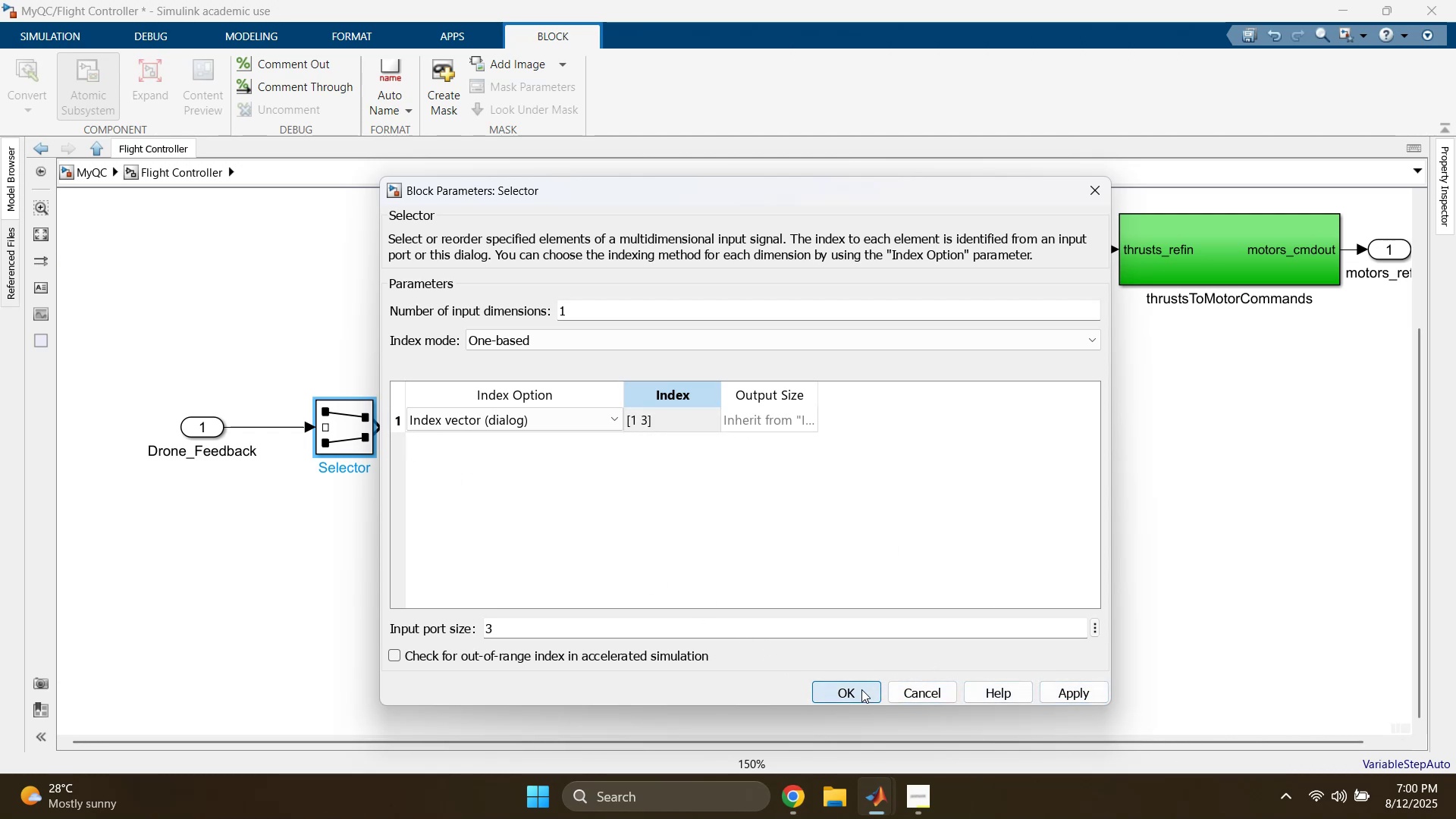 
triple_click([861, 689])
 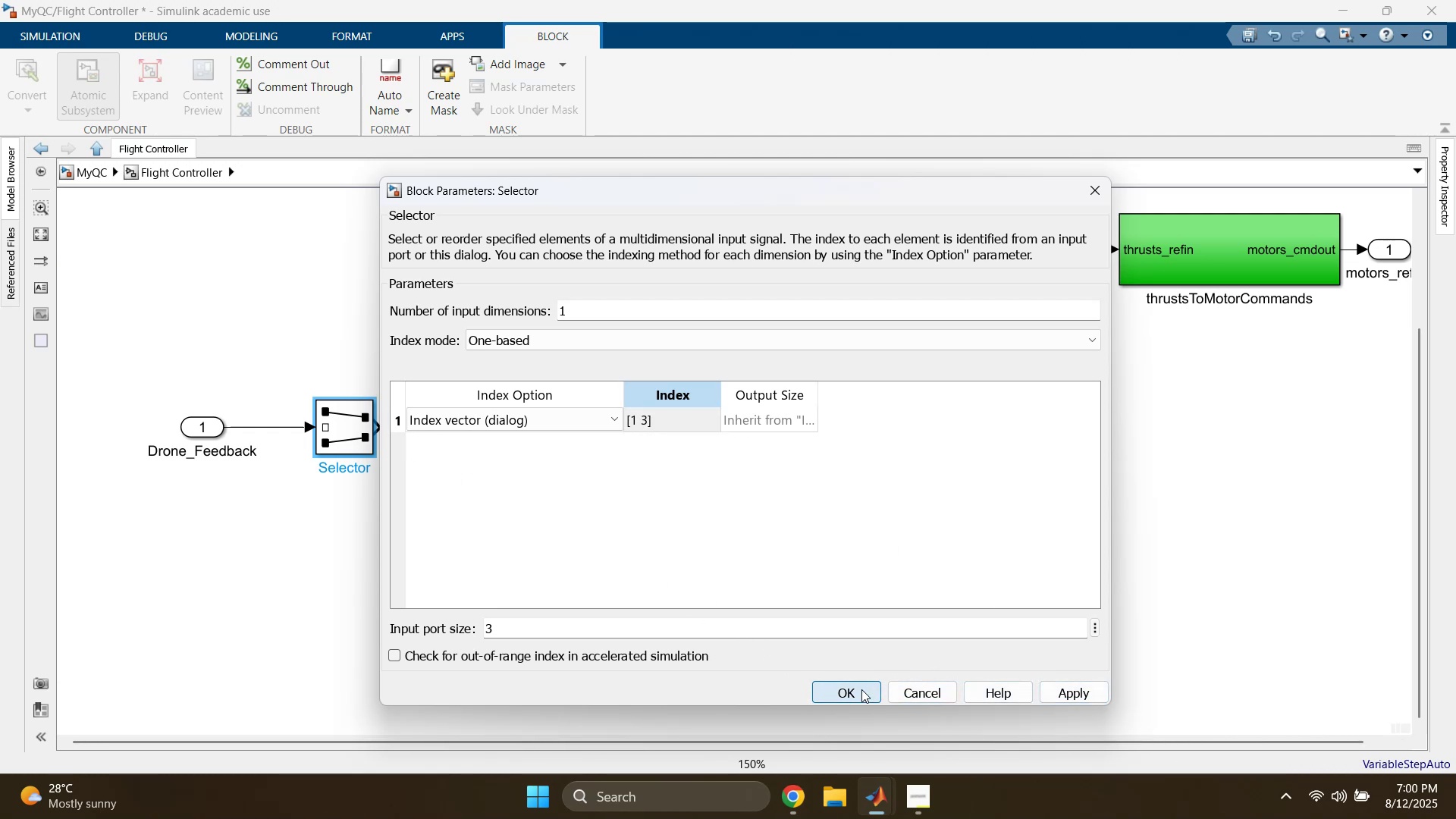 
left_click_drag(start_coordinate=[859, 686], to_coordinate=[855, 676])
 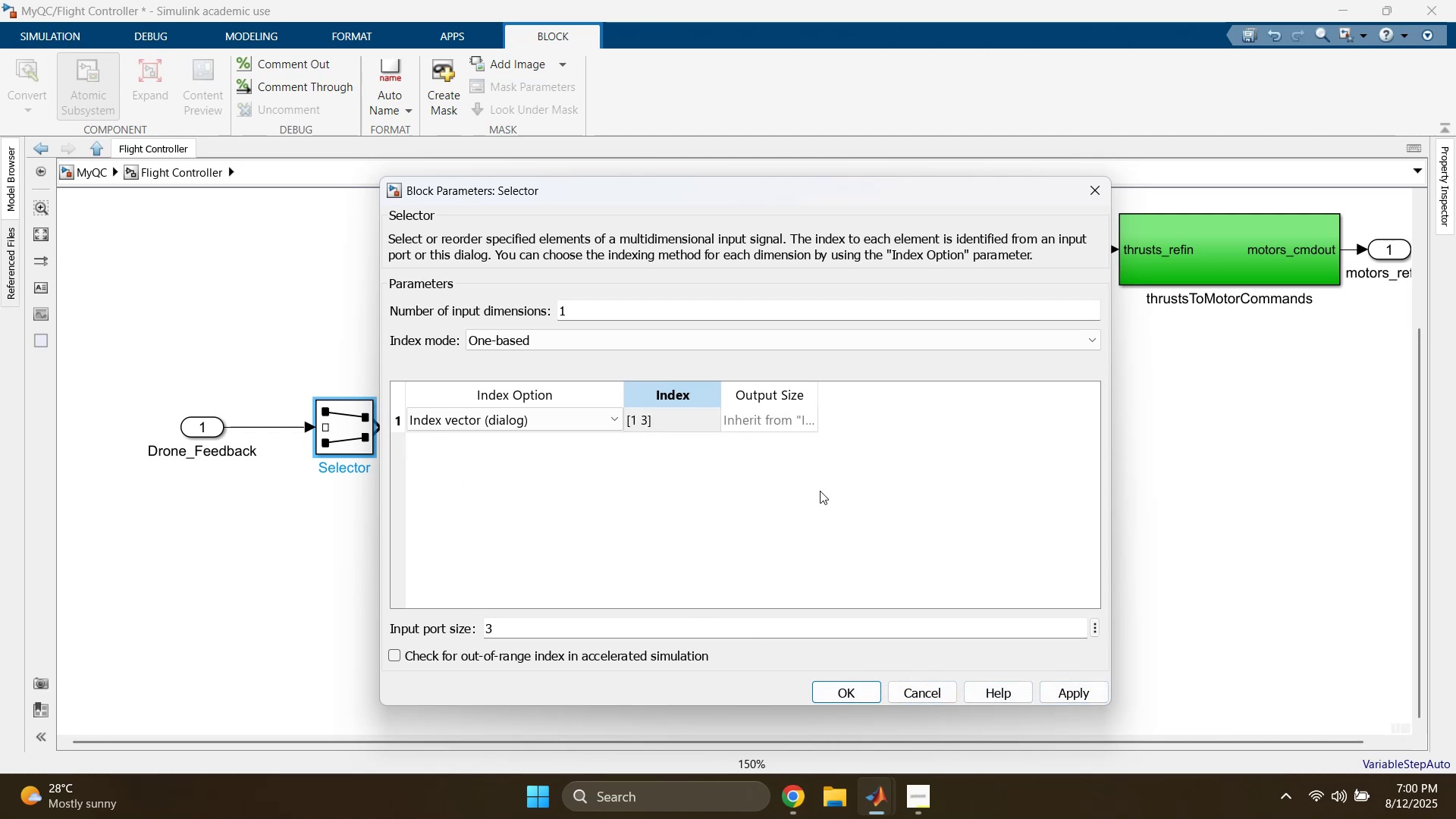 
triple_click([772, 466])
 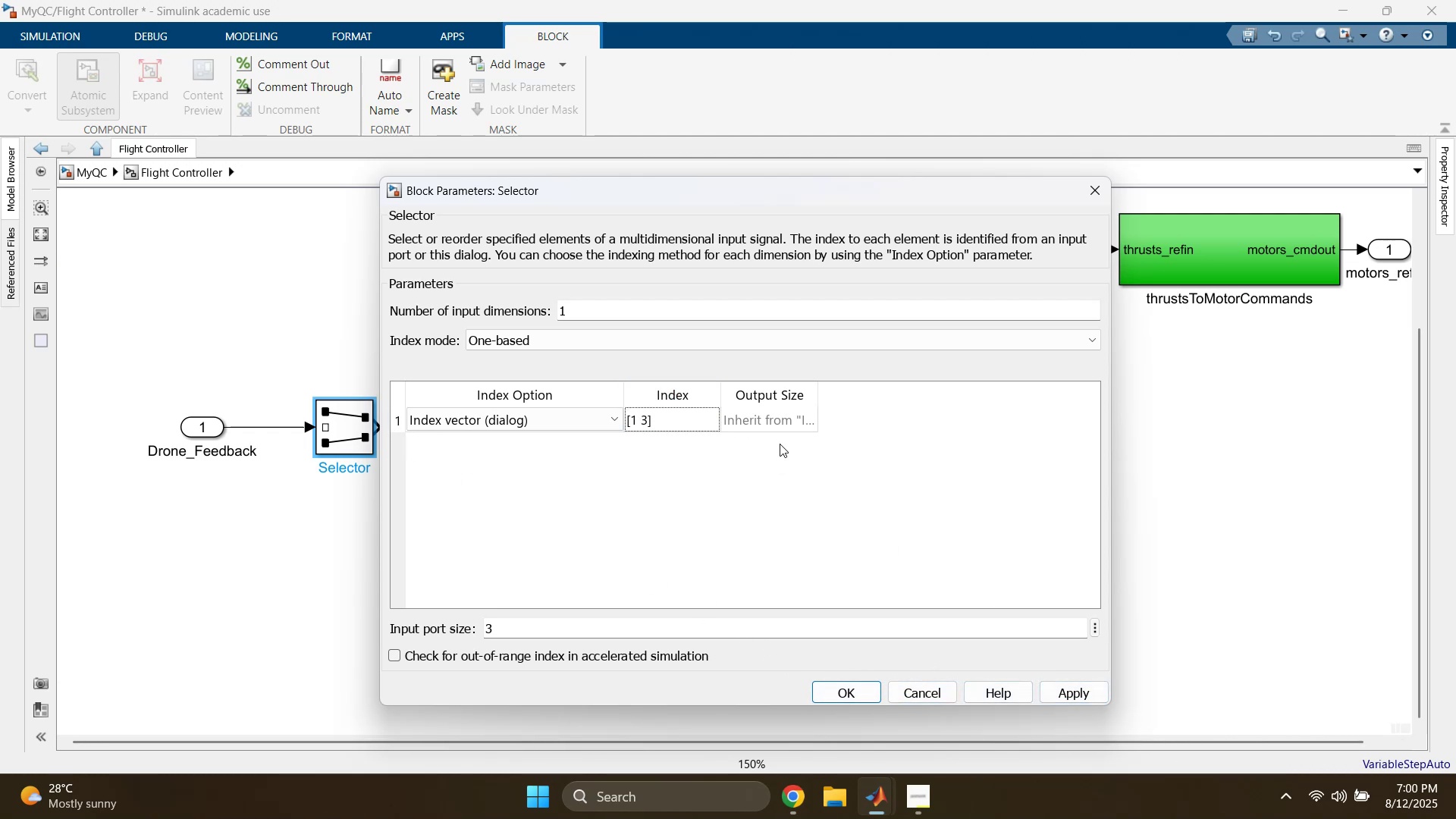 
triple_click([780, 423])
 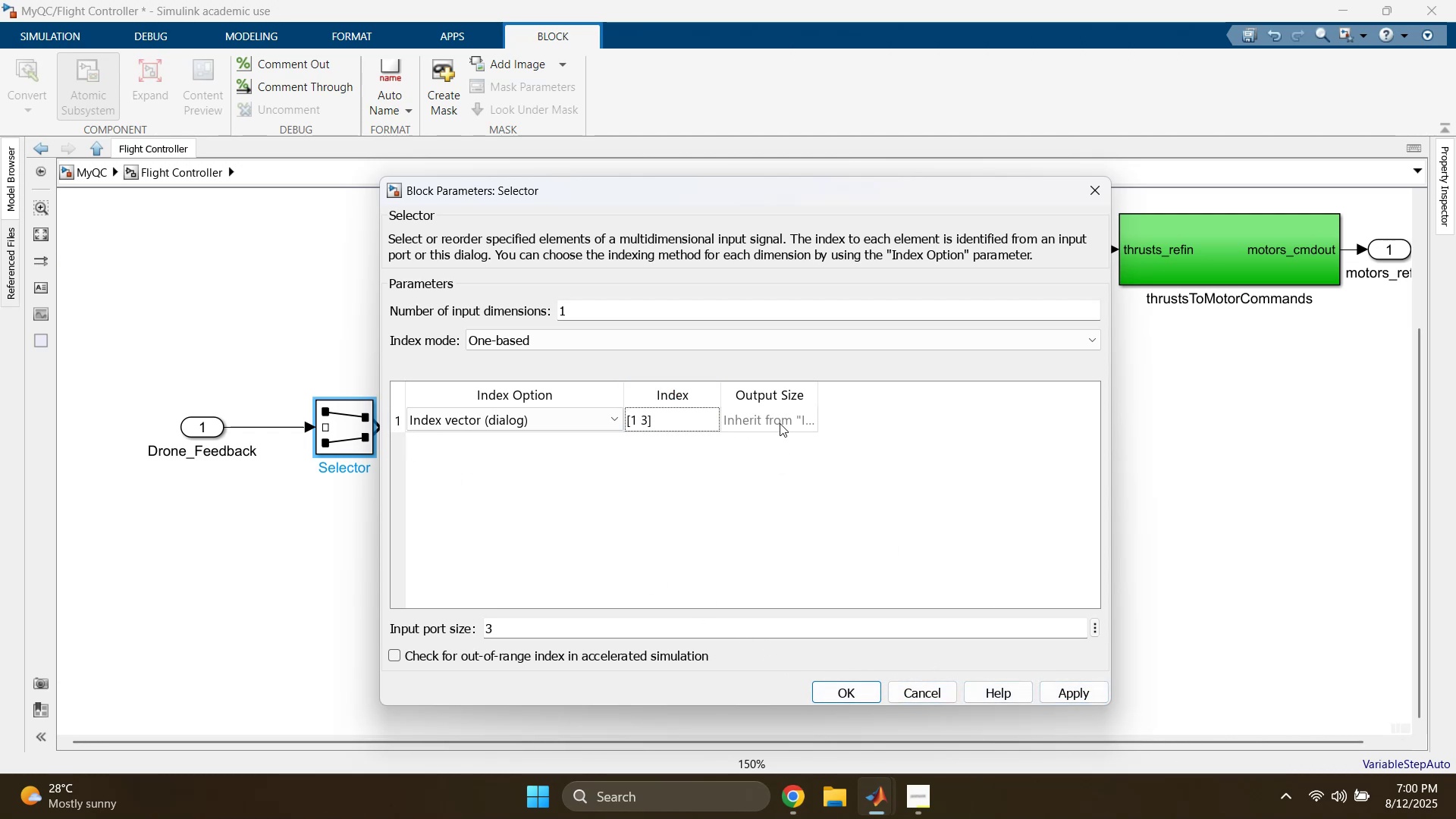 
triple_click([780, 422])
 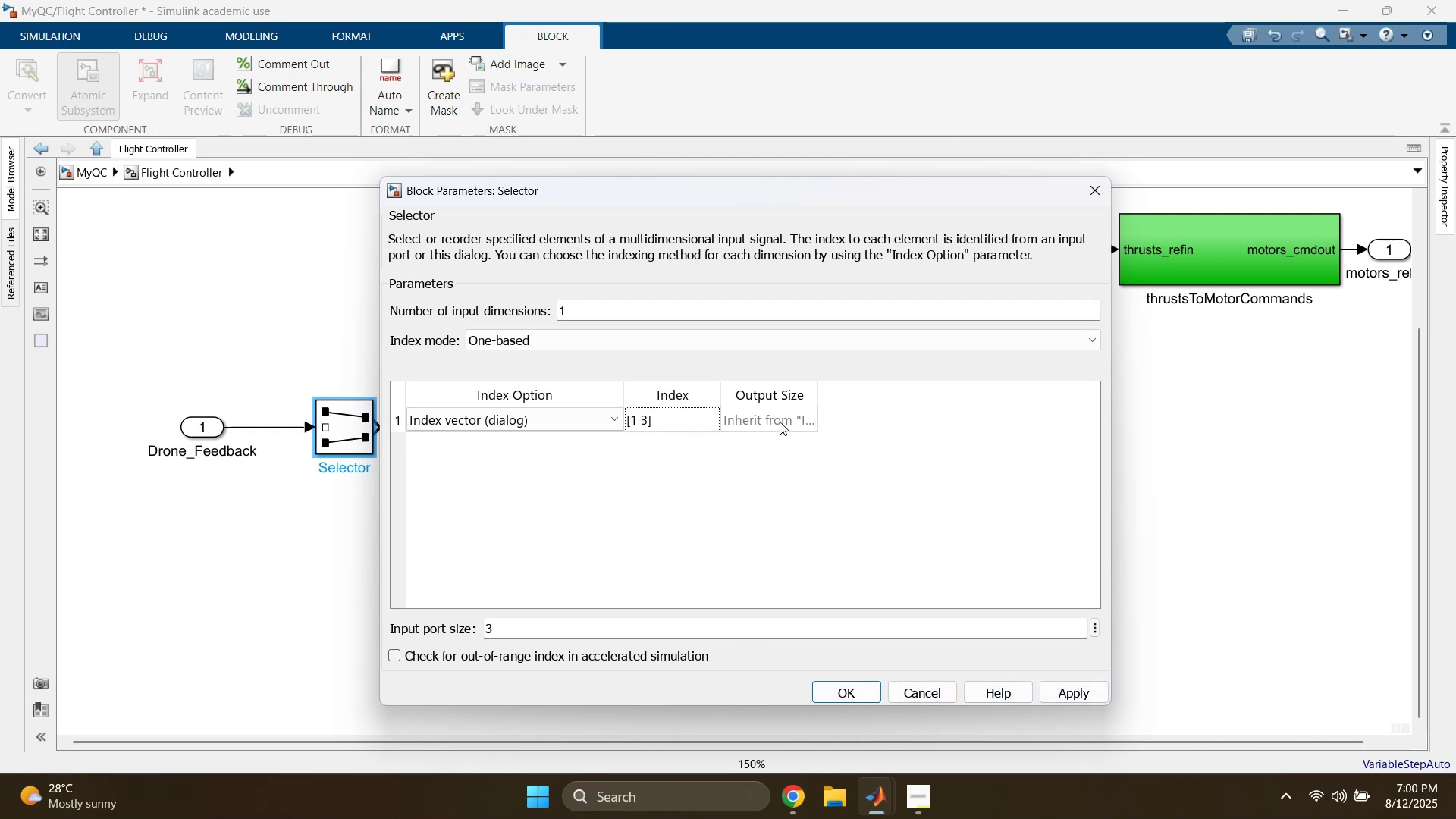 
triple_click([780, 422])
 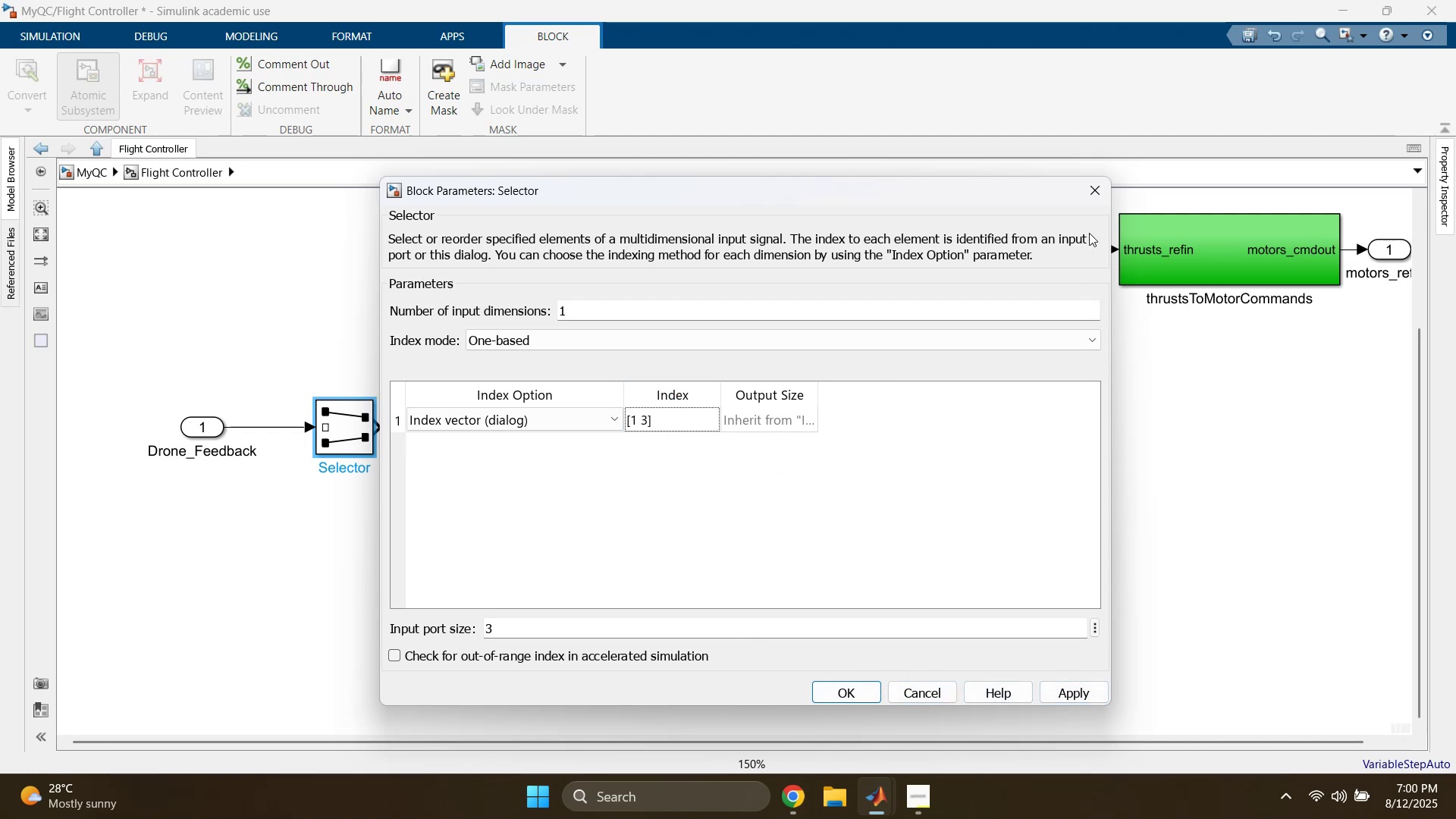 
left_click([1111, 196])
 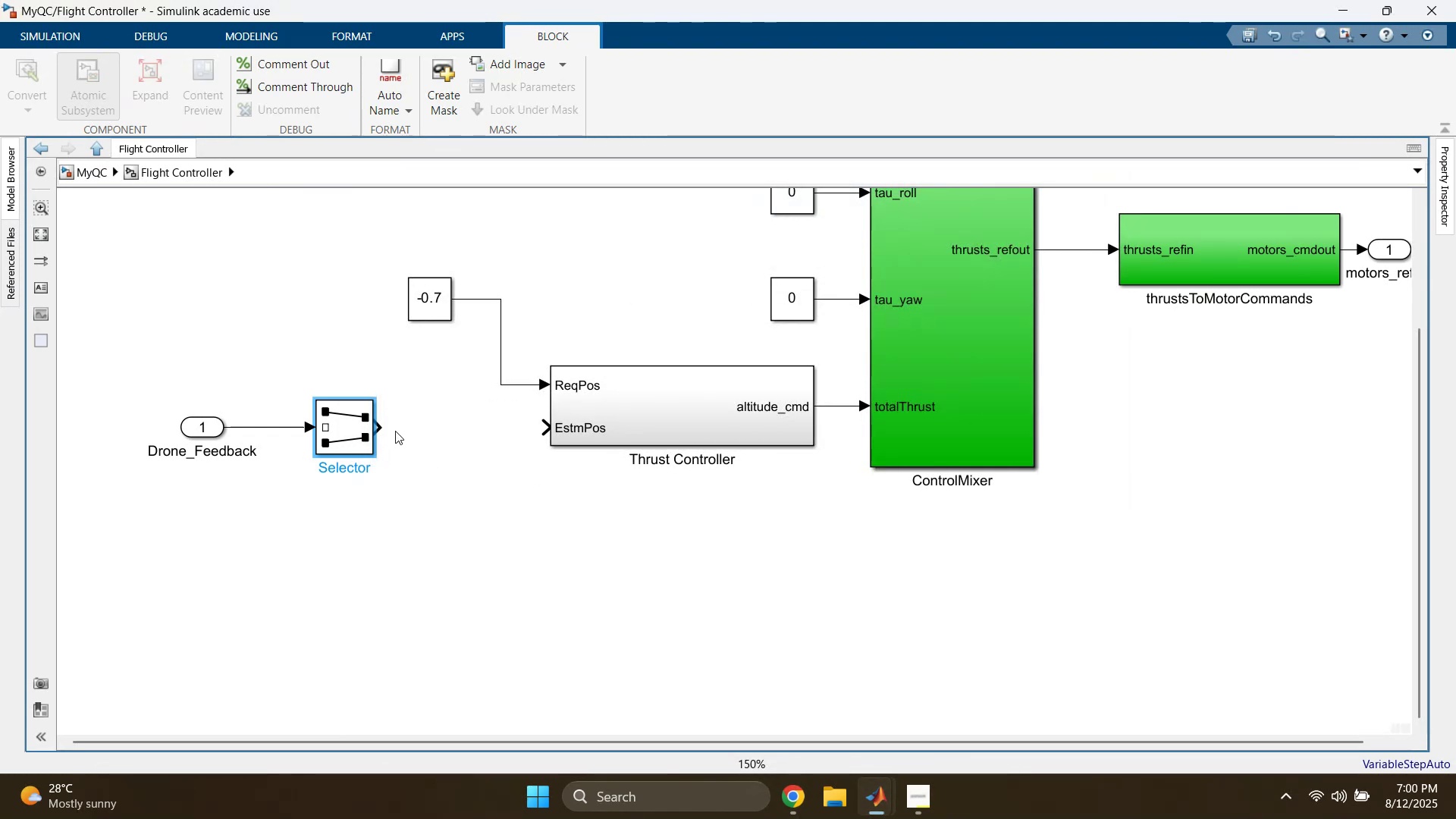 
left_click_drag(start_coordinate=[381, 430], to_coordinate=[463, 429])
 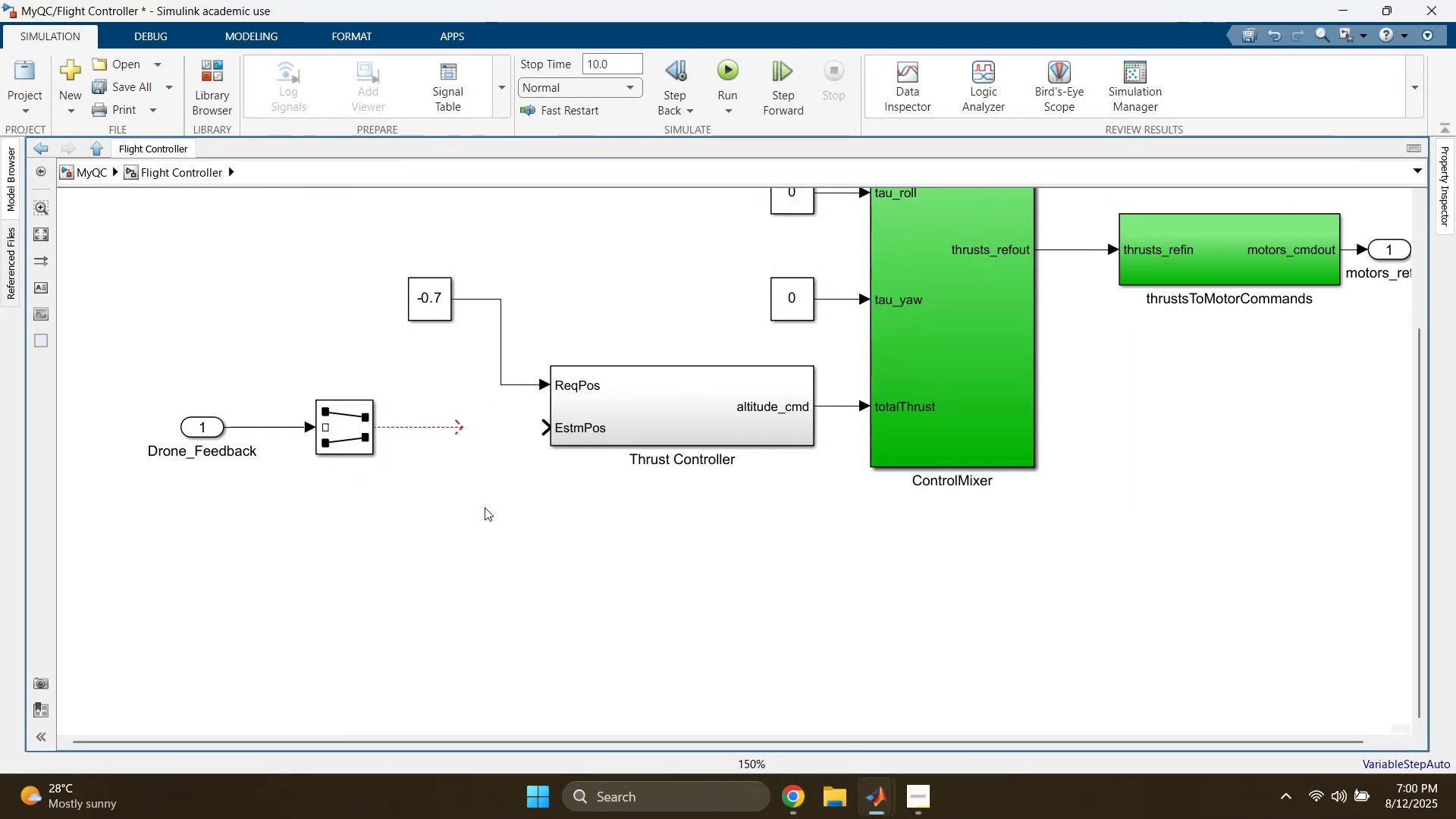 
double_click([485, 507])
 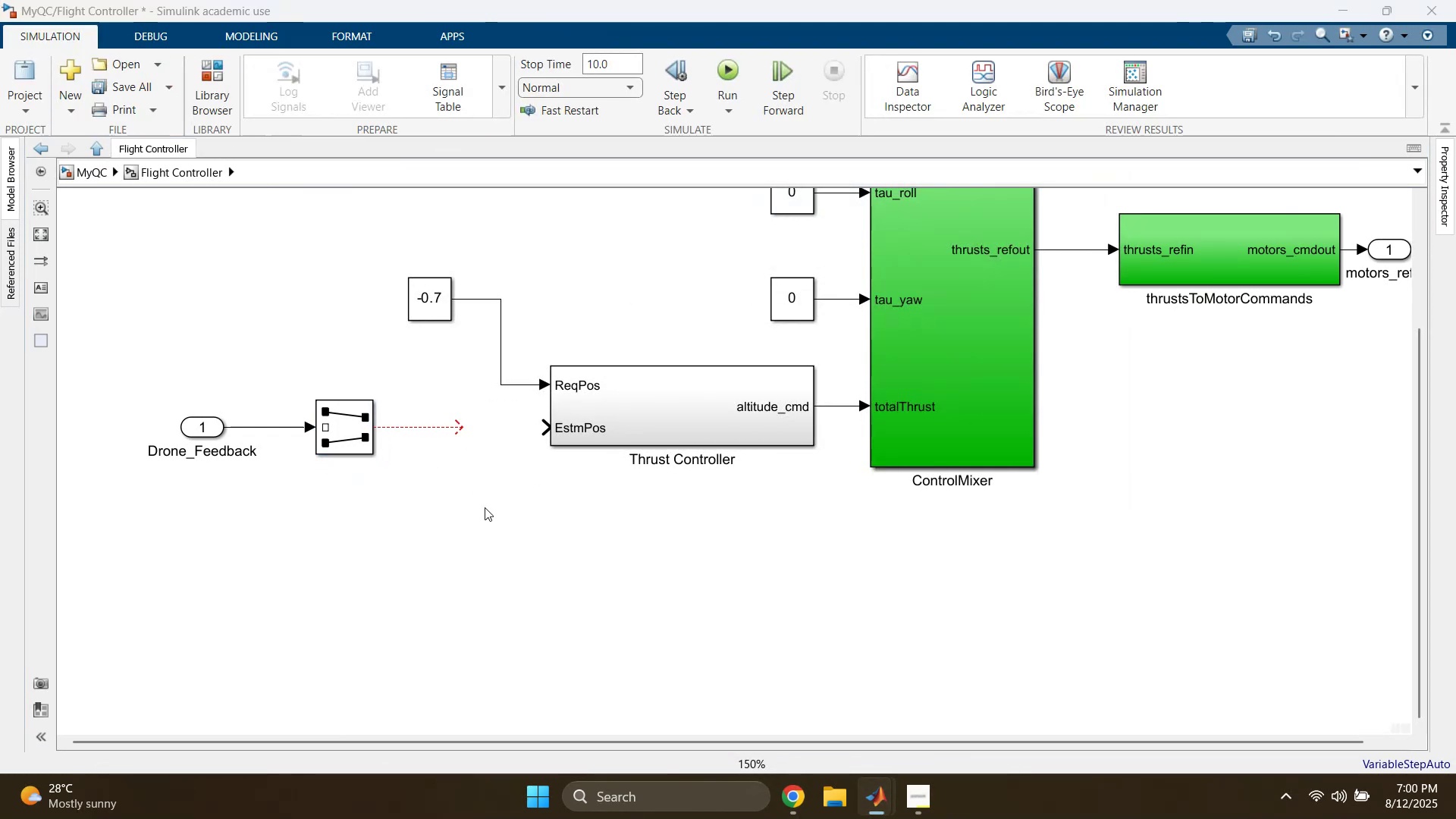 
triple_click([485, 507])
 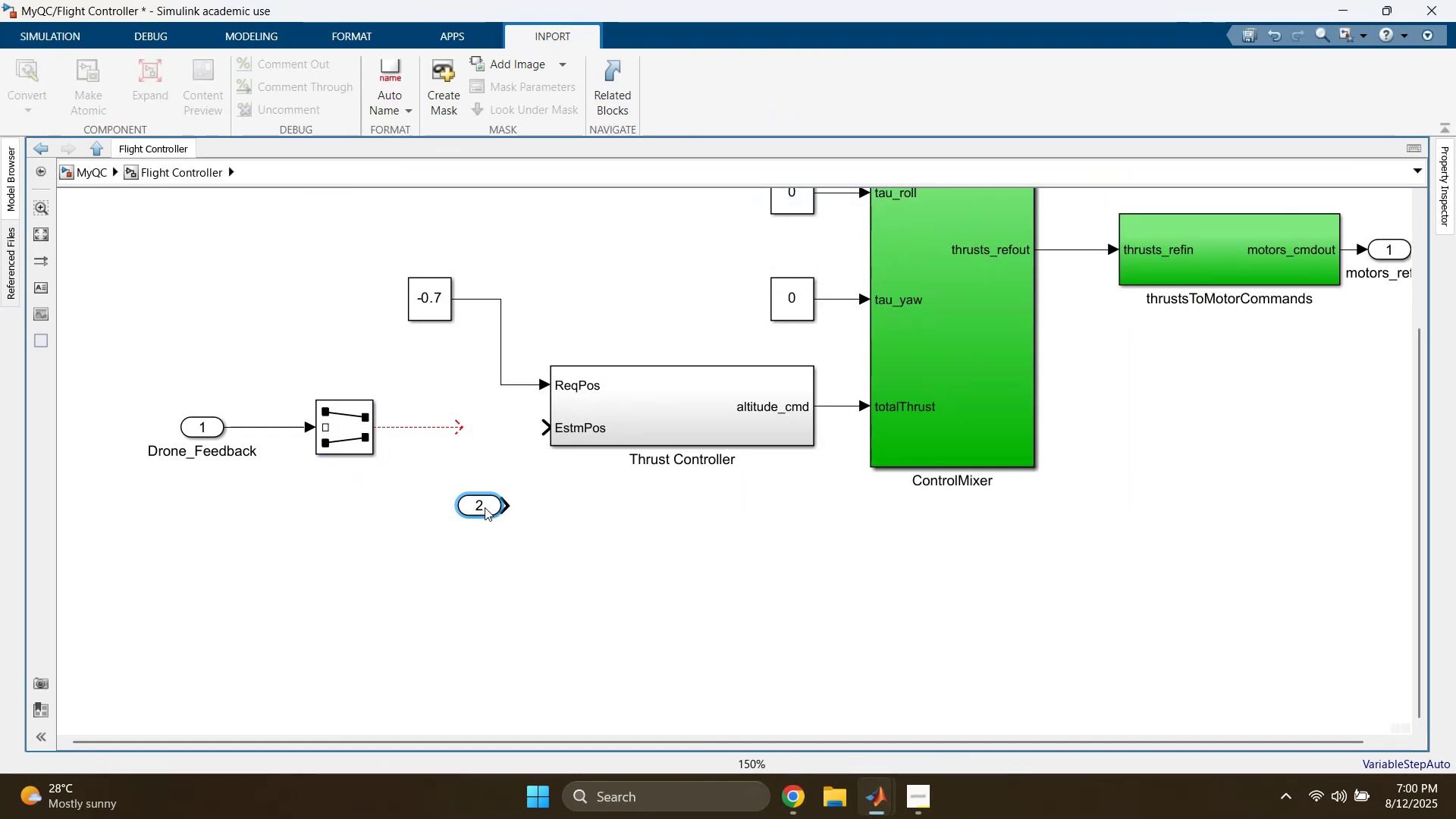 
left_click_drag(start_coordinate=[490, 548], to_coordinate=[455, 471])
 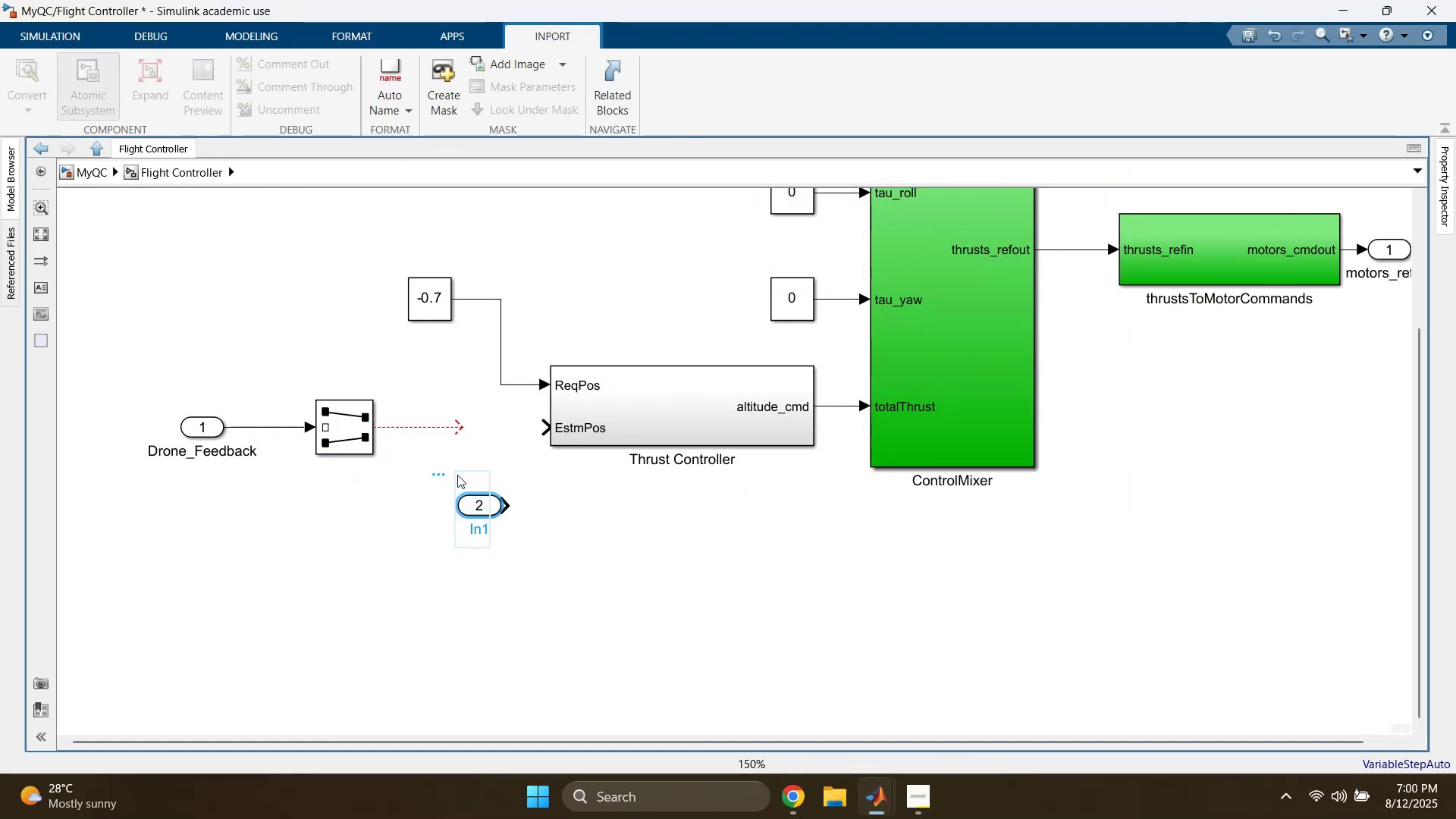 
key(Delete)
 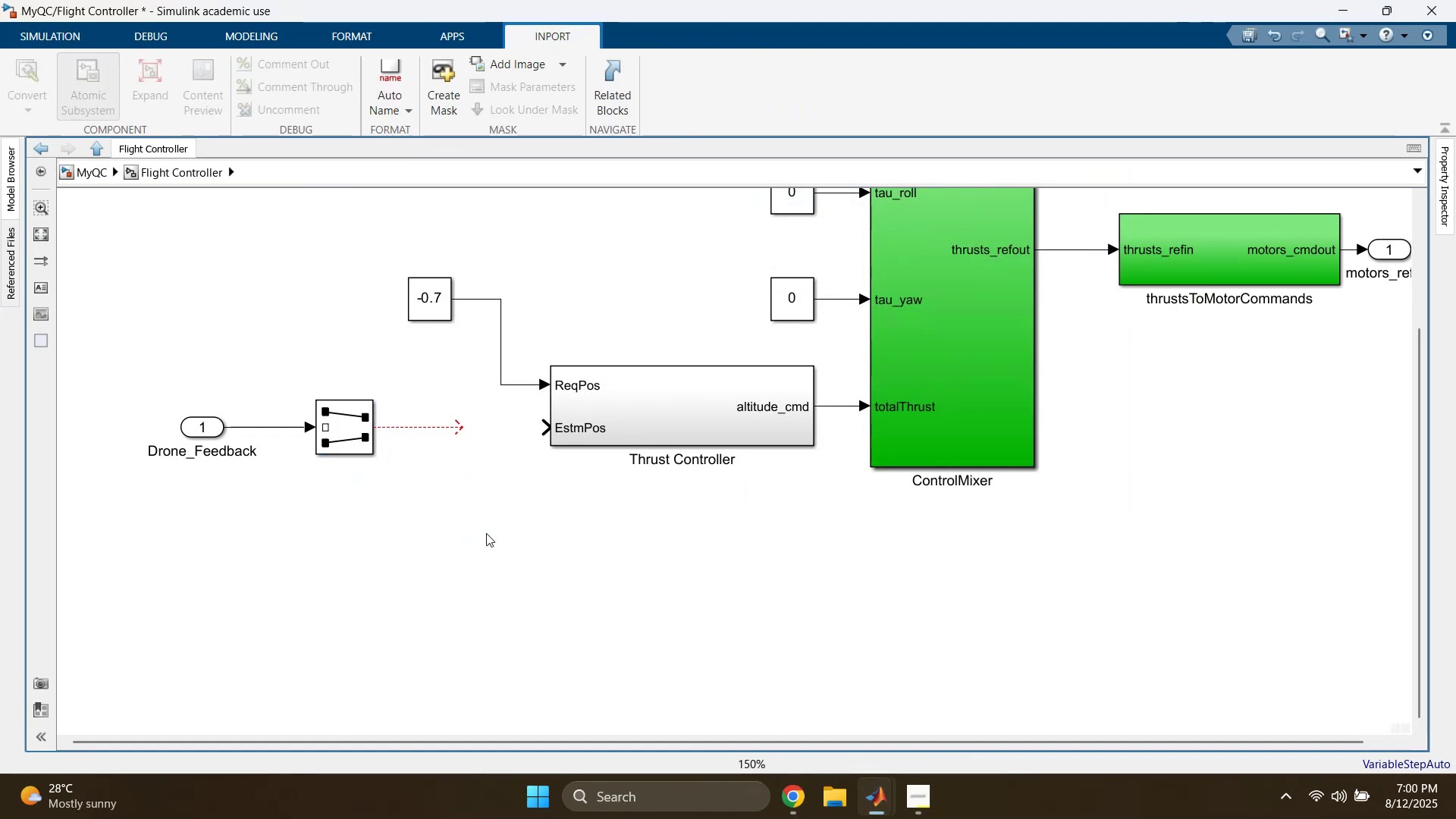 
double_click([486, 533])
 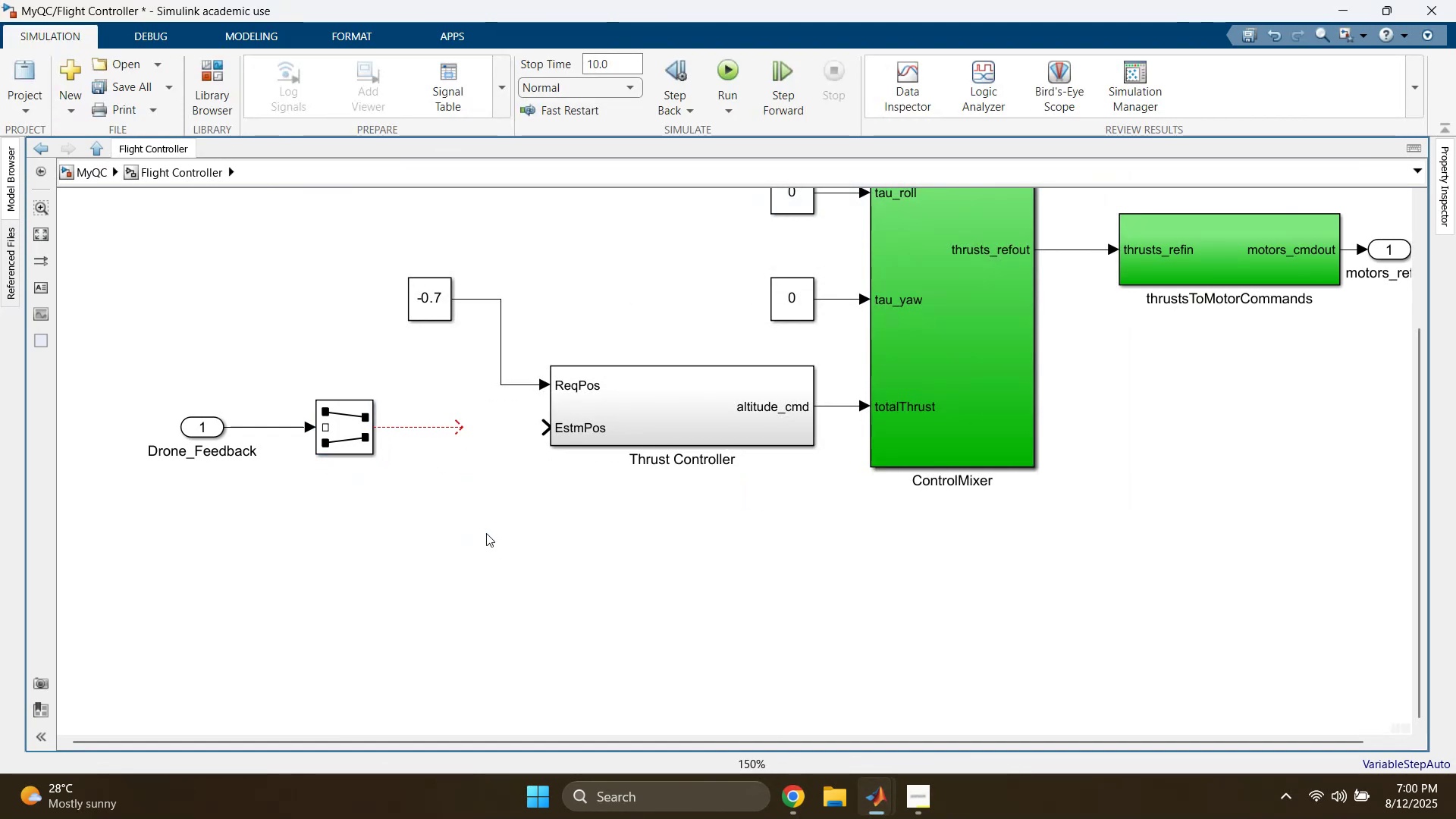 
double_click([420, 586])
 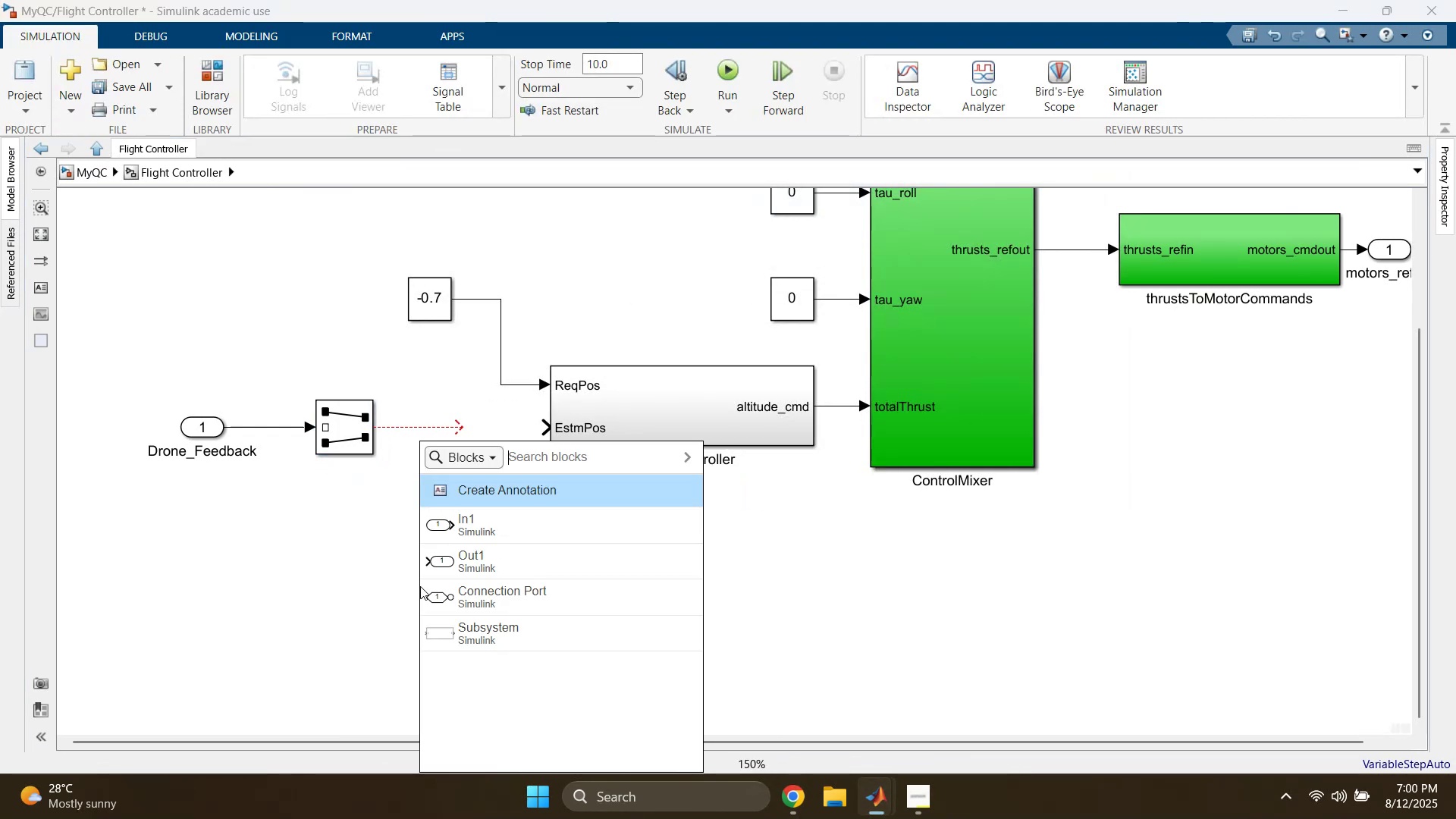 
type(scope)
 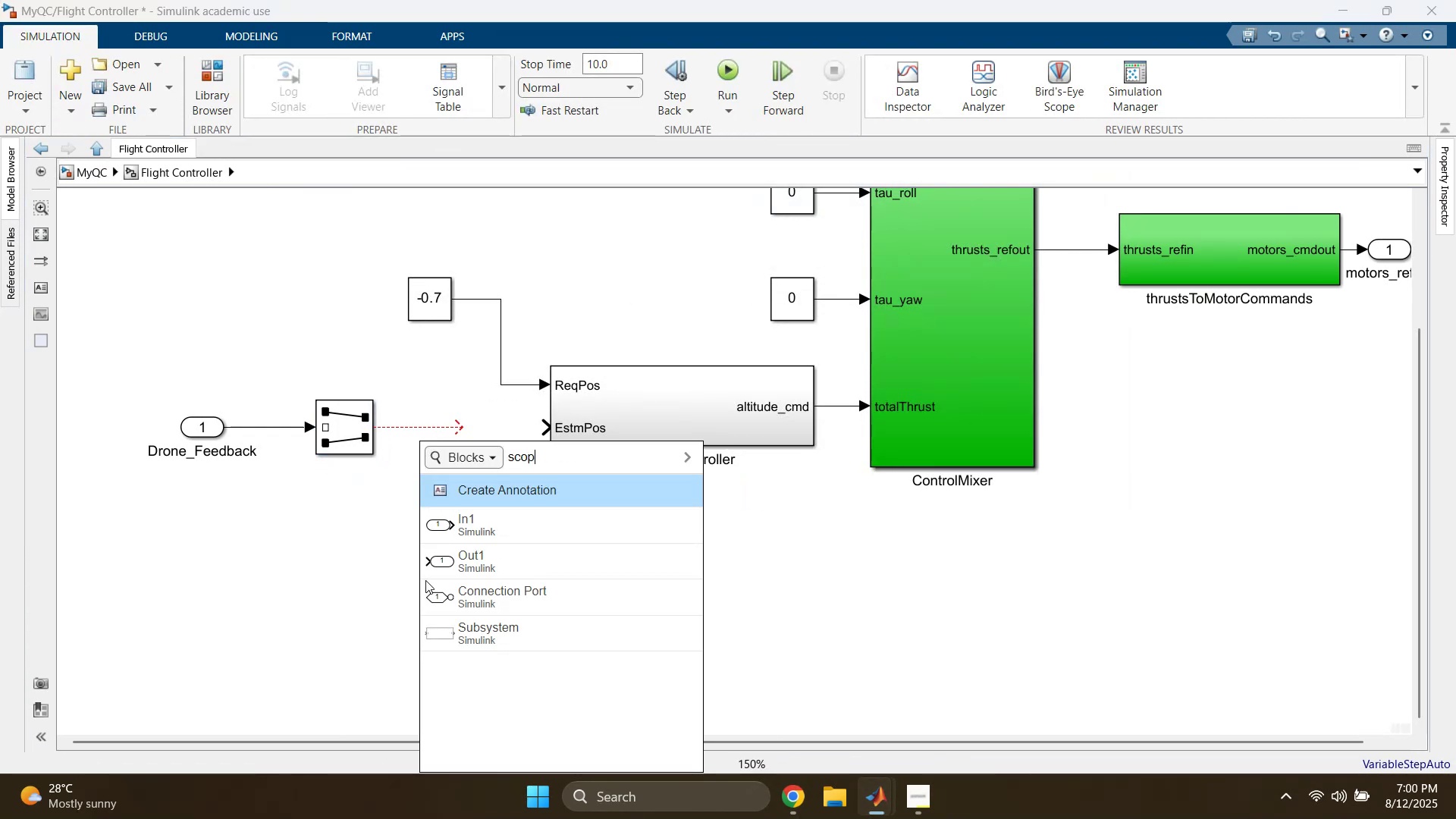 
key(Enter)
 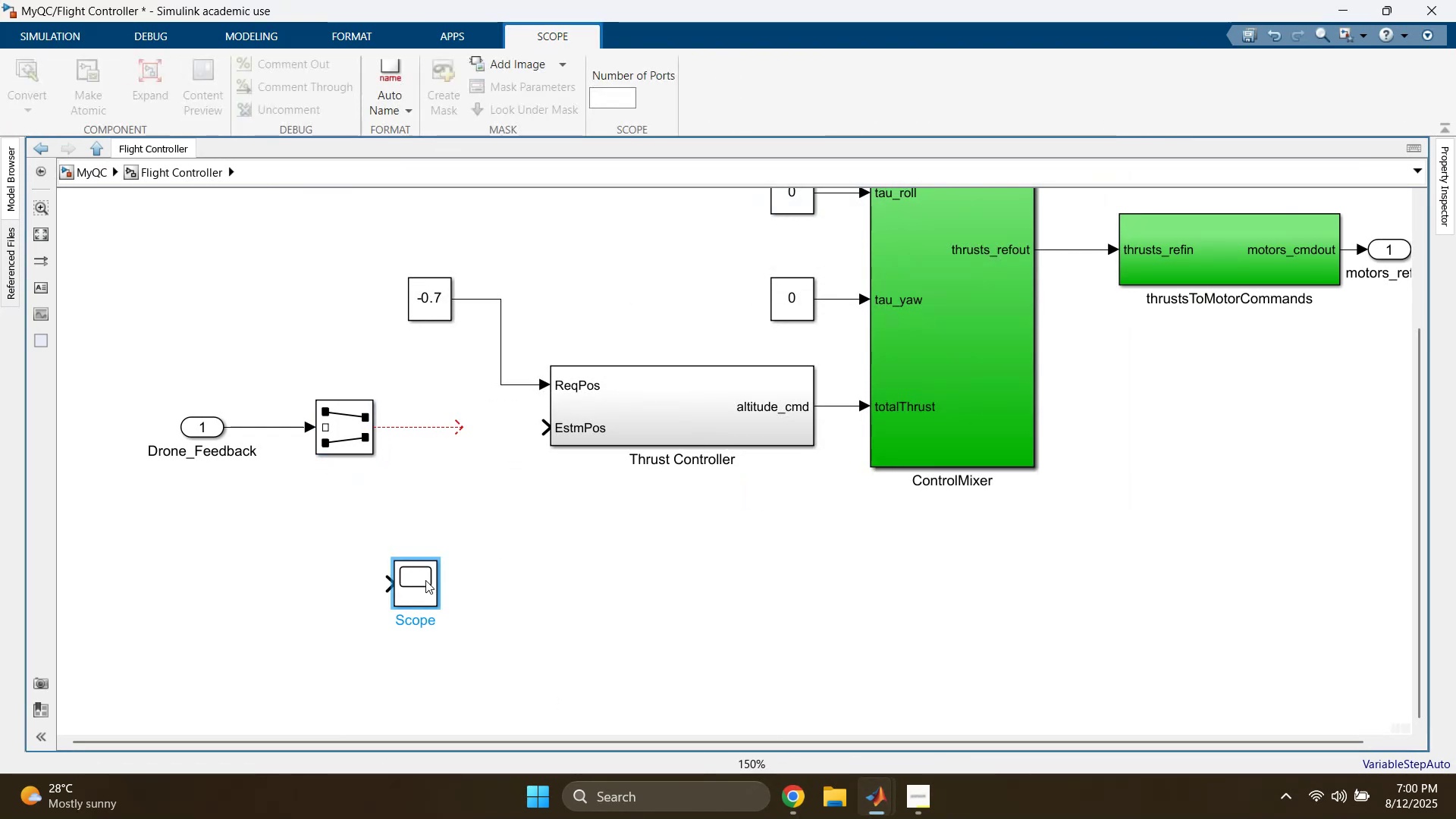 
left_click_drag(start_coordinate=[425, 580], to_coordinate=[495, 422])
 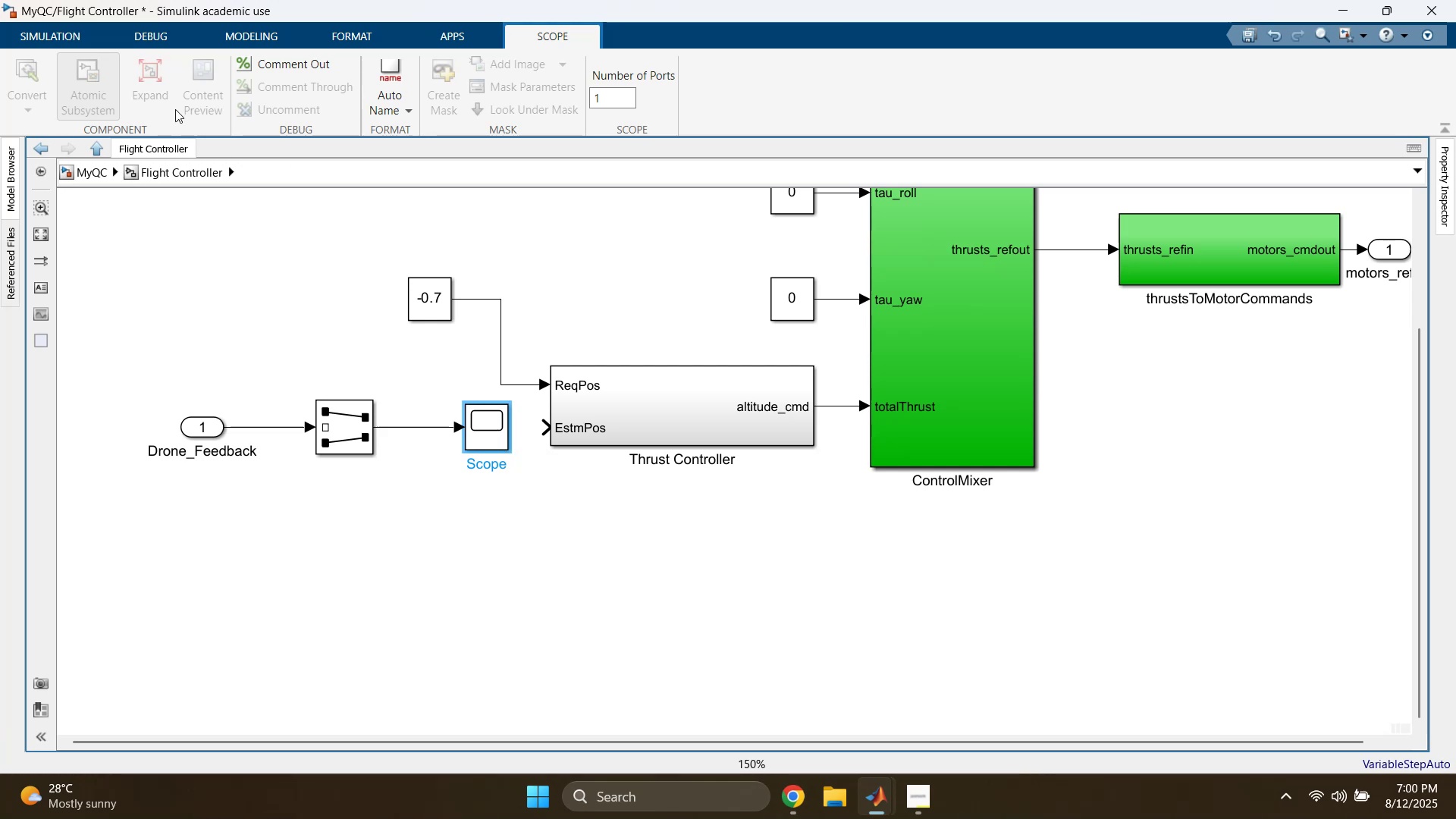 
left_click([26, 24])
 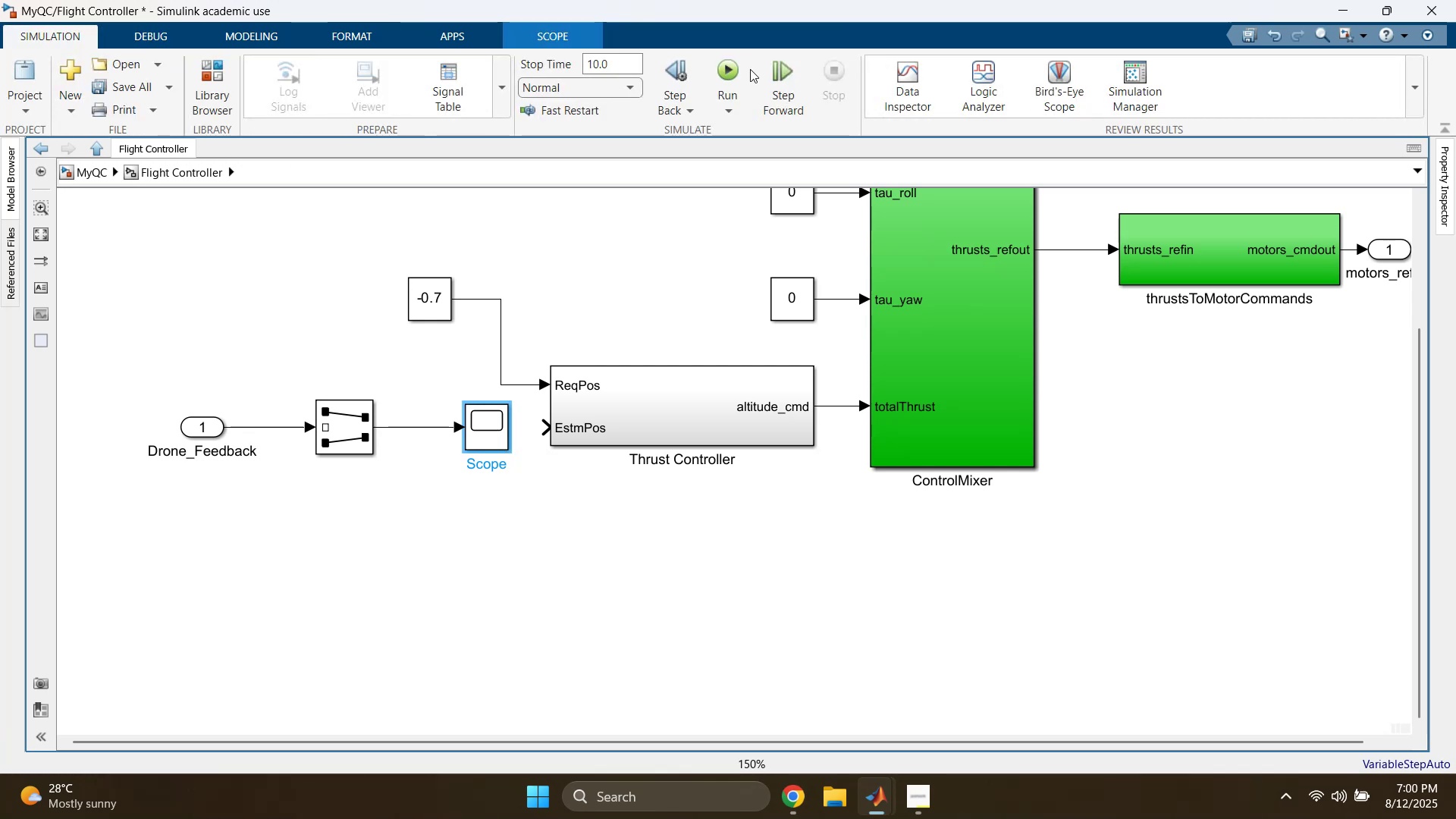 
left_click([734, 70])
 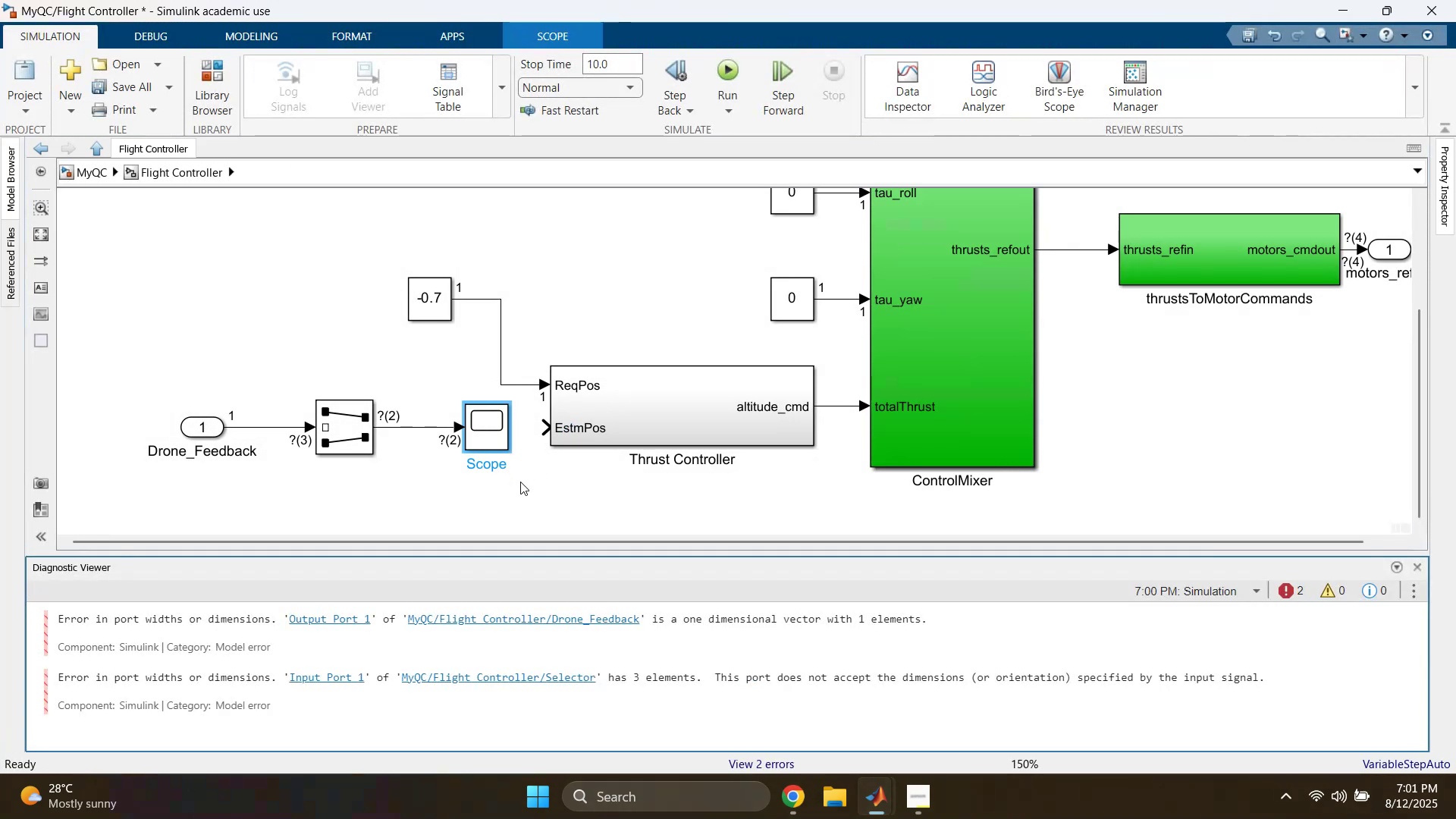 
wait(5.23)
 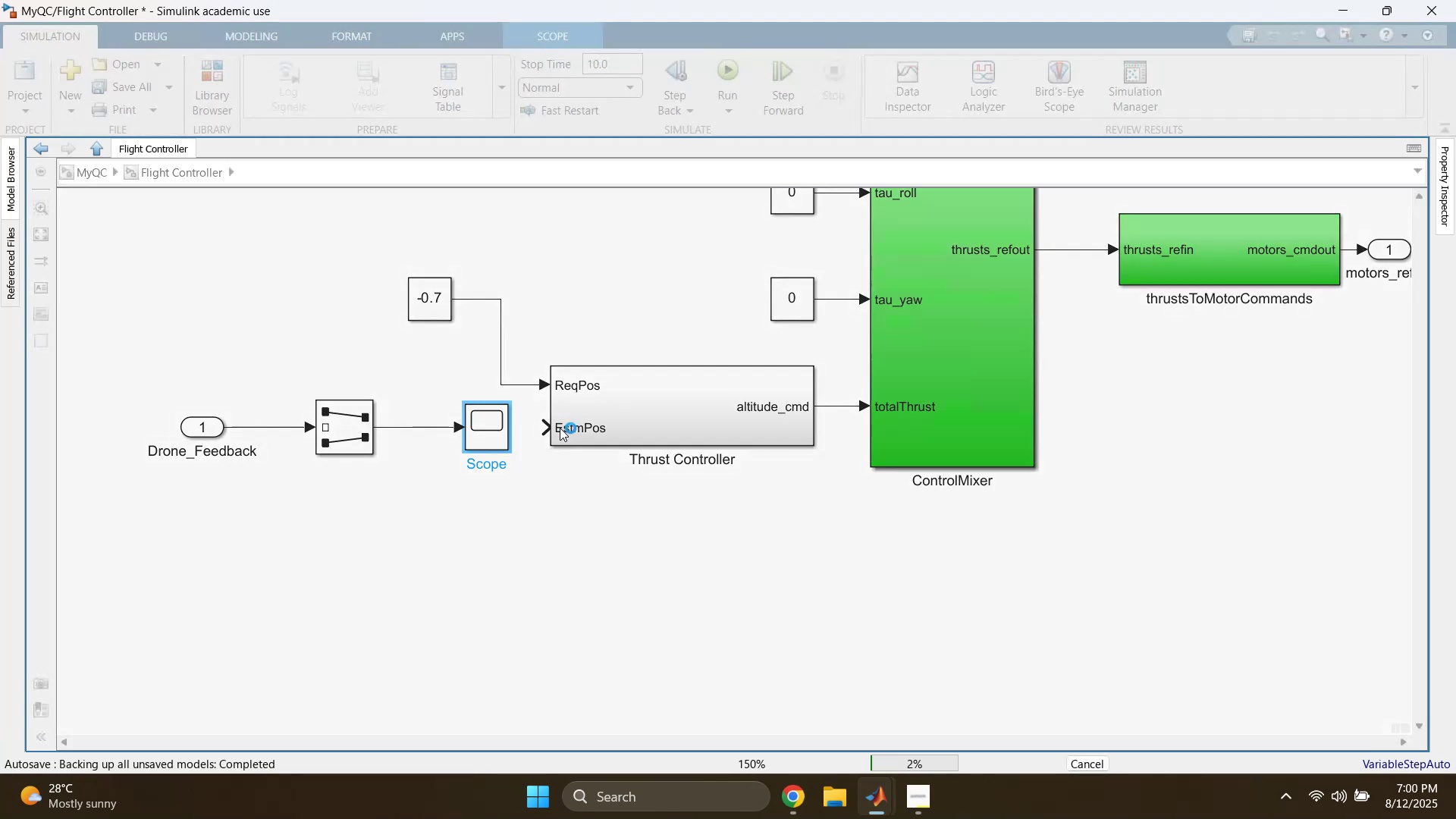 
left_click([551, 621])
 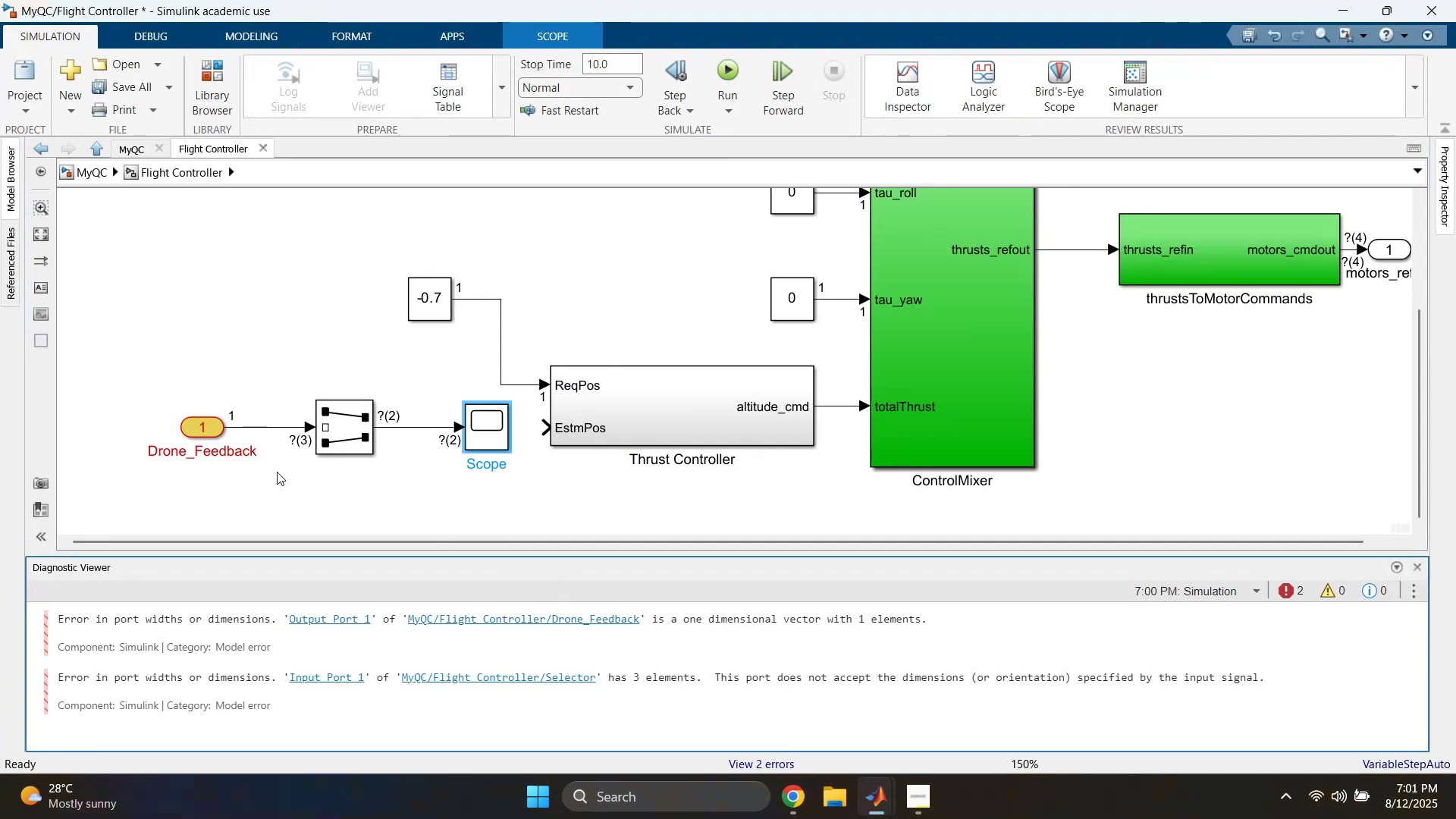 
double_click([344, 437])
 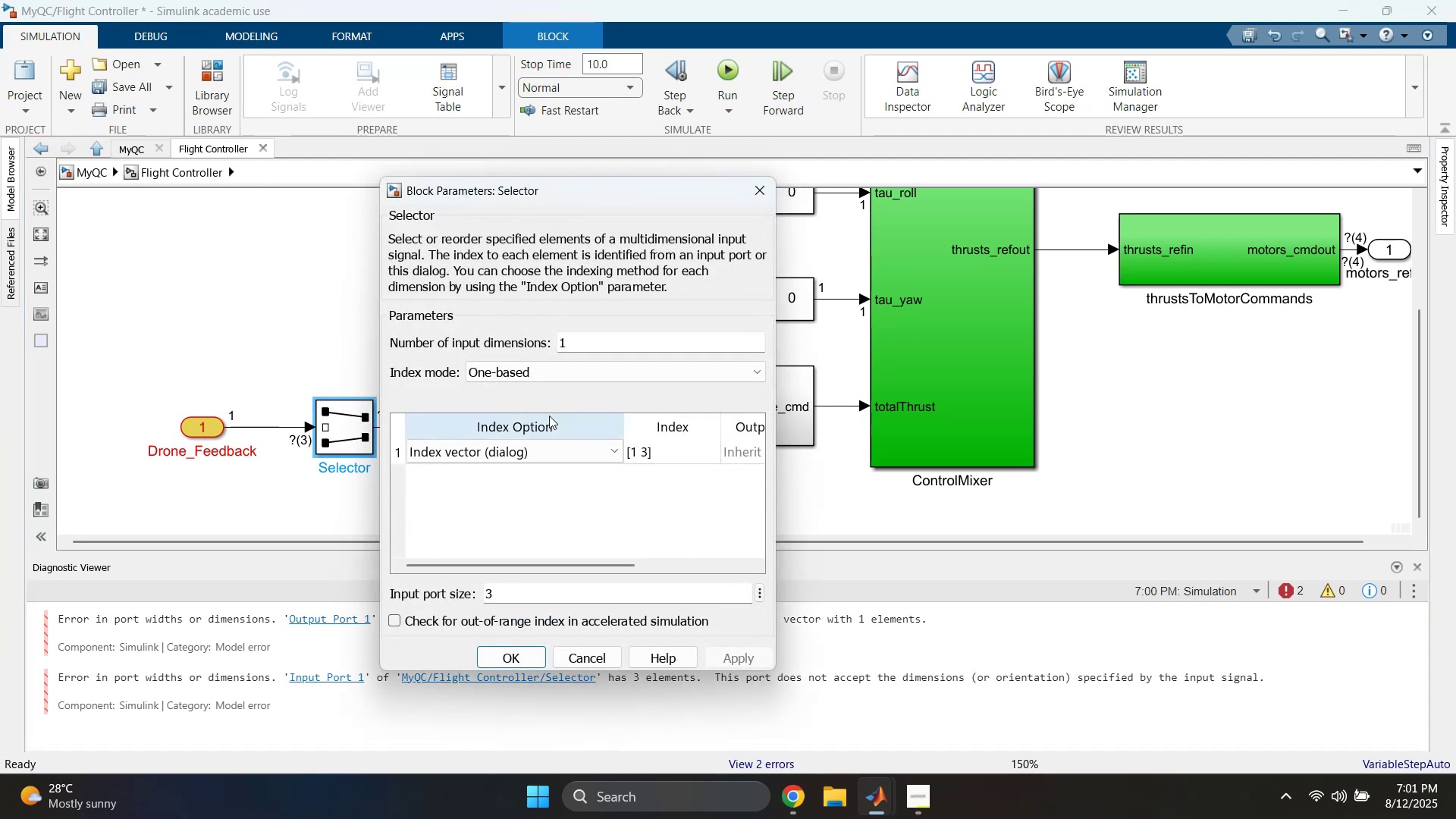 
left_click([655, 462])
 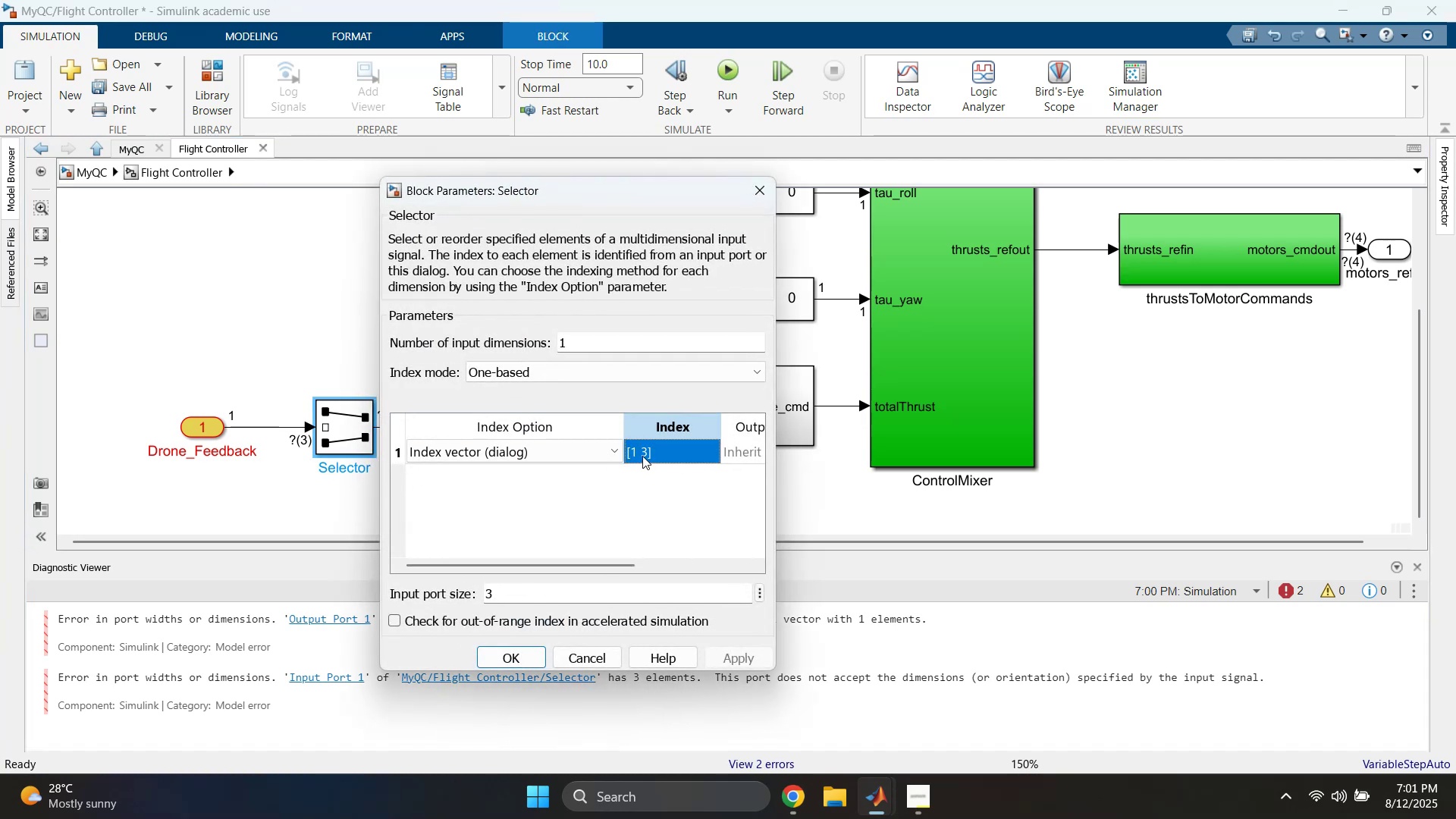 
double_click([642, 456])
 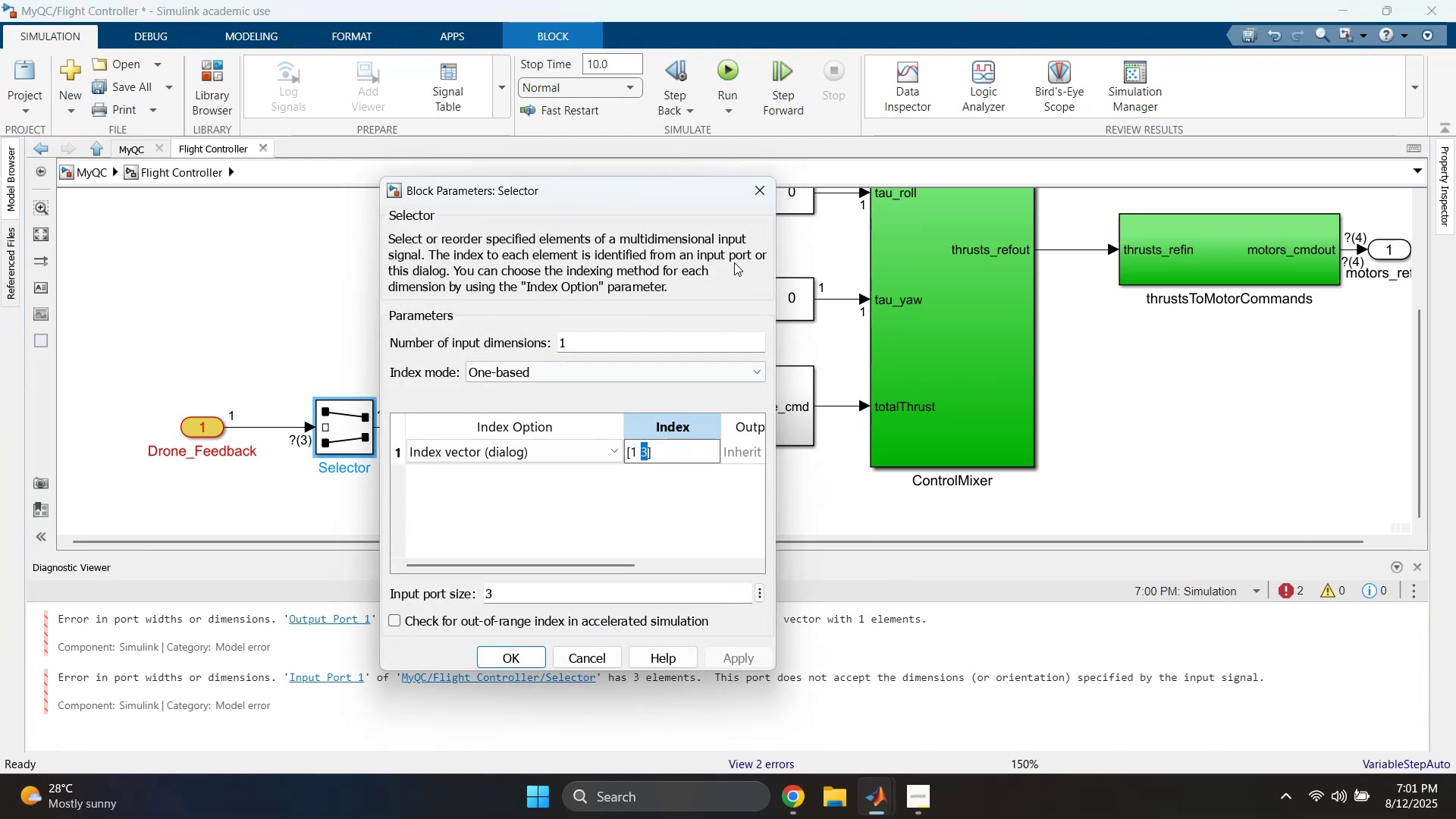 
left_click([760, 182])
 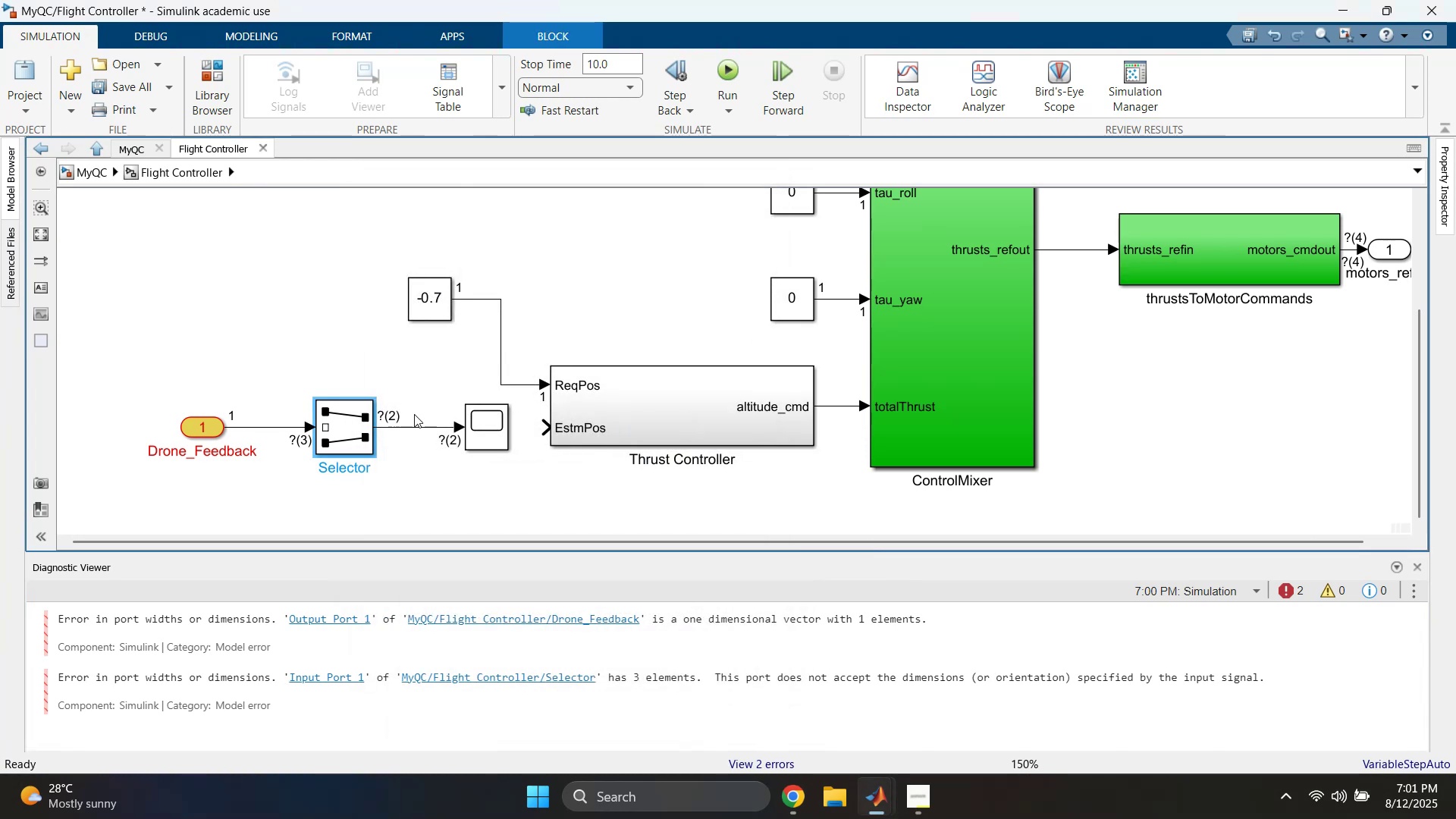 
left_click_drag(start_coordinate=[296, 391], to_coordinate=[475, 495])
 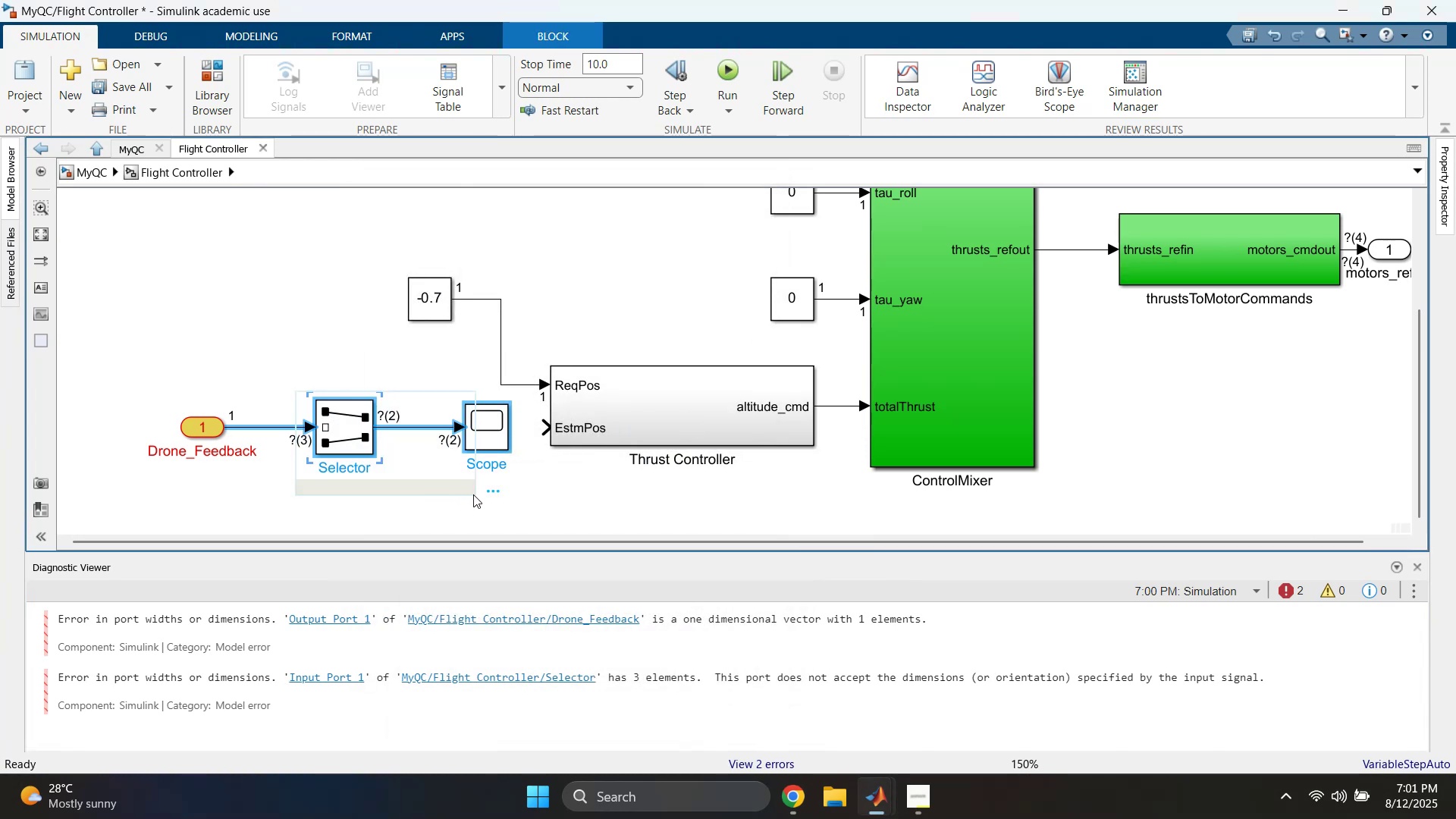 
key(Delete)
 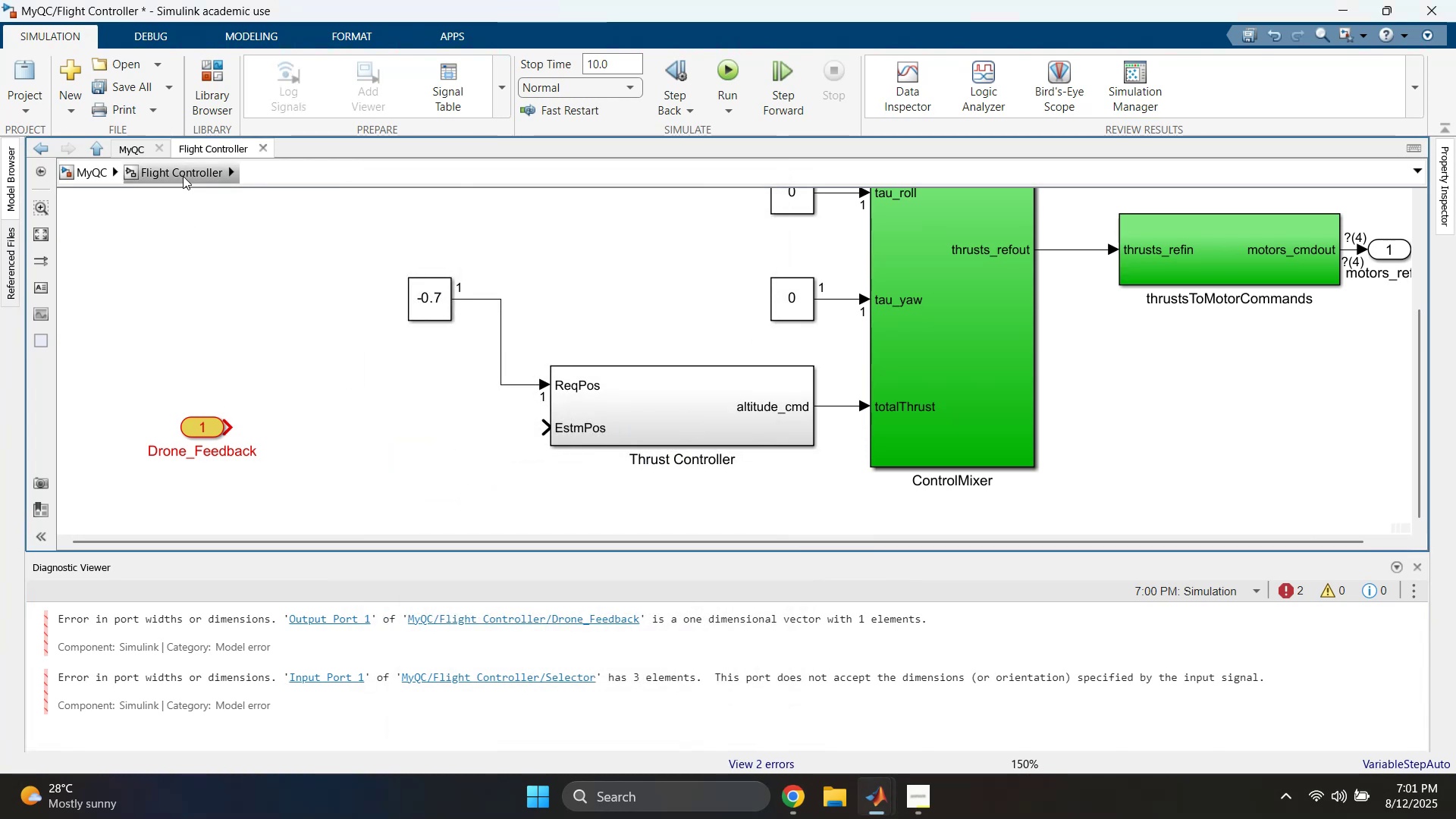 
left_click([95, 172])
 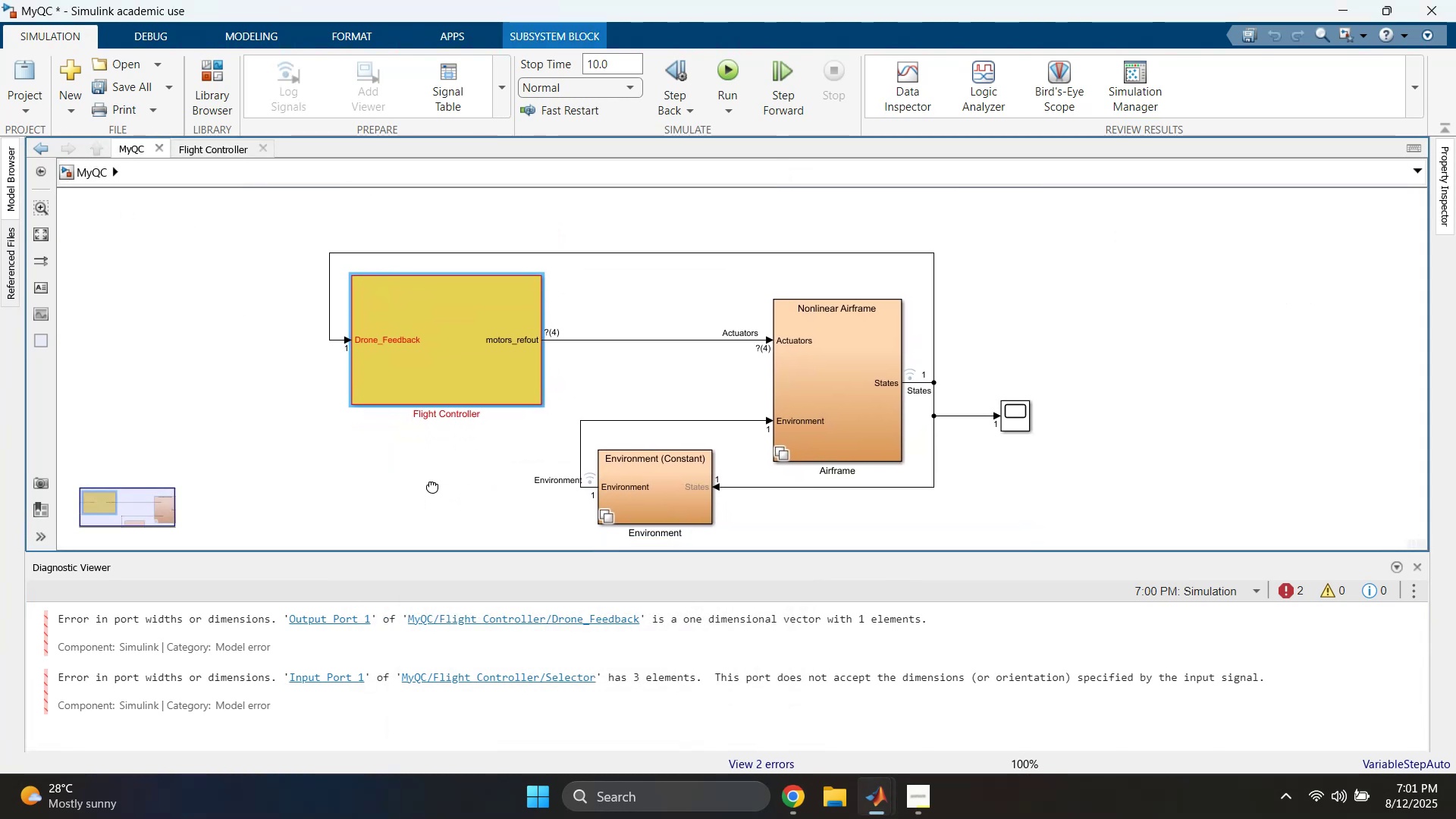 
key(Control+ControlLeft)
 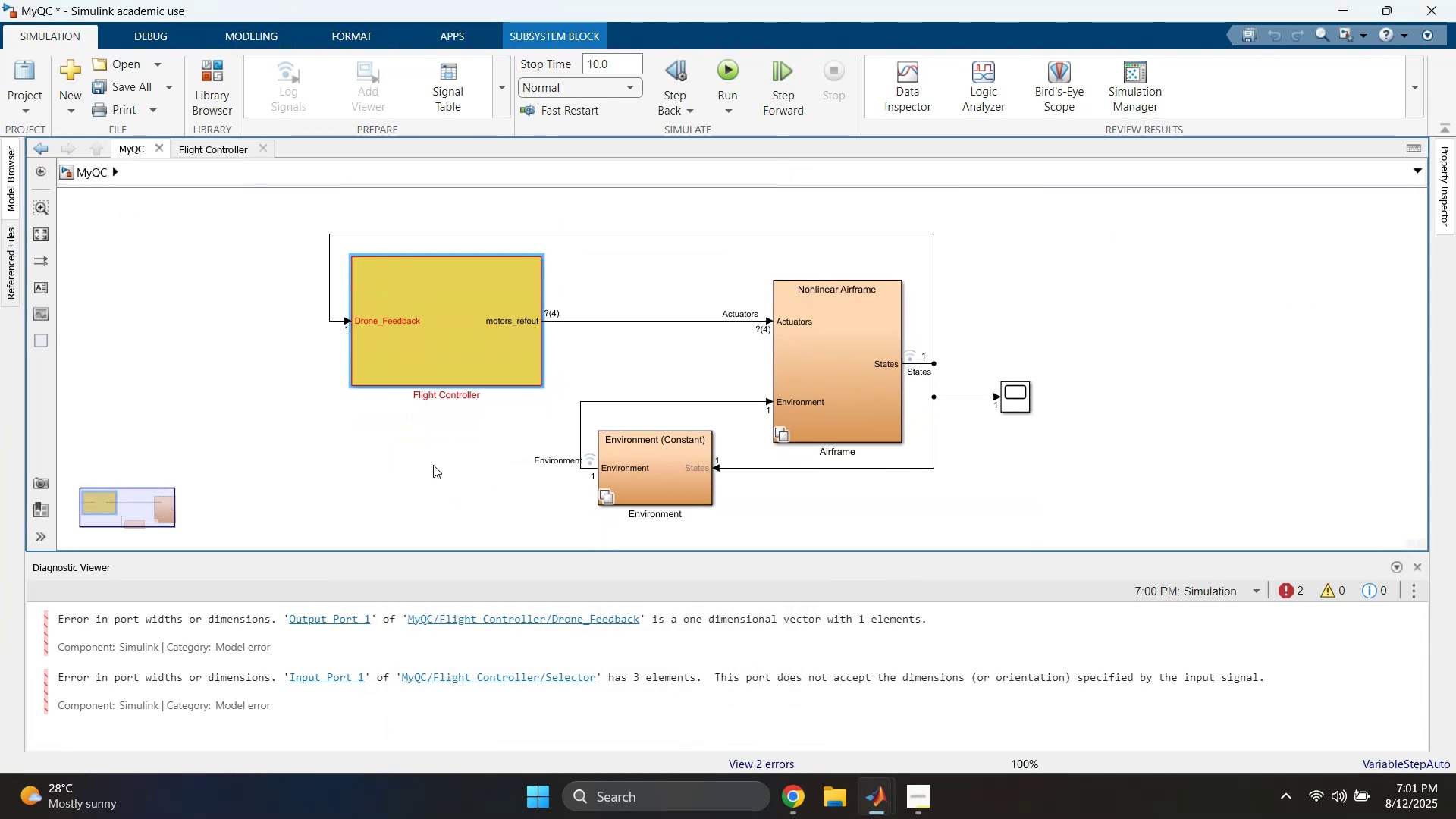 
key(Control+D)
 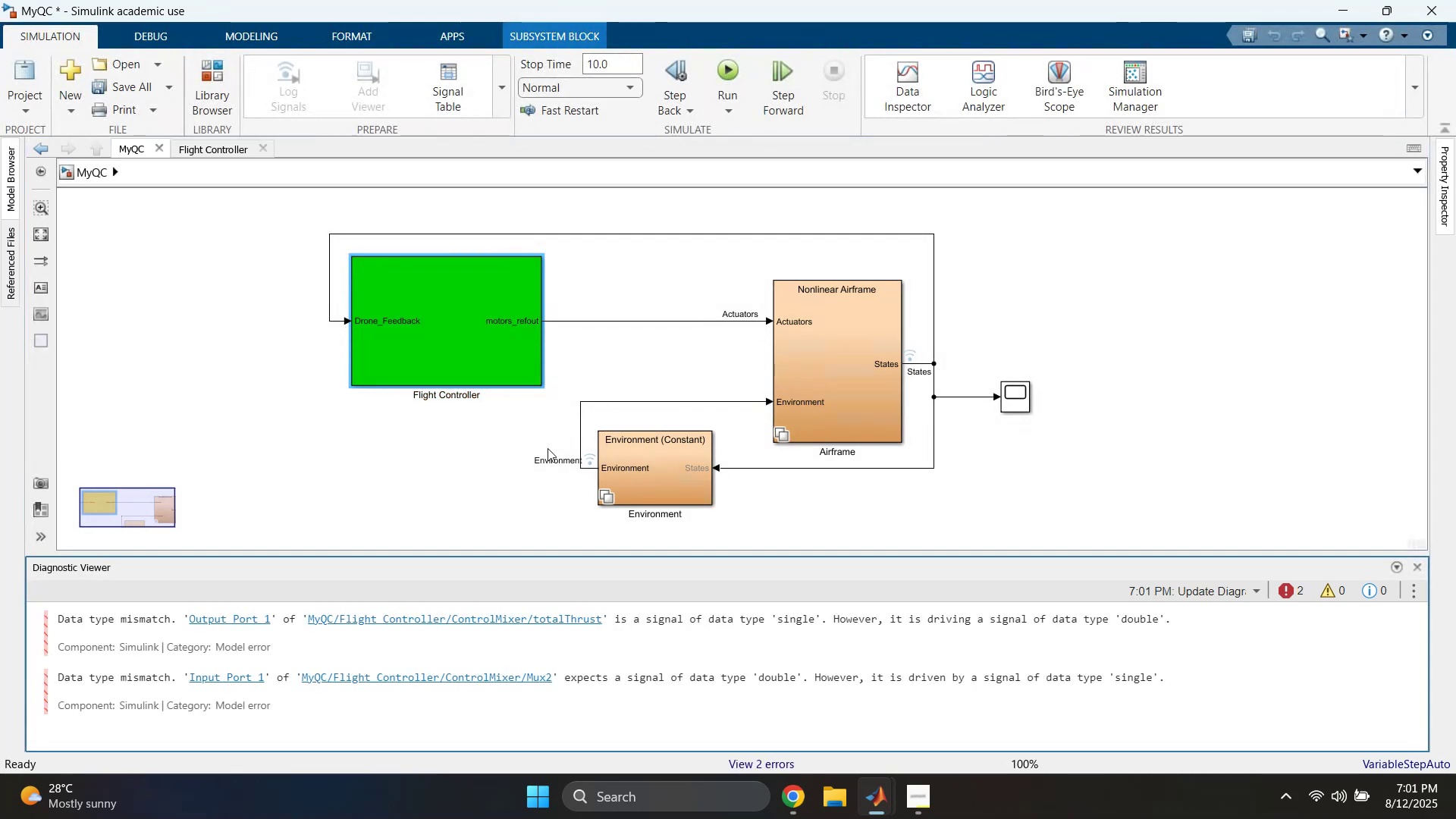 
double_click([460, 351])
 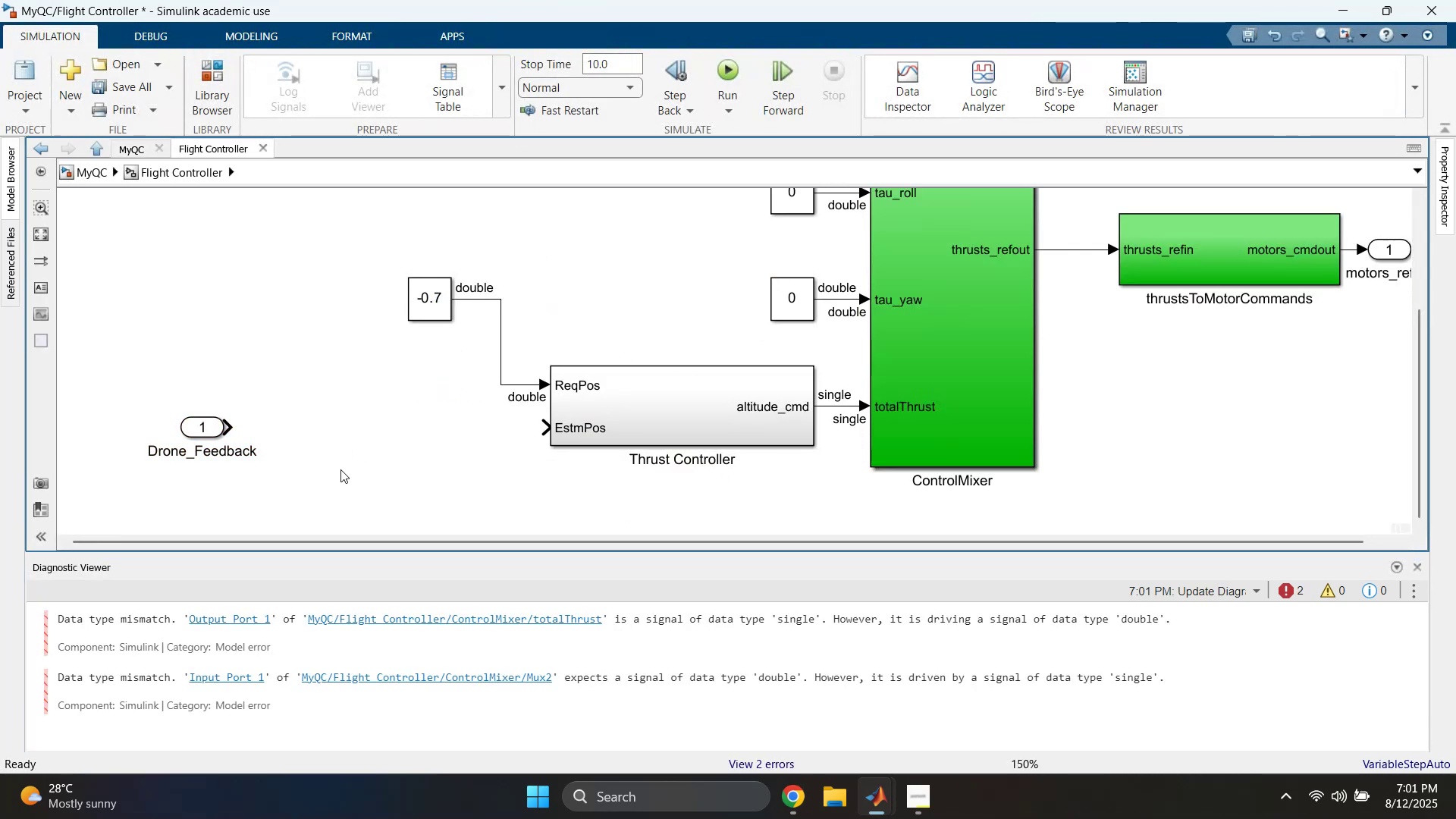 
left_click([491, 620])
 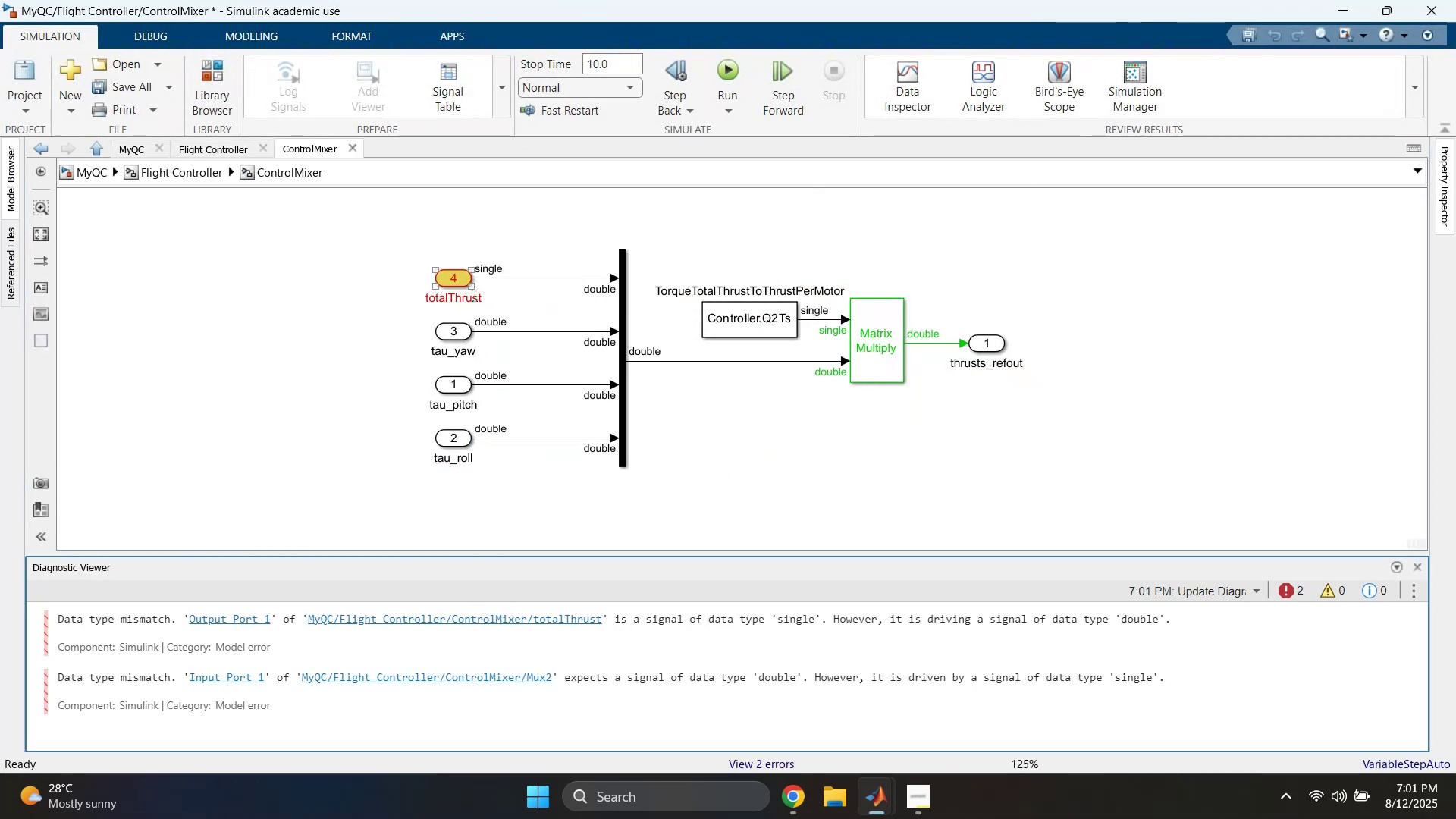 
wait(8.39)
 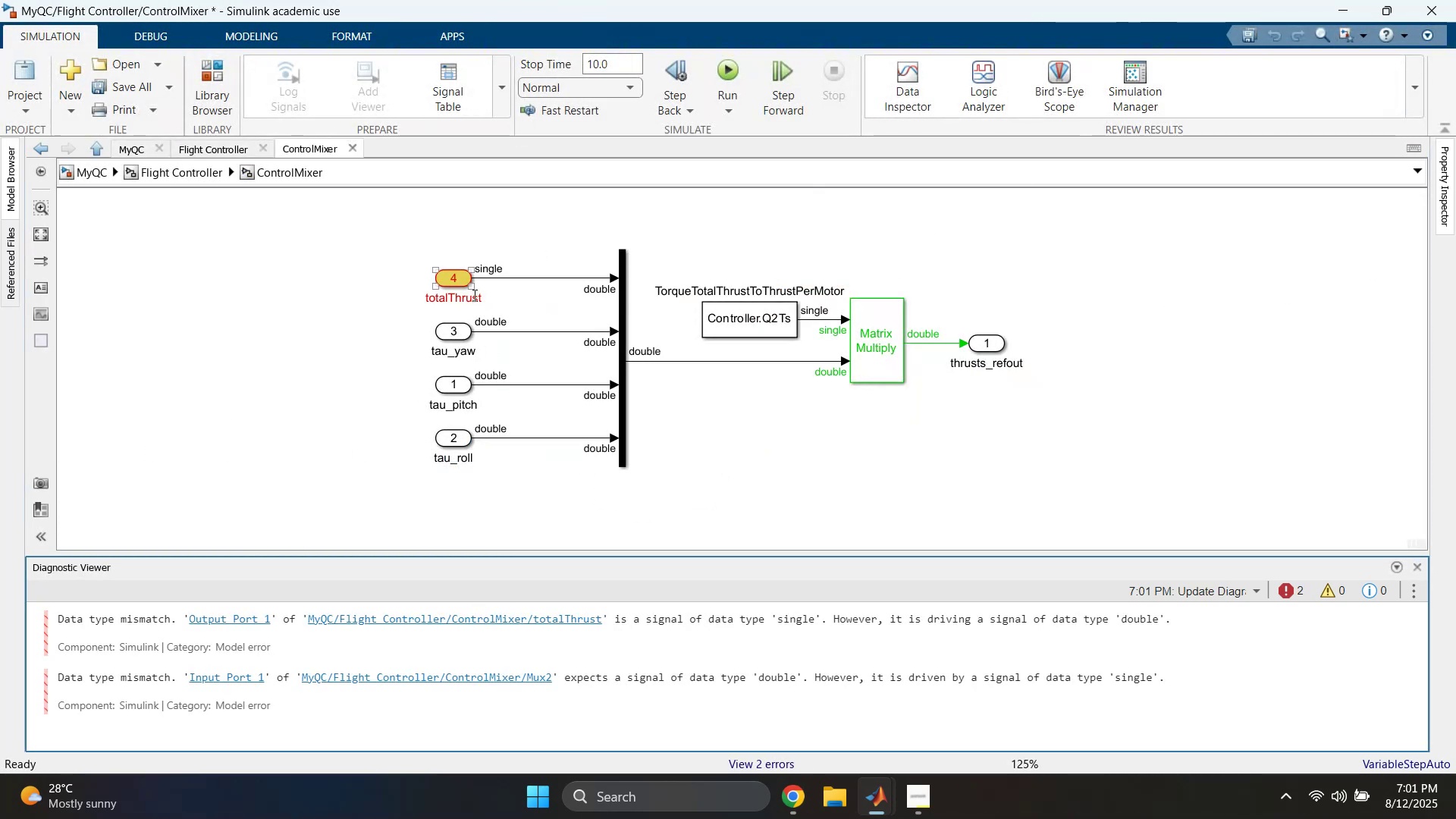 
left_click([218, 177])
 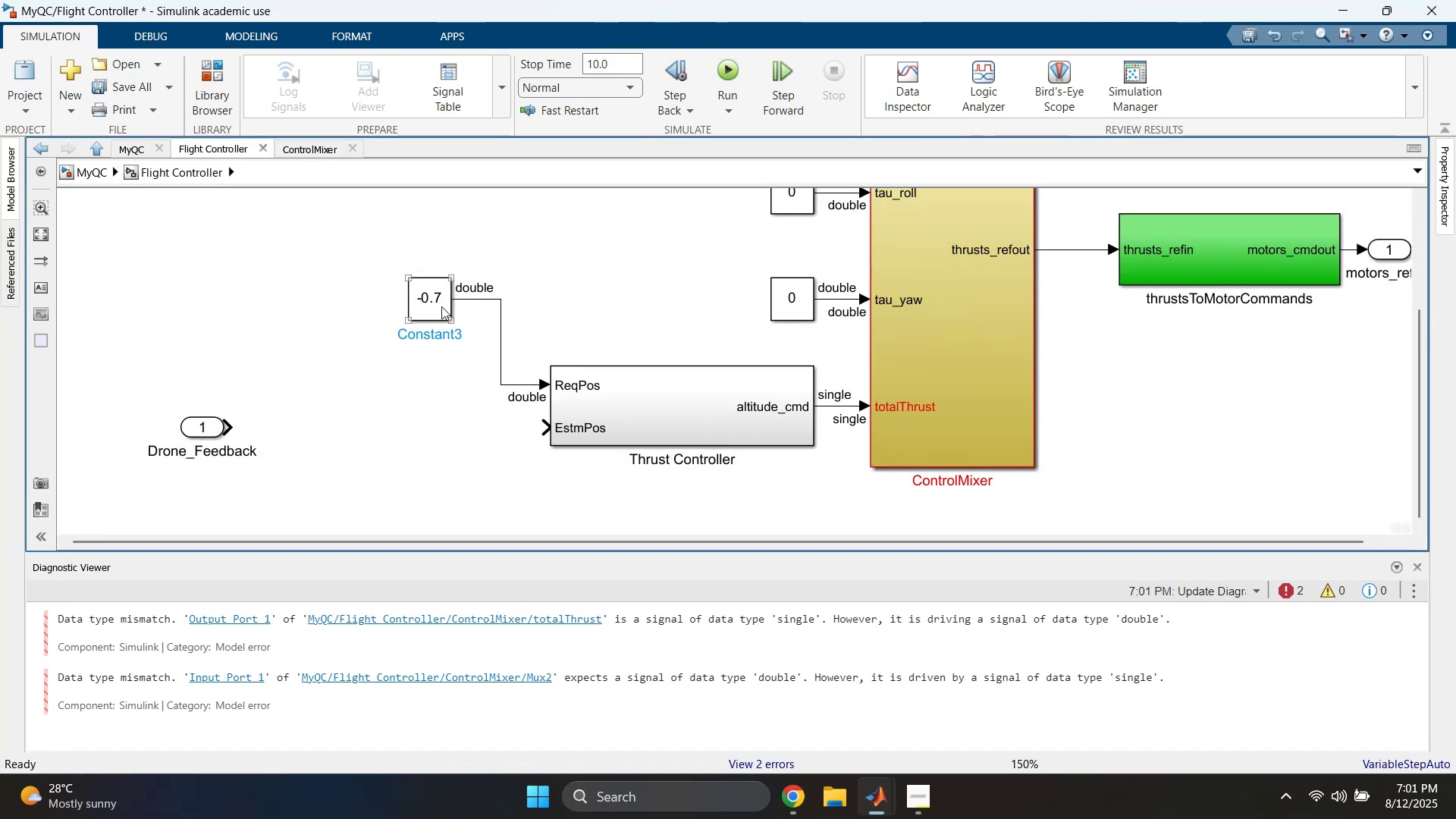 
double_click([648, 412])
 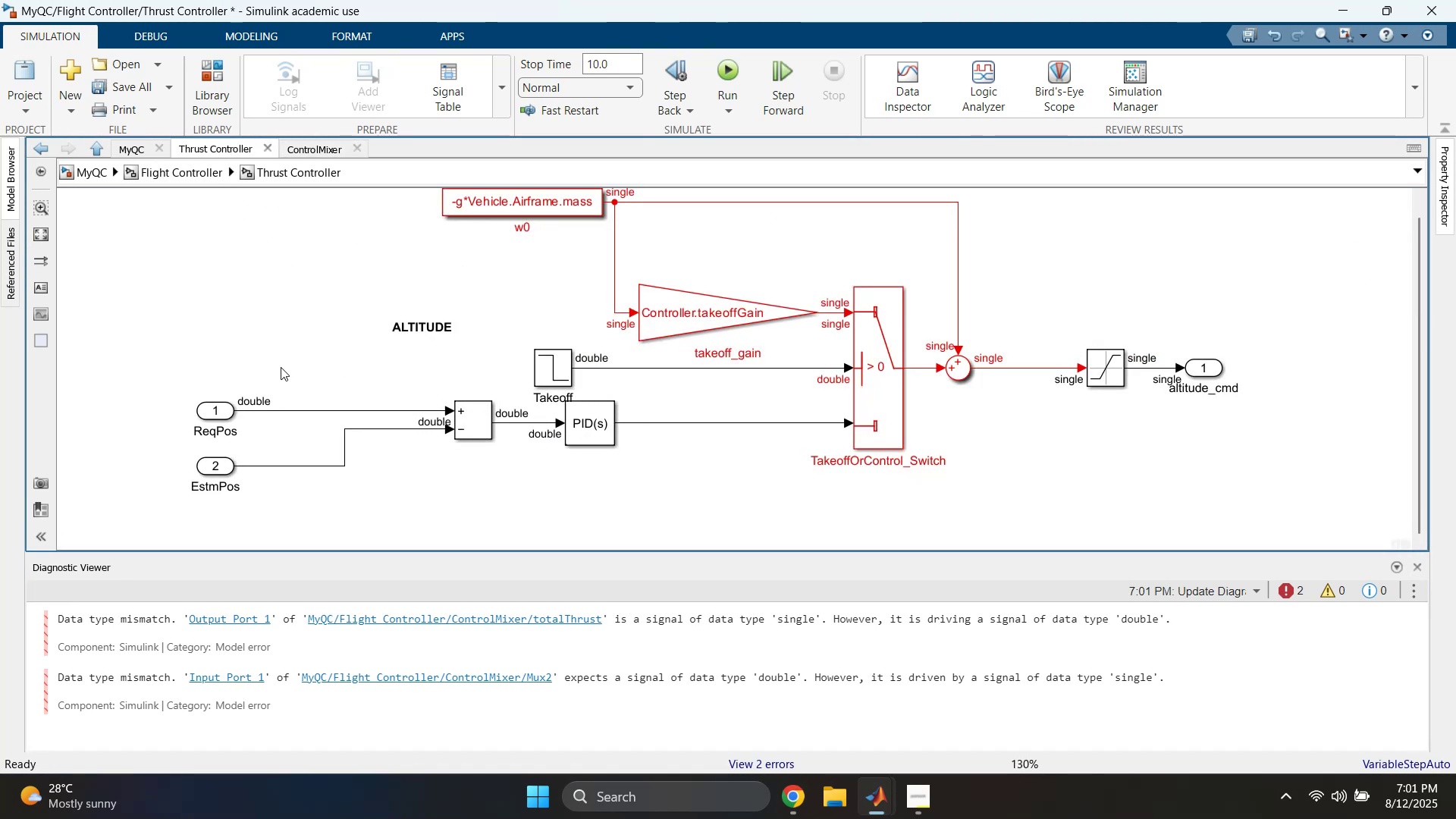 
scroll: coordinate [286, 368], scroll_direction: down, amount: 1.0
 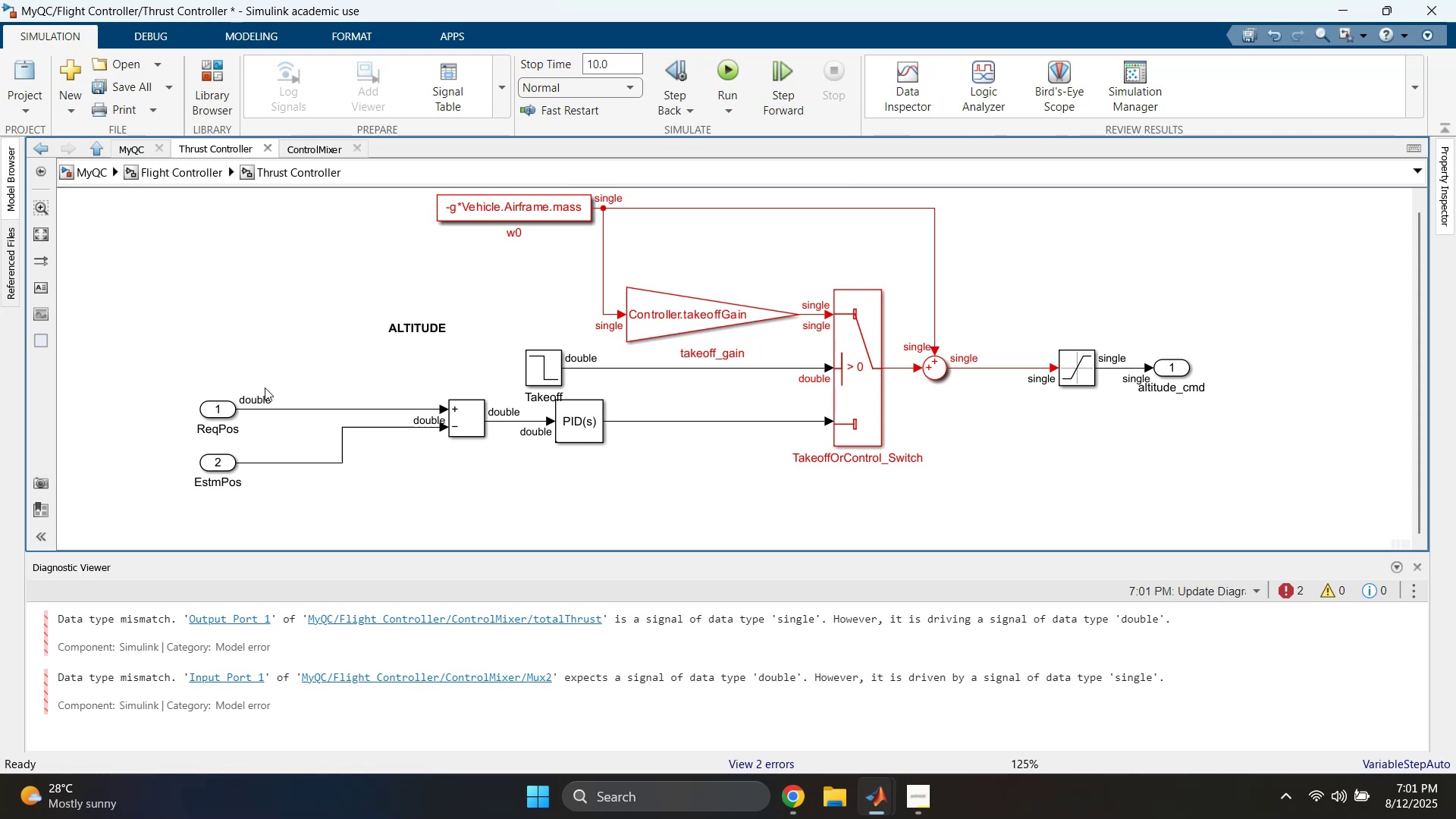 
left_click([211, 172])
 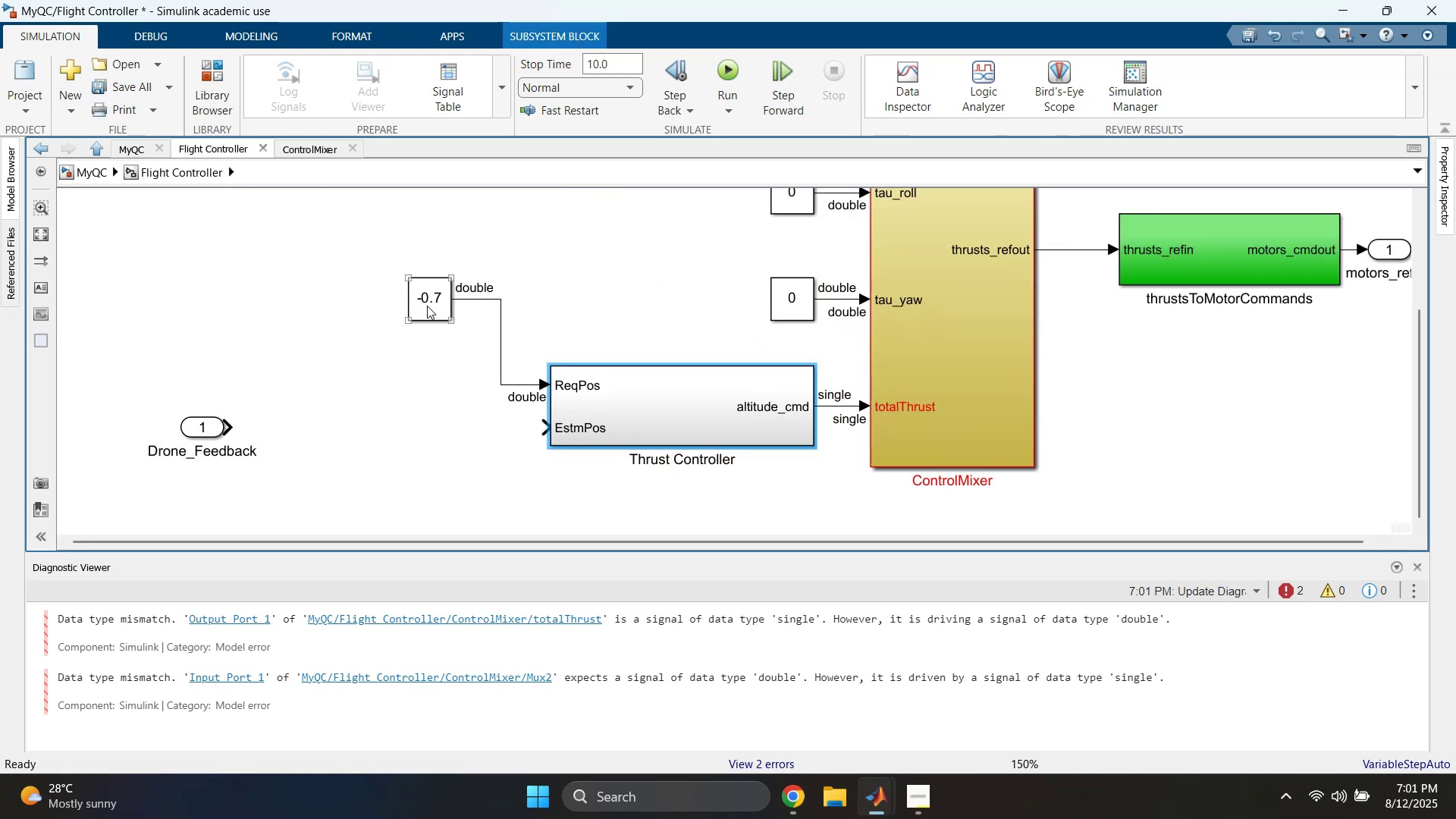 
scroll: coordinate [679, 254], scroll_direction: down, amount: 2.0
 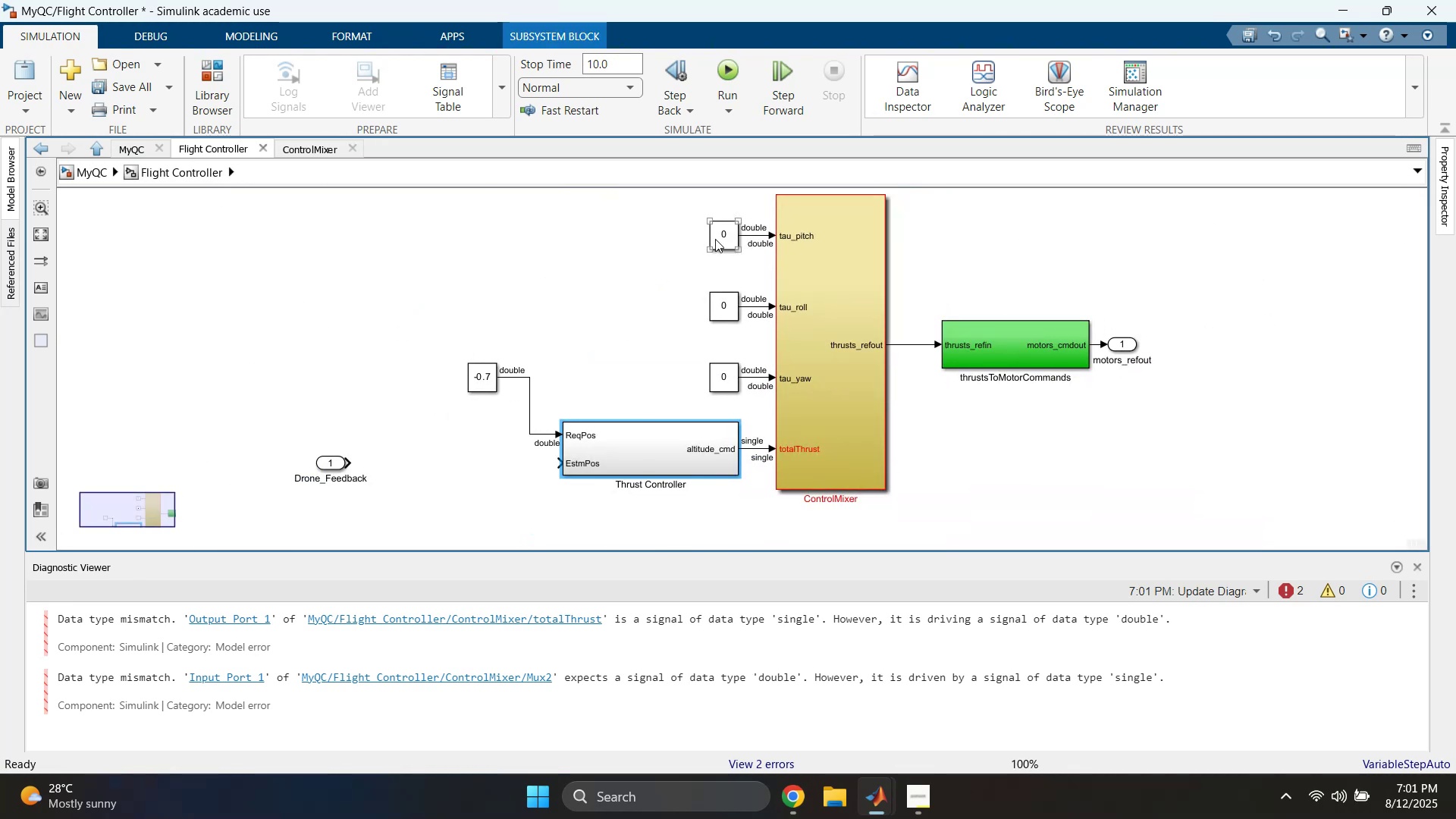 
double_click([718, 237])
 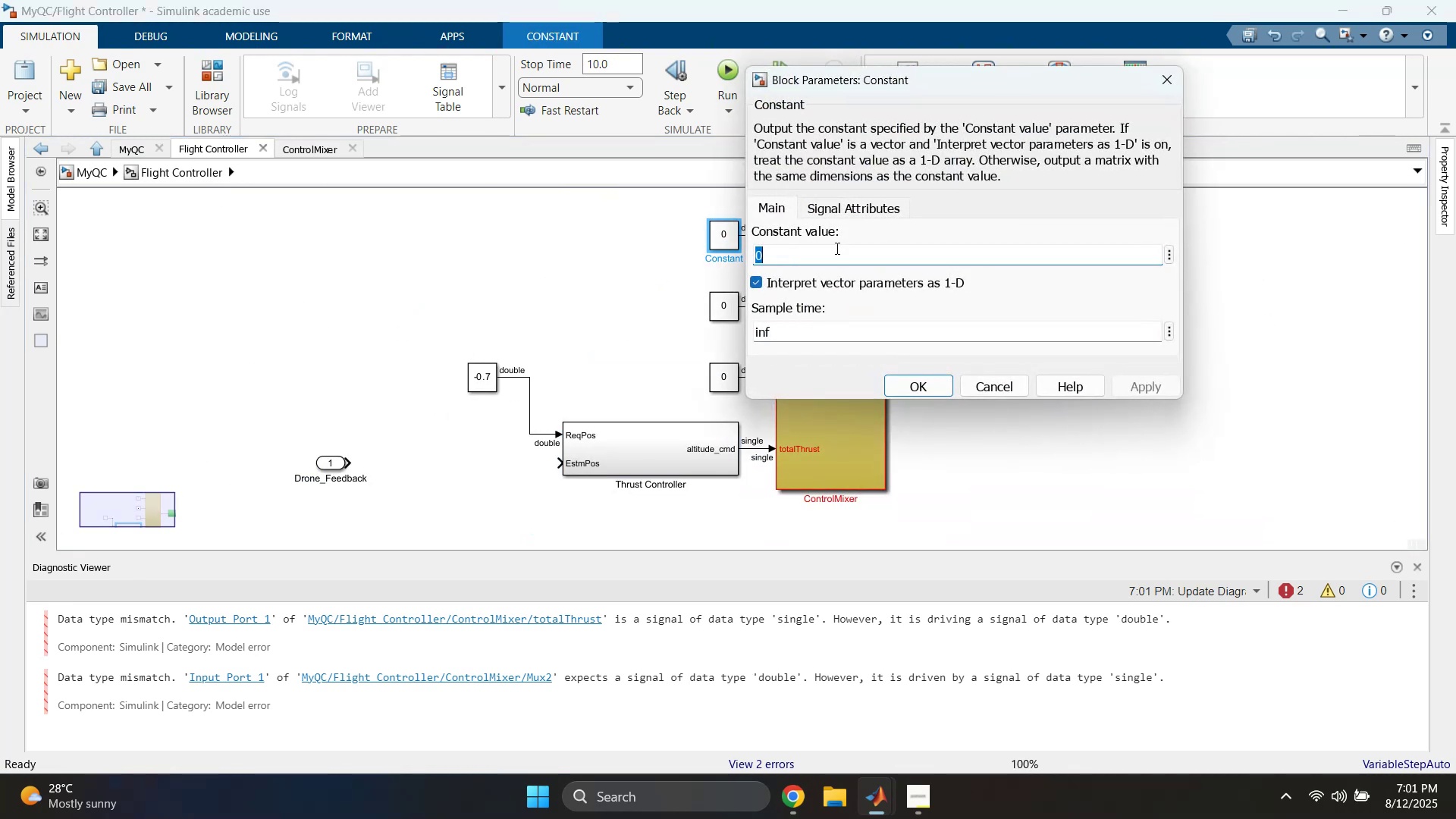 
left_click([861, 205])
 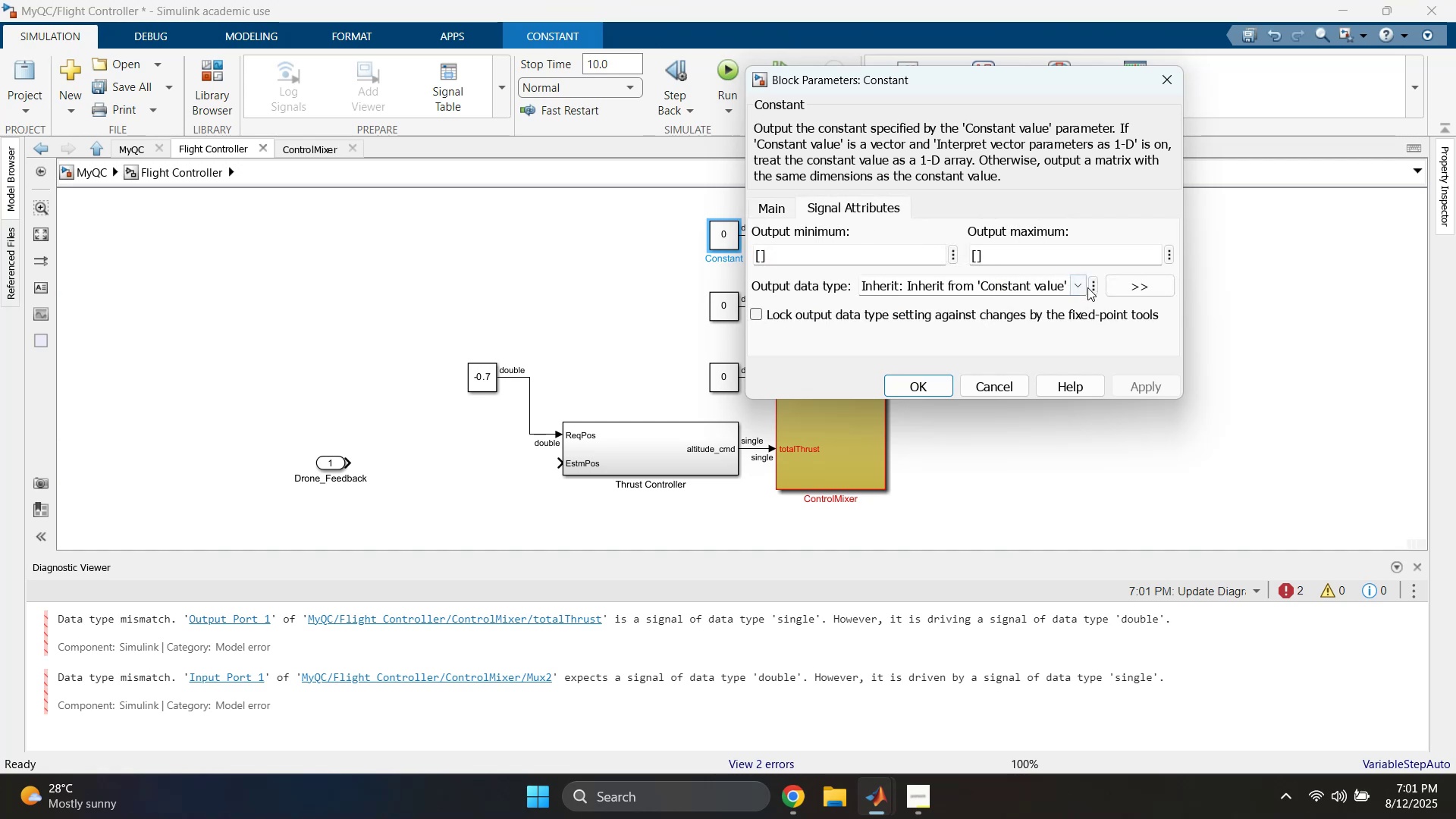 
left_click([1072, 282])
 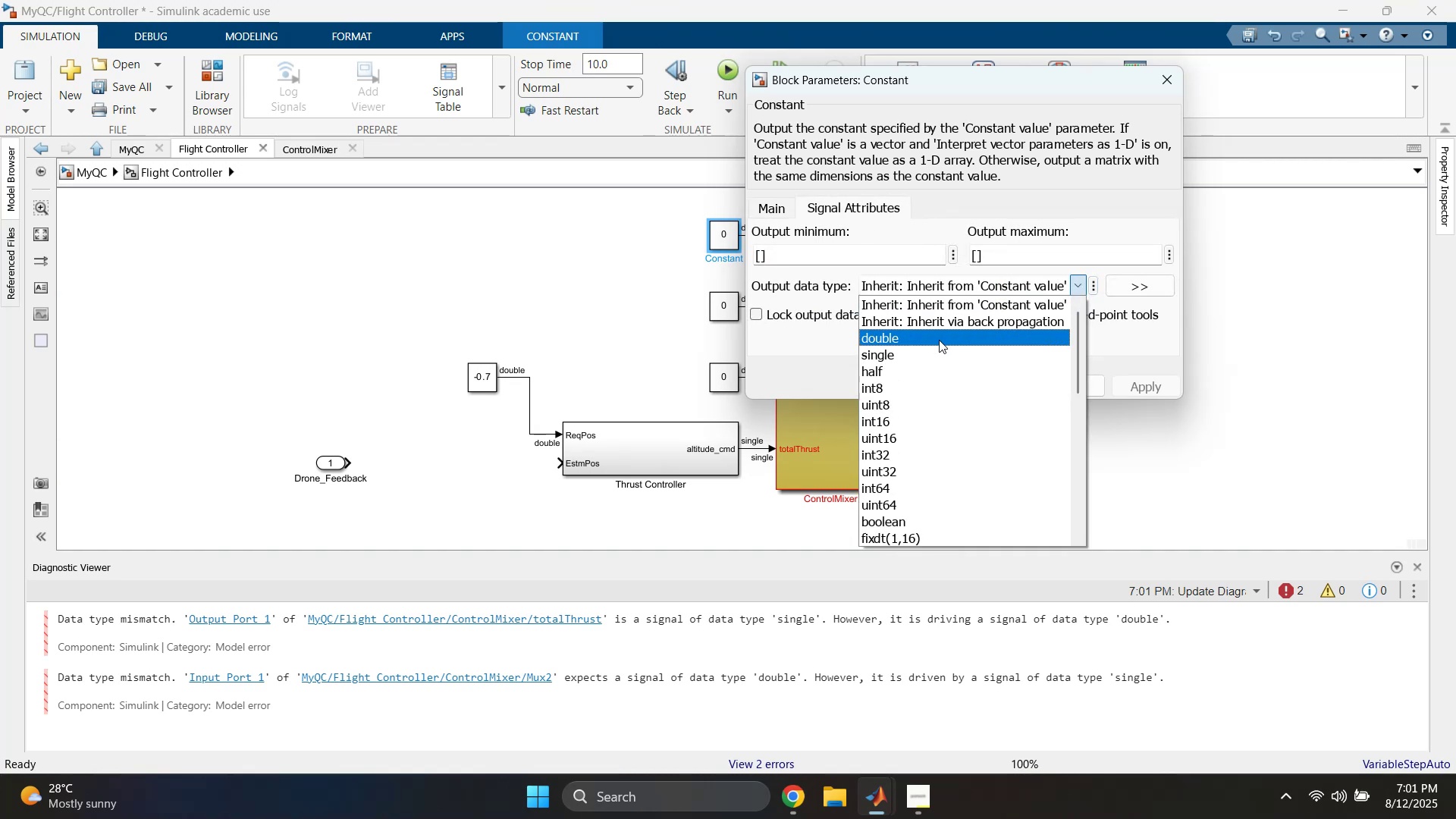 
left_click([931, 356])
 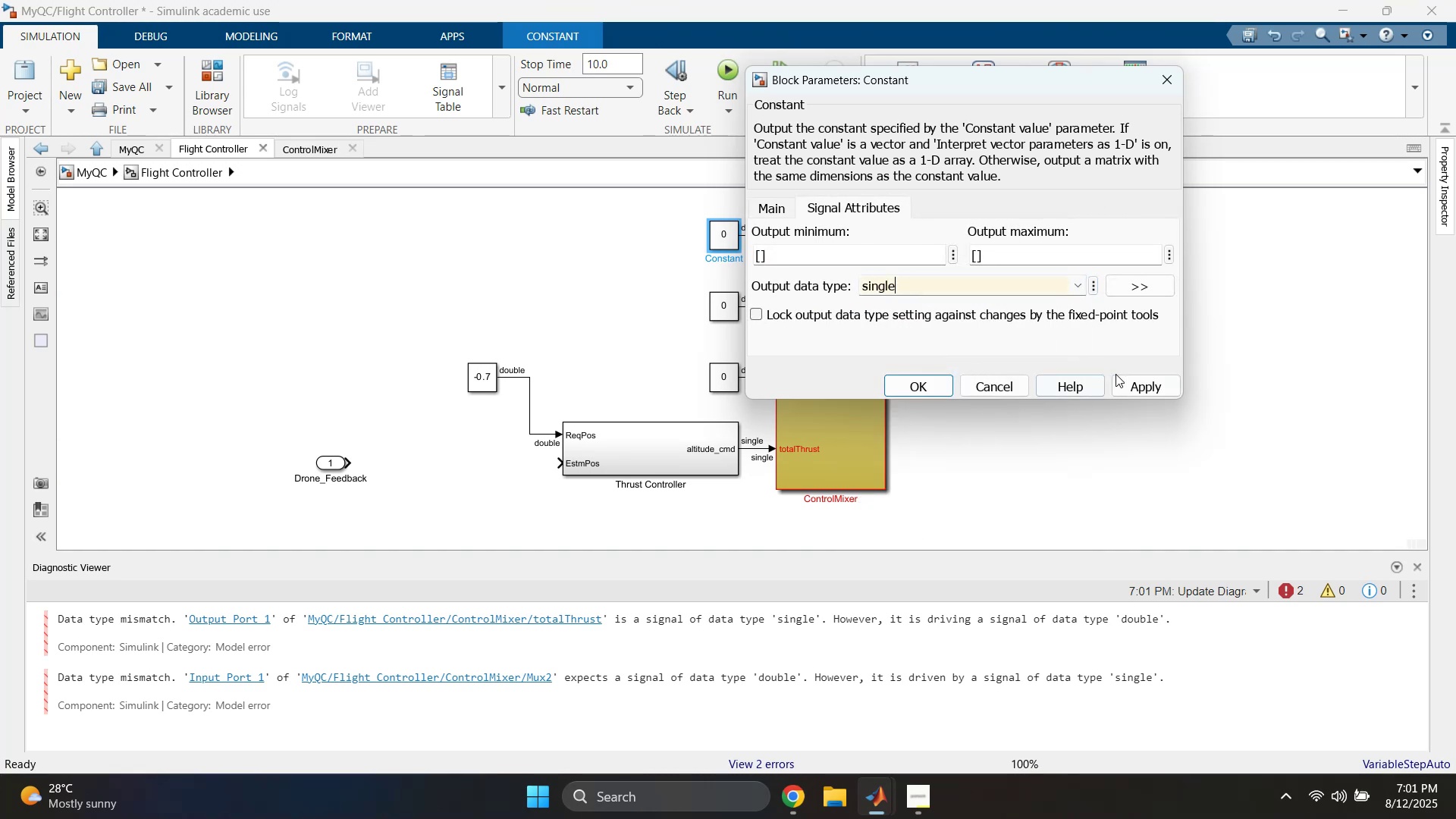 
left_click([1153, 385])
 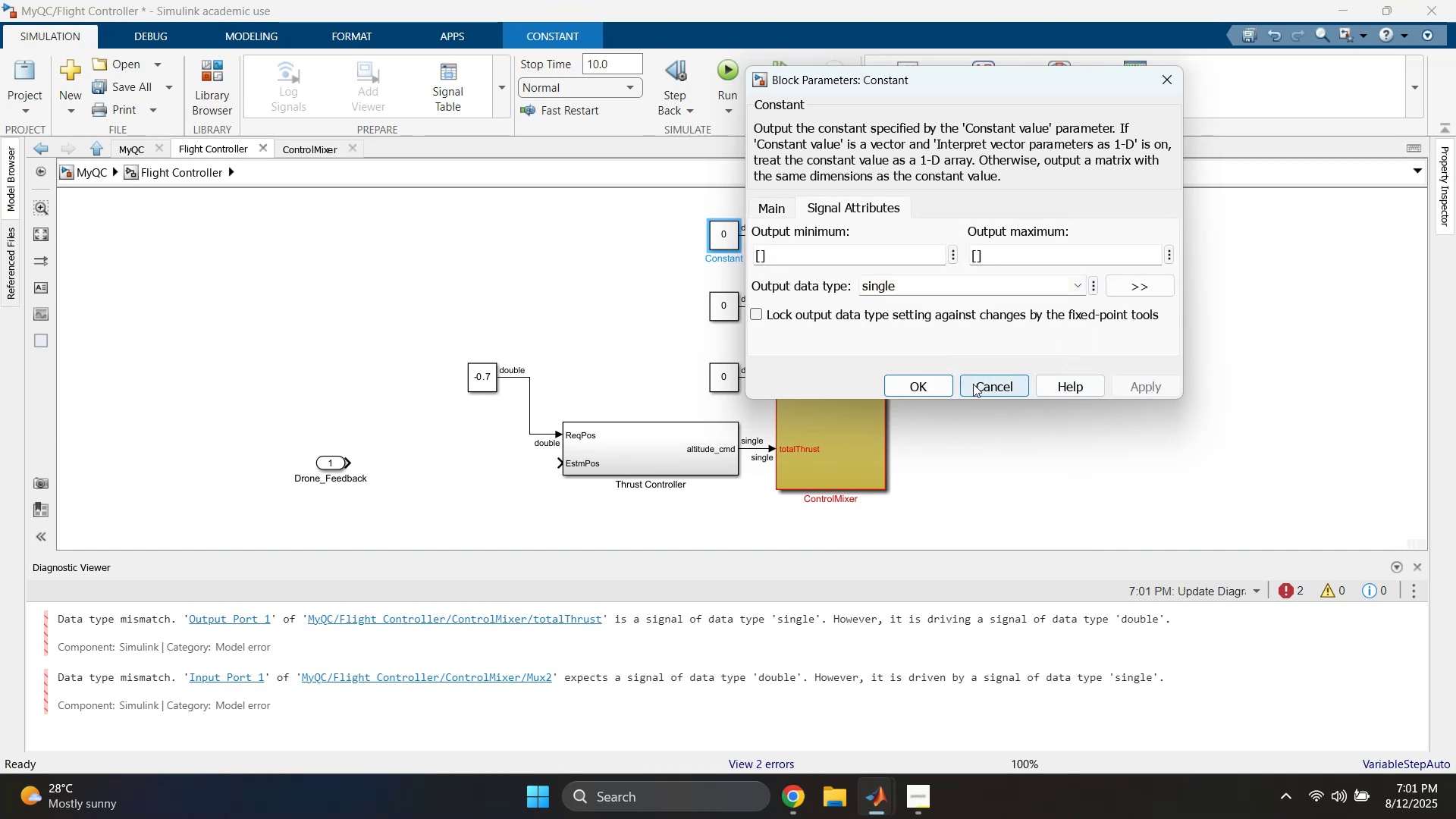 
left_click([945, 384])
 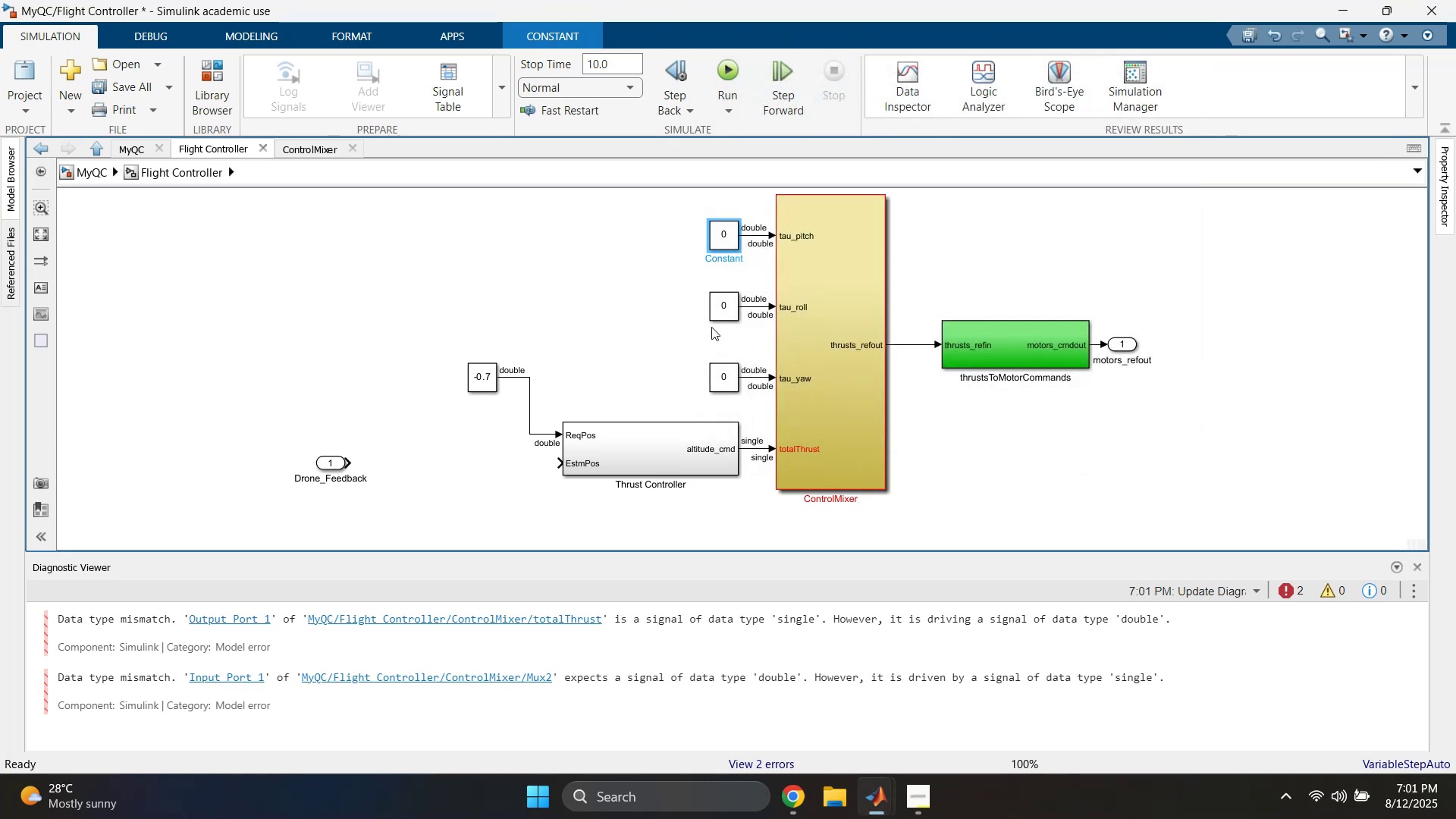 
left_click_drag(start_coordinate=[686, 303], to_coordinate=[723, 396])
 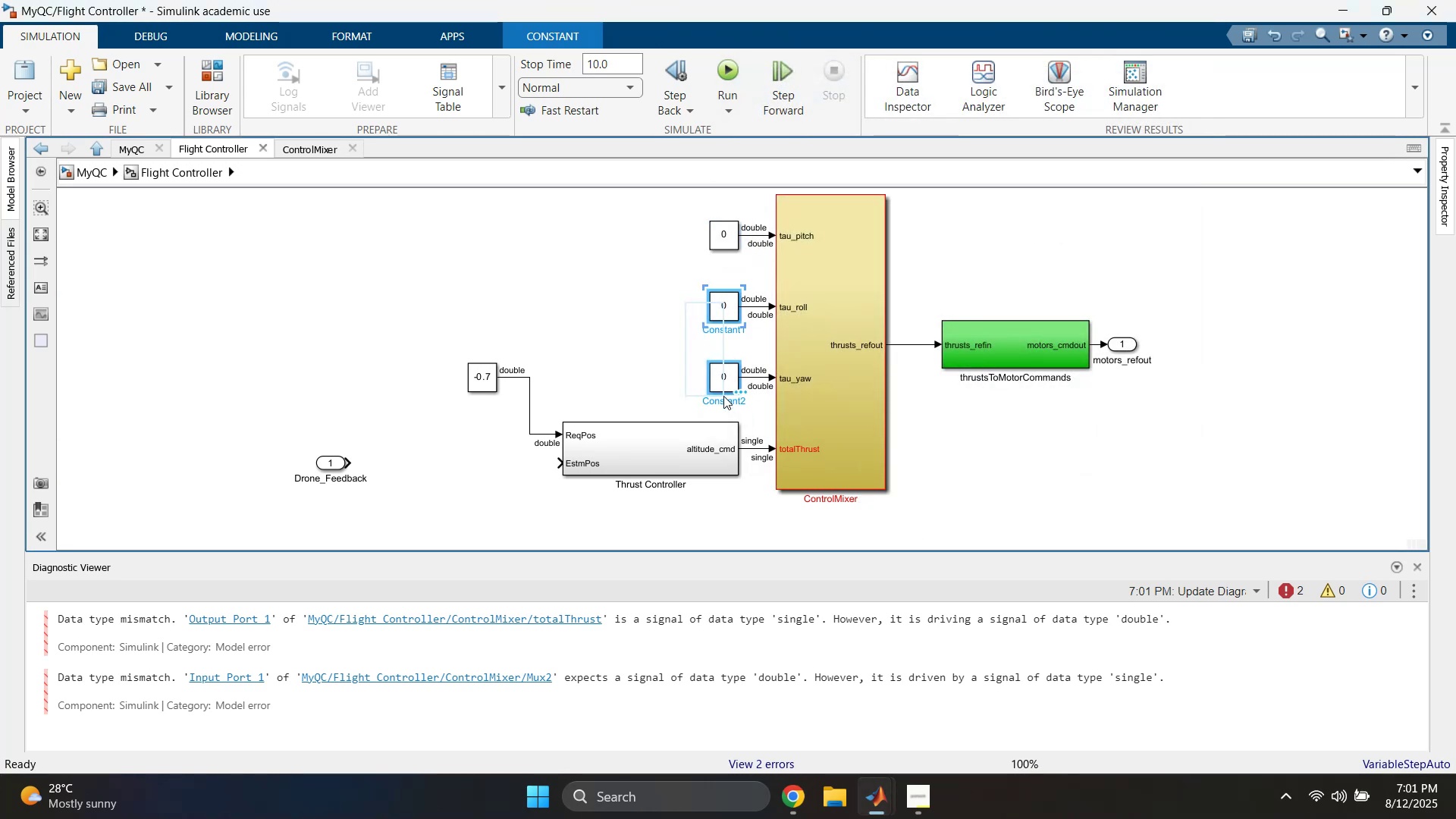 
key(Delete)
 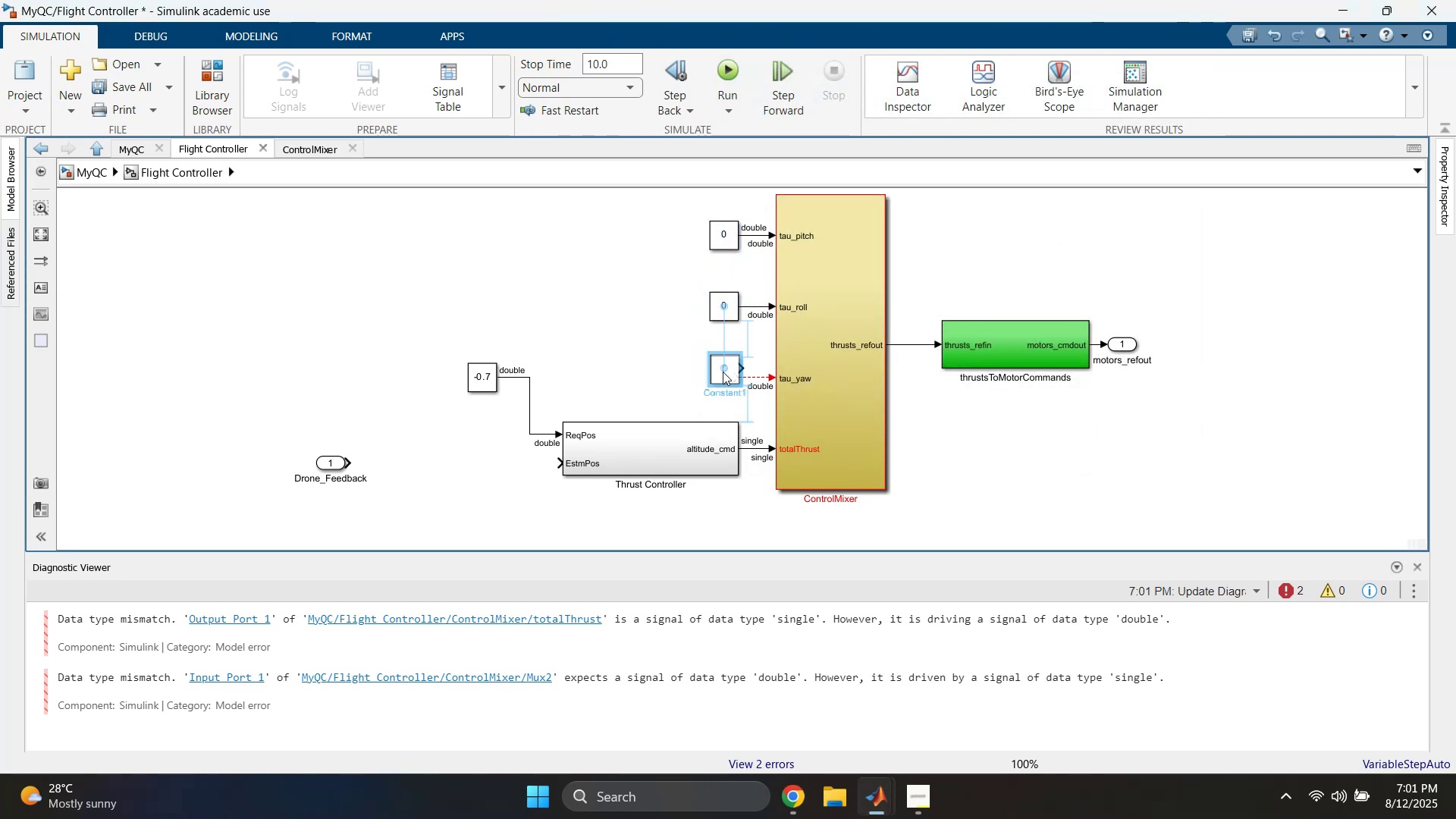 
left_click_drag(start_coordinate=[412, 347], to_coordinate=[472, 394])
 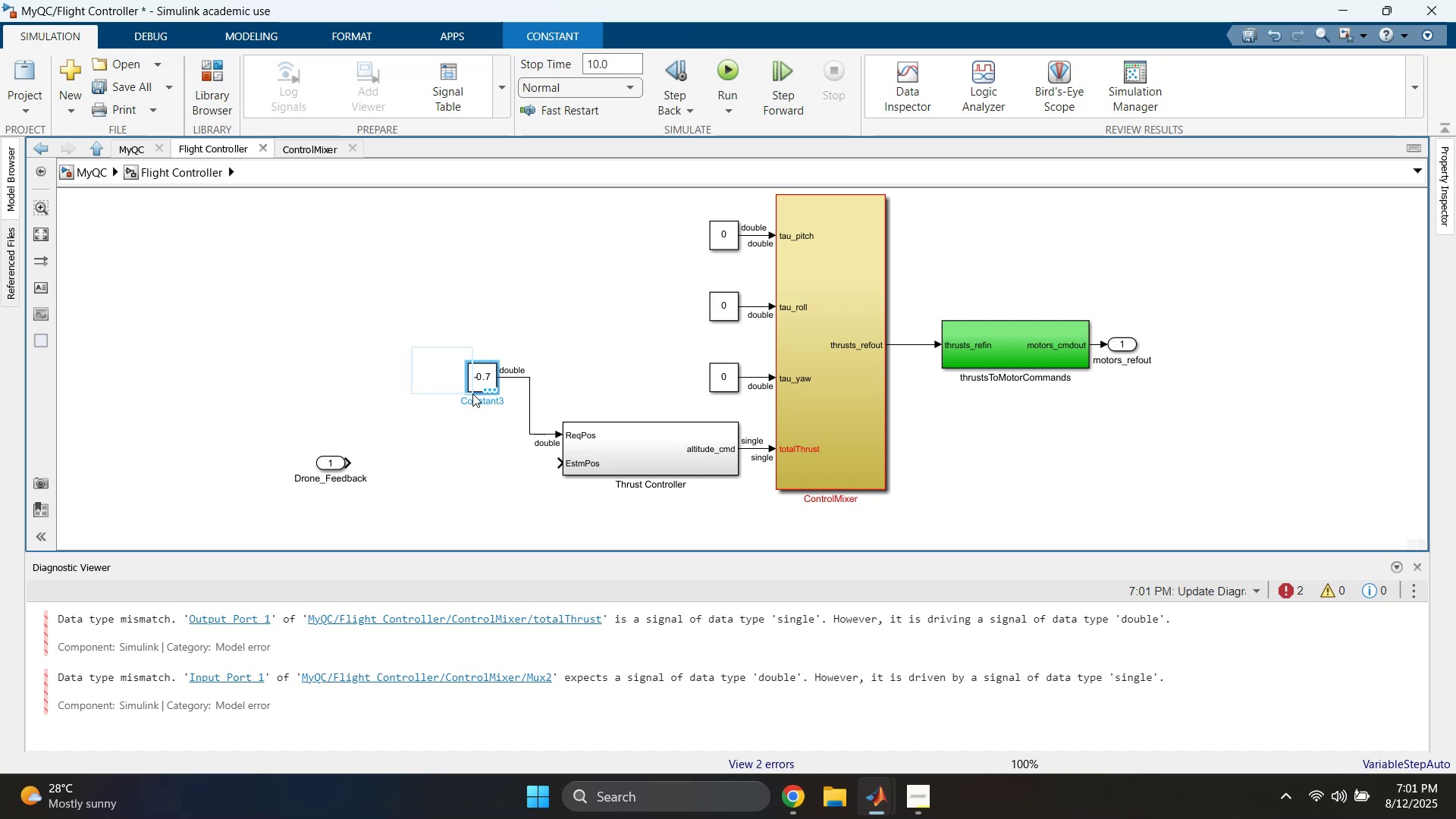 
key(Delete)
 